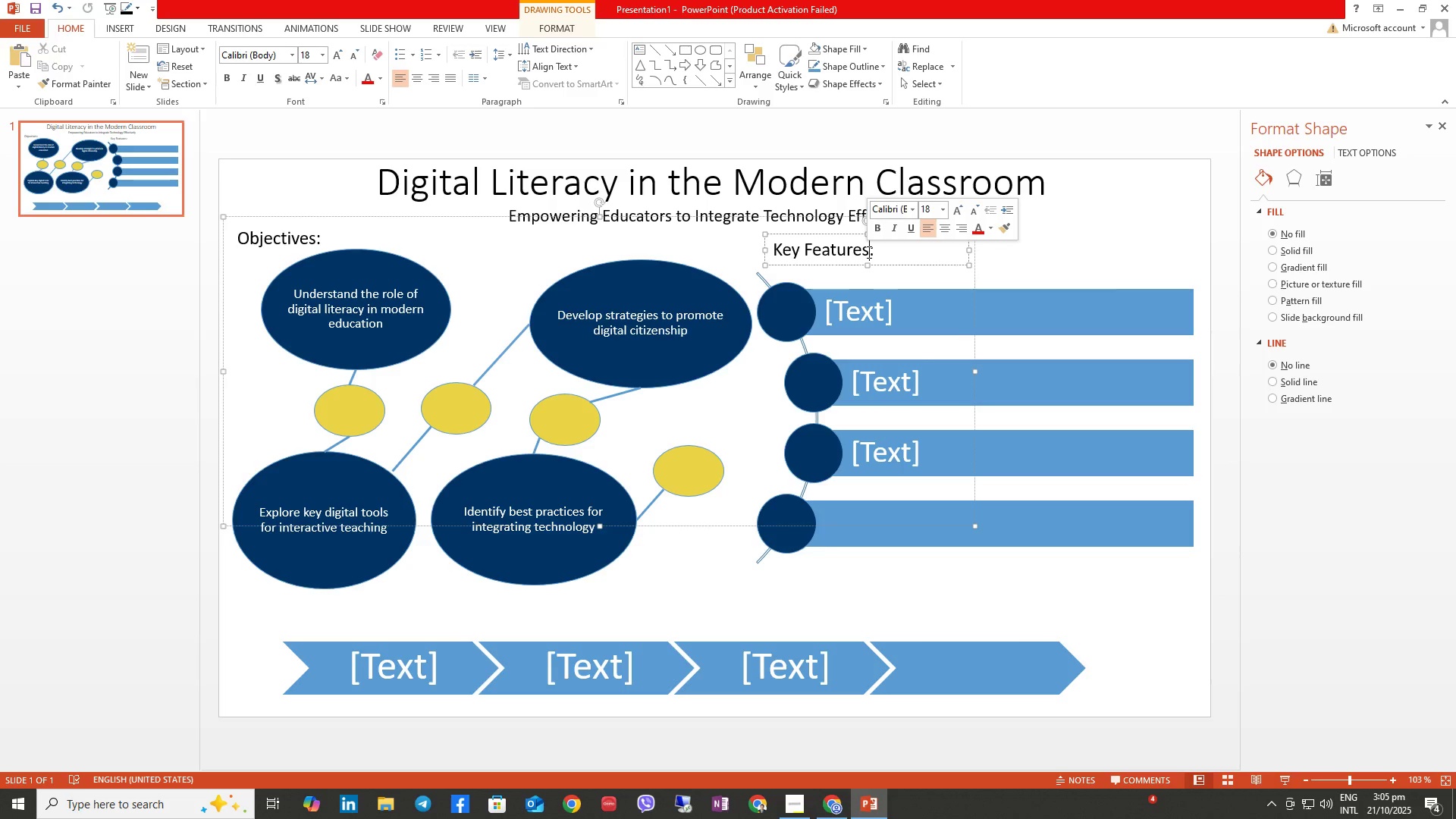 
left_click([868, 252])
 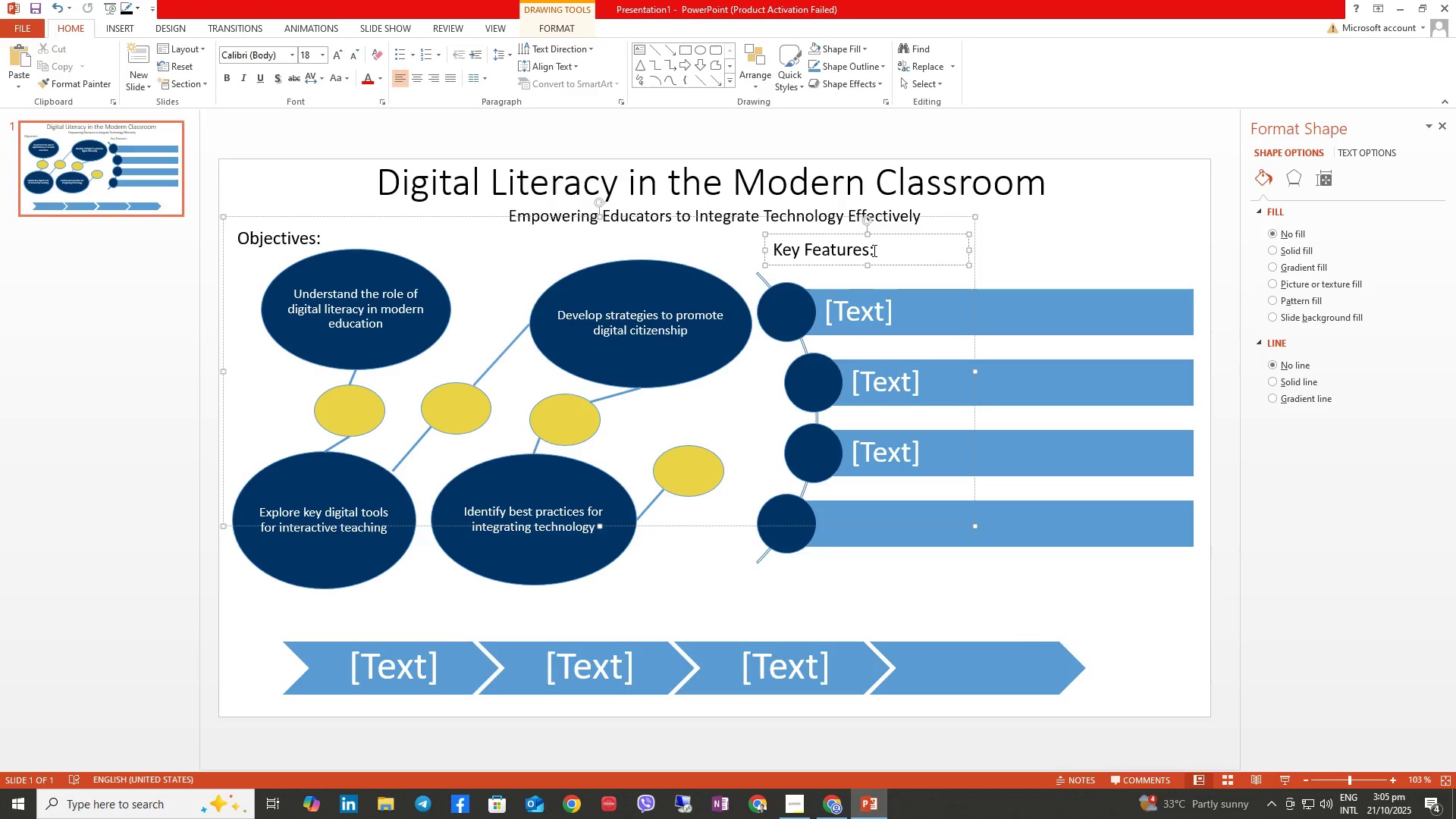 
left_click([873, 250])
 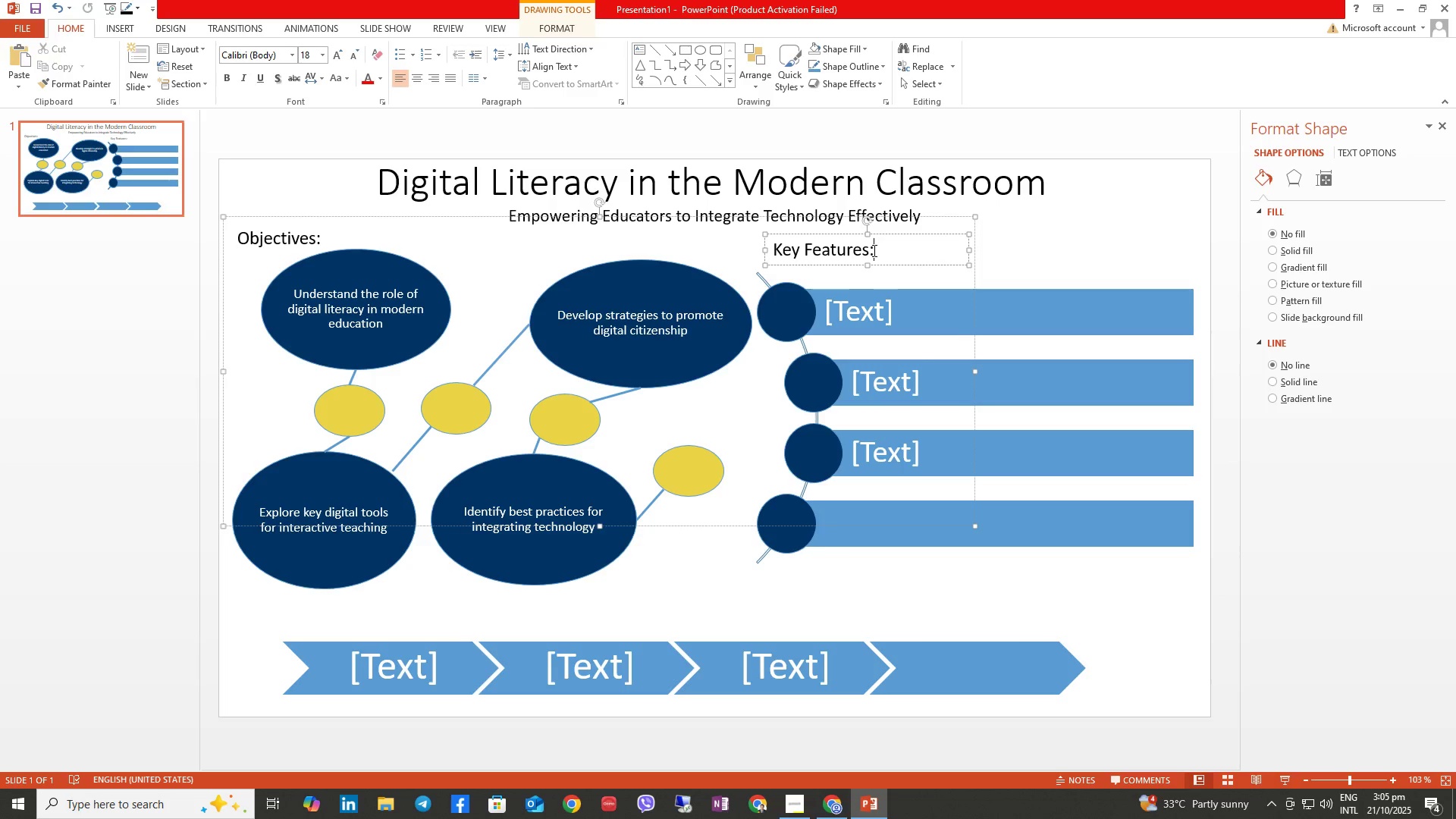 
left_click_drag(start_coordinate=[873, 250], to_coordinate=[761, 256])
 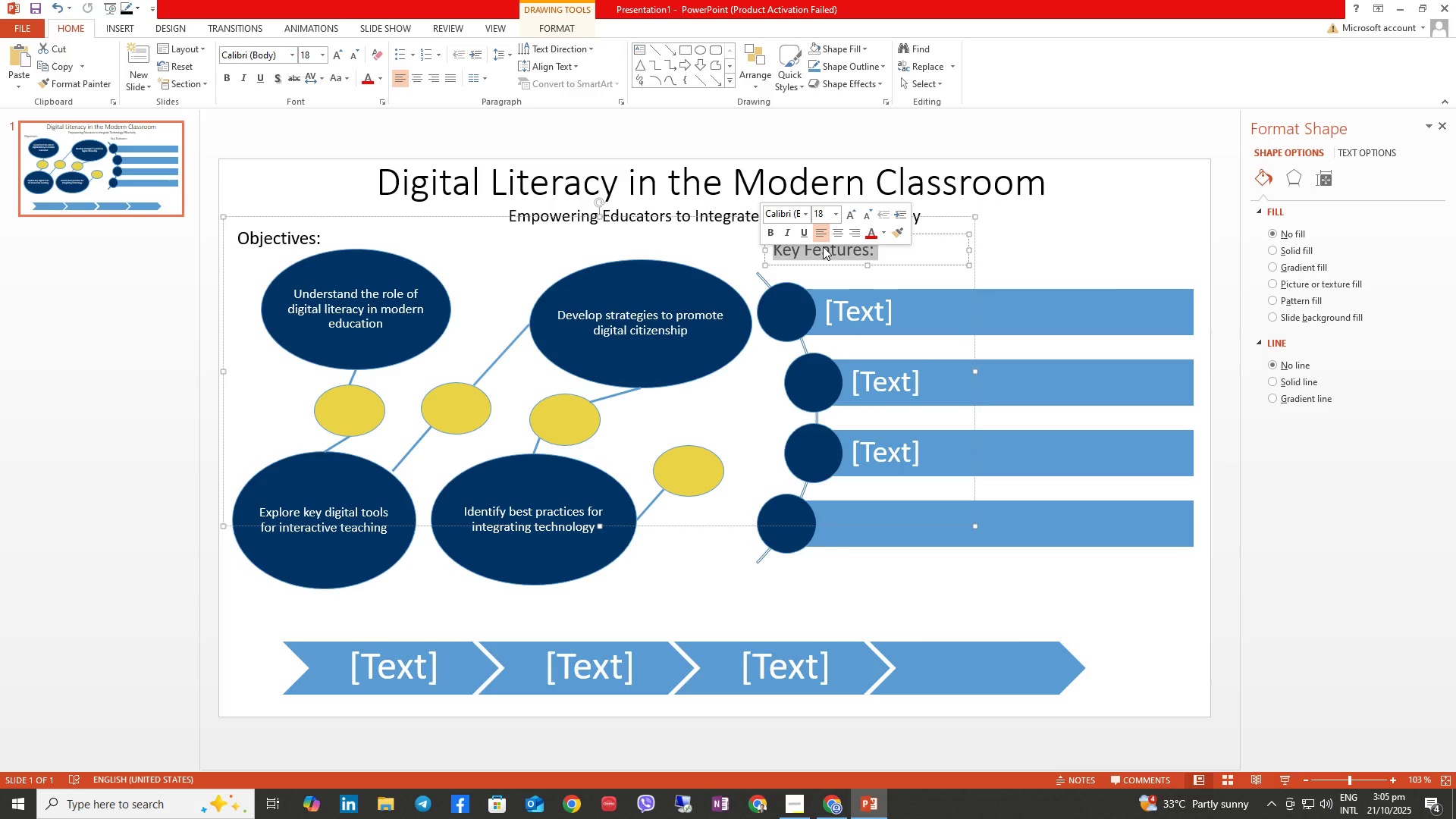 
key(Control+B)
 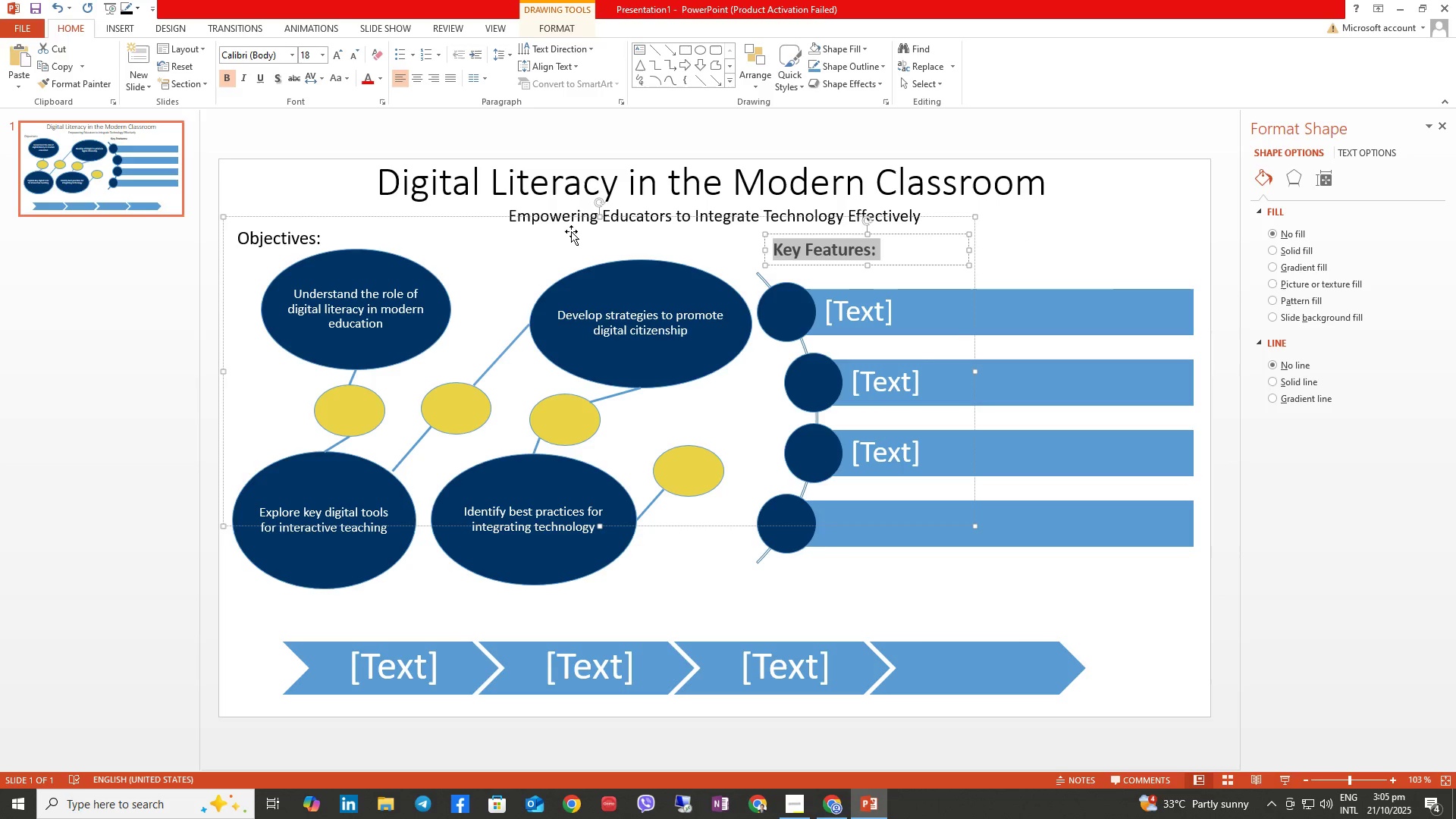 
left_click([425, 235])
 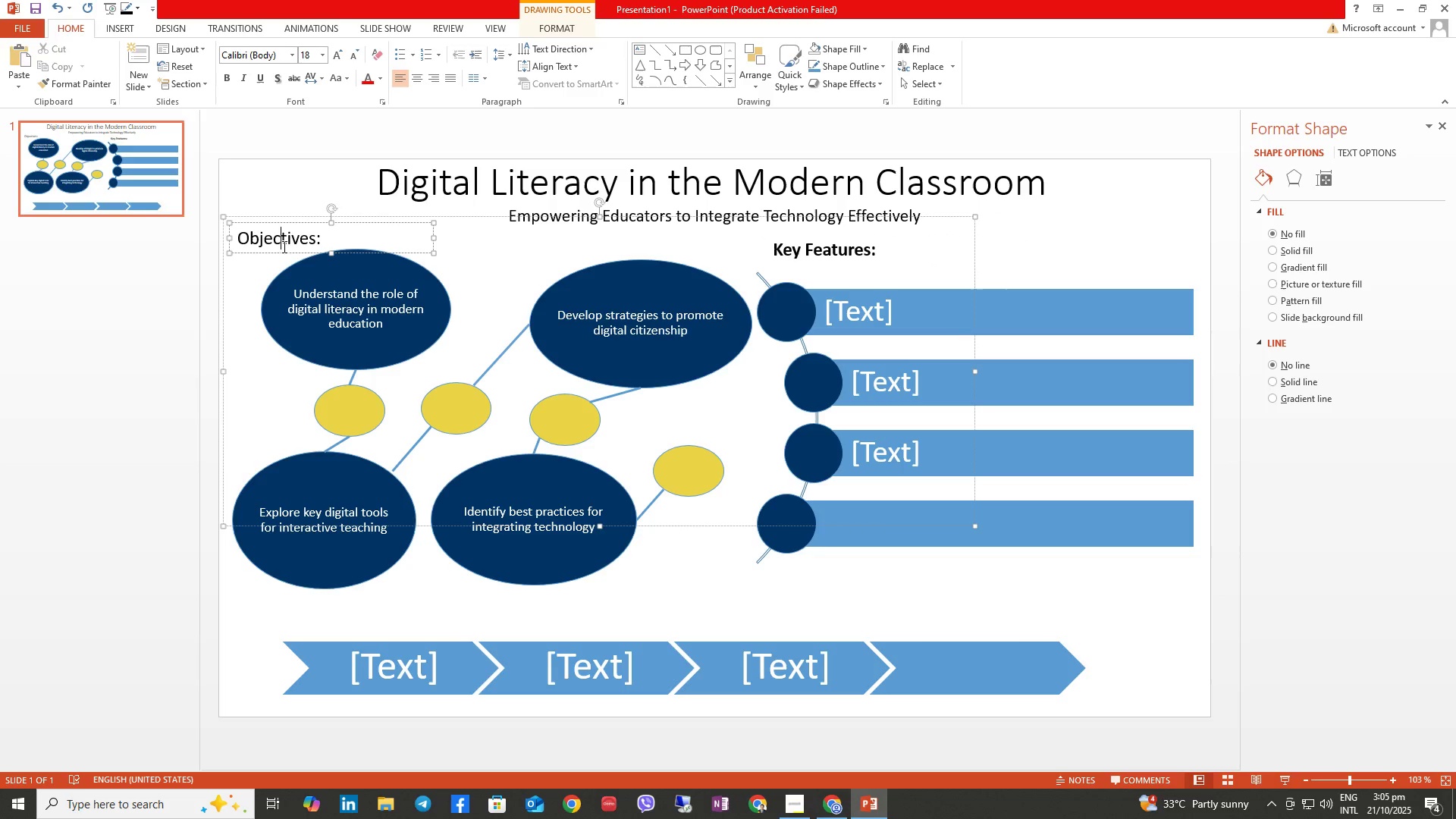 
double_click([284, 245])
 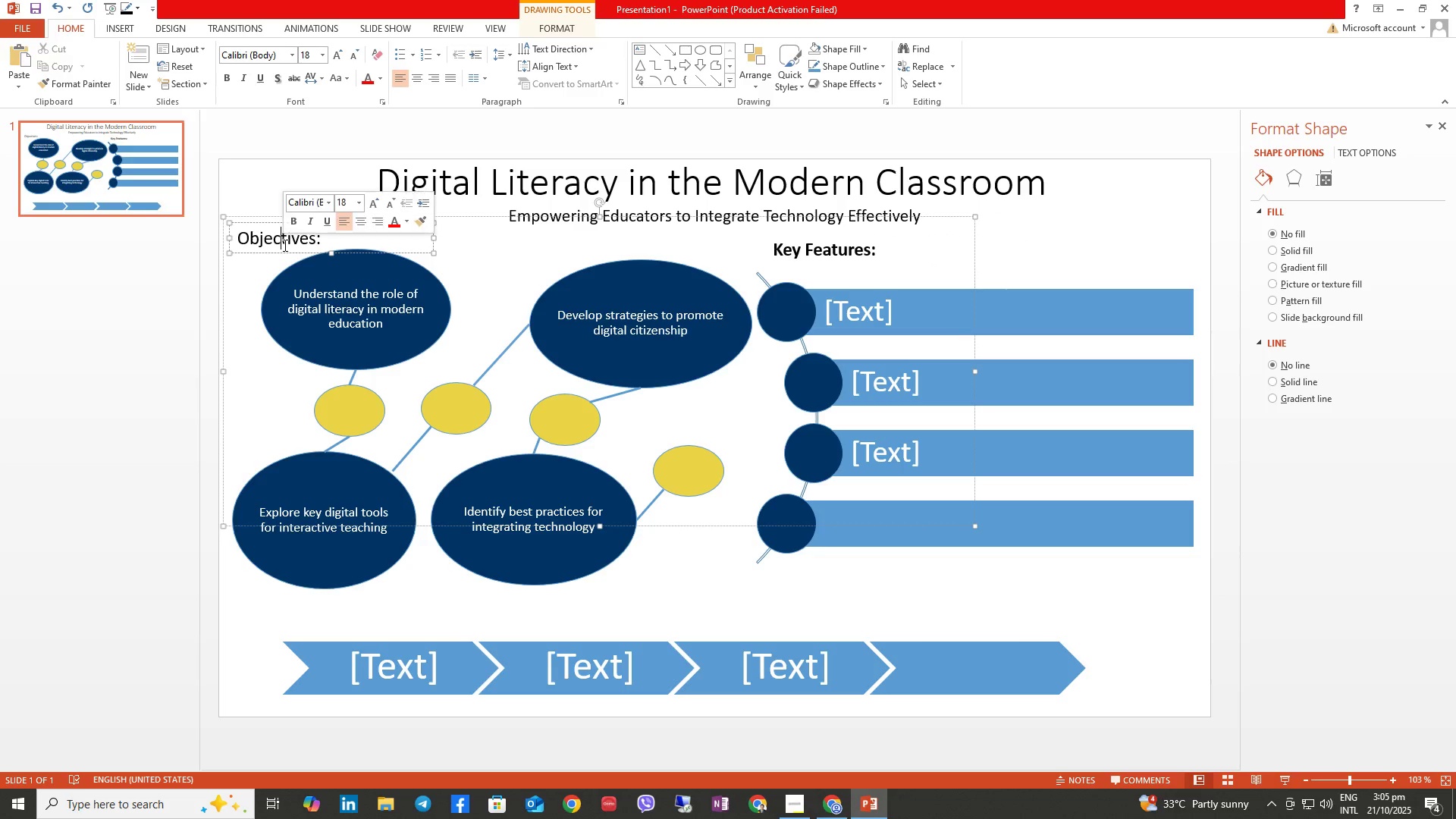 
triple_click([284, 245])
 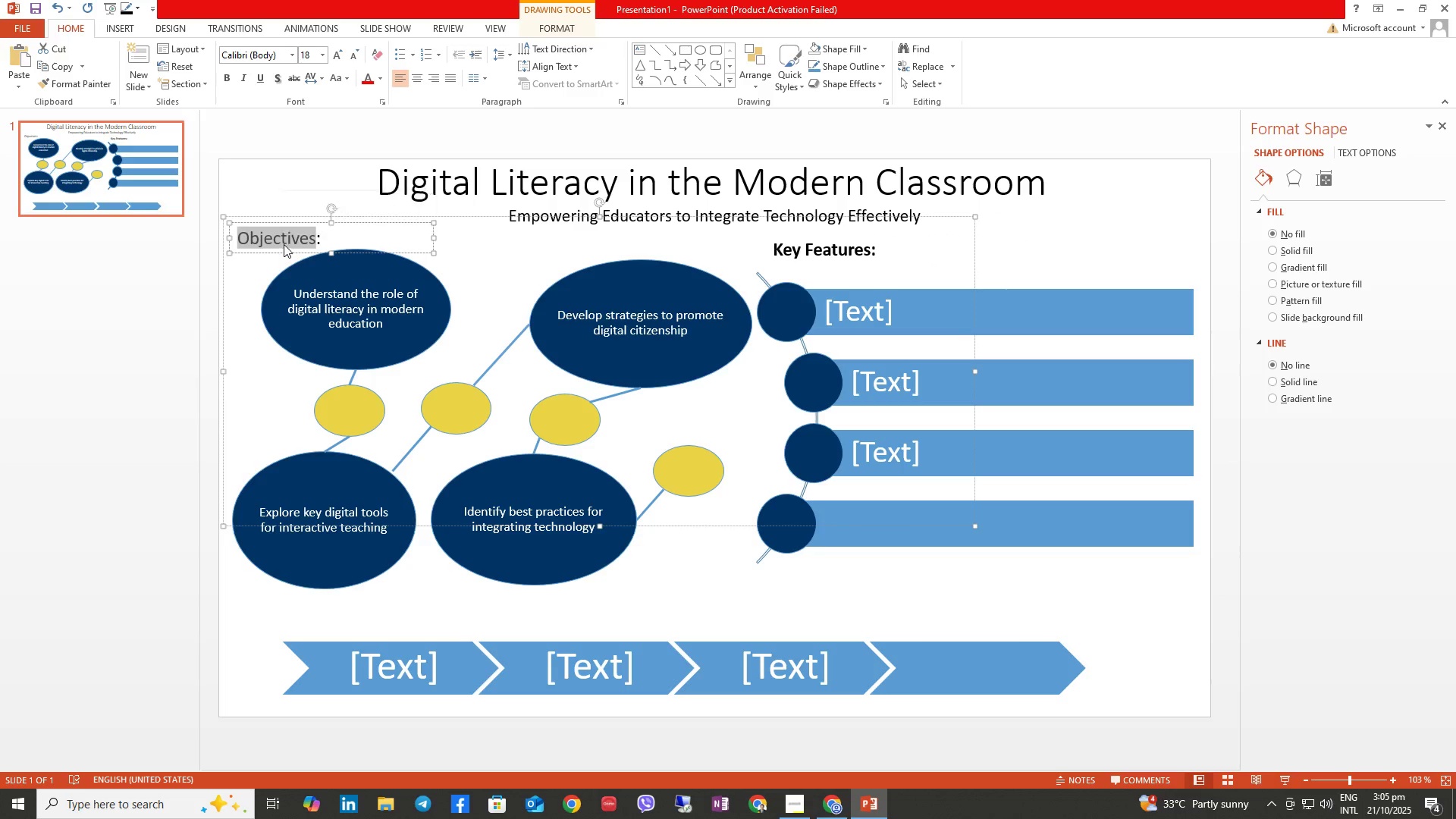 
triple_click([284, 244])
 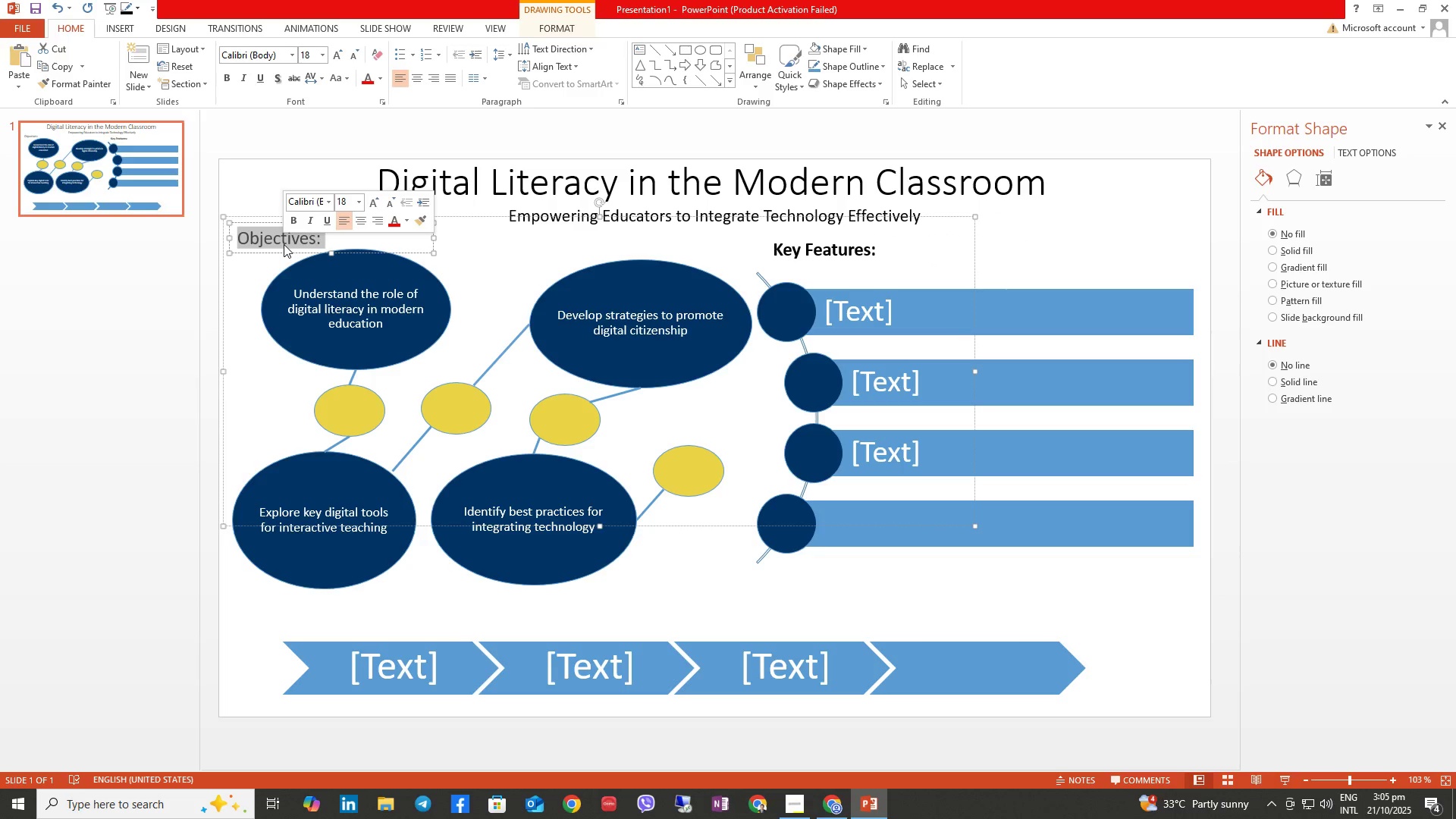 
key(Control+B)
 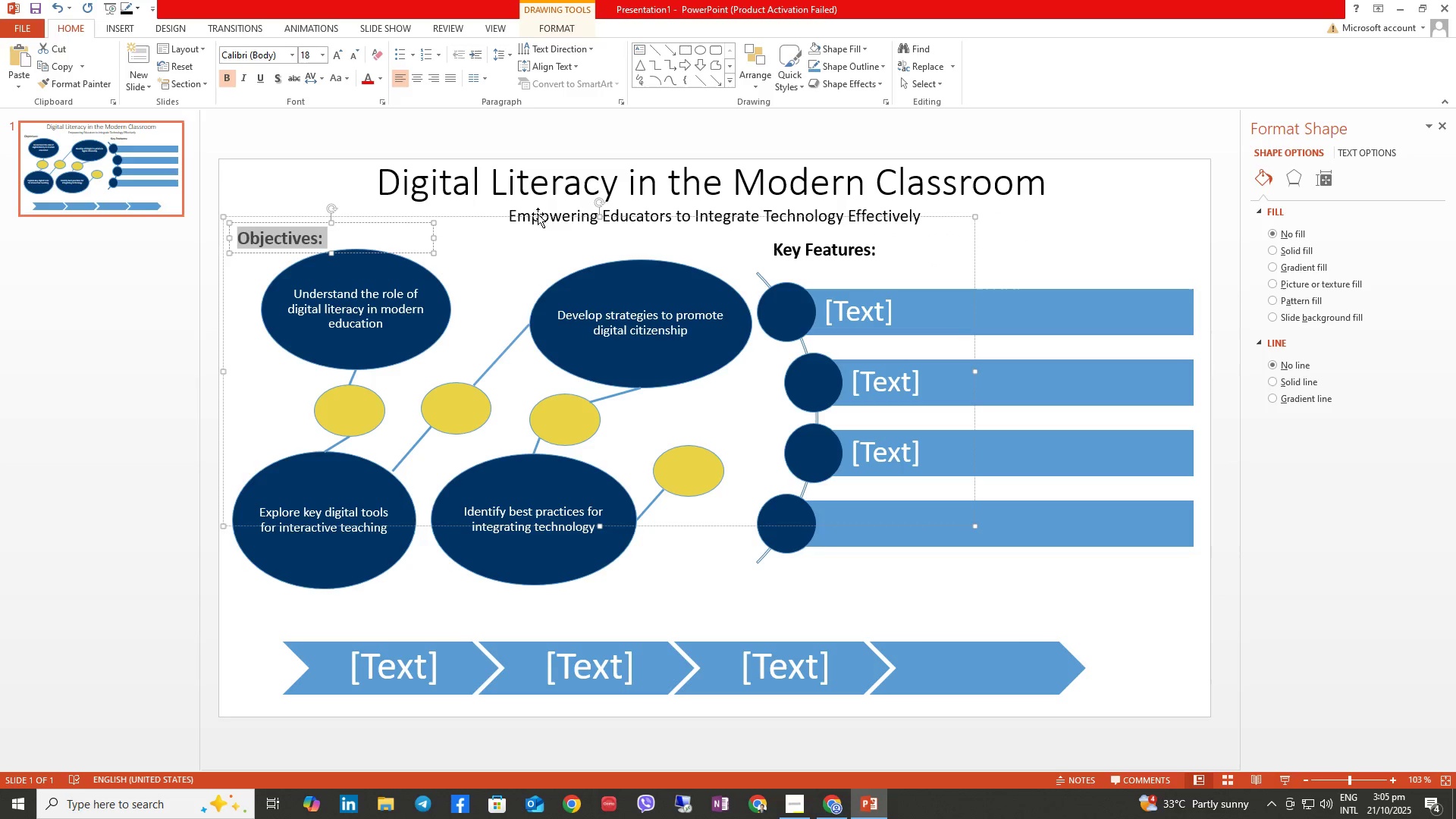 
left_click([541, 212])
 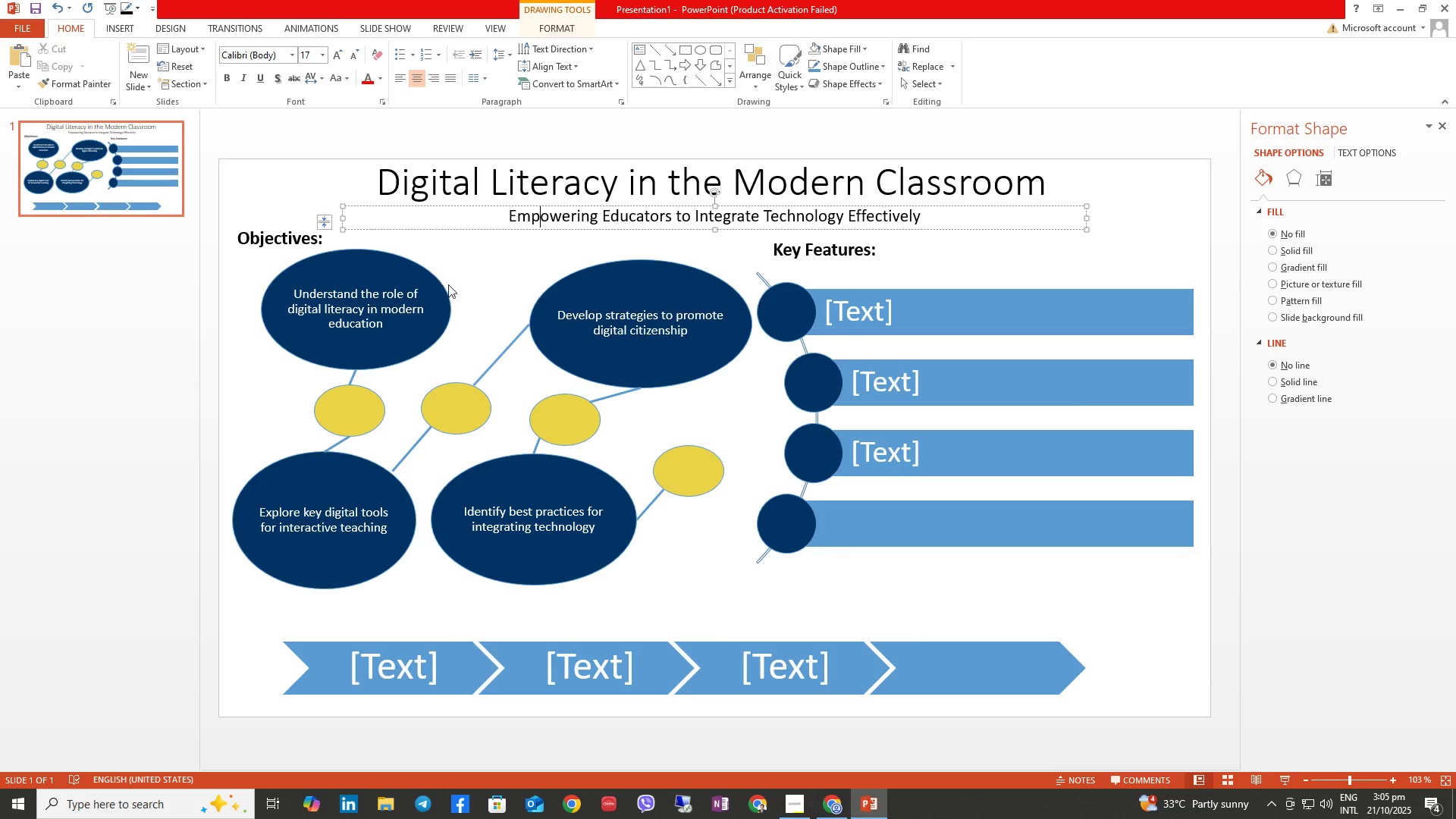 
left_click([488, 293])
 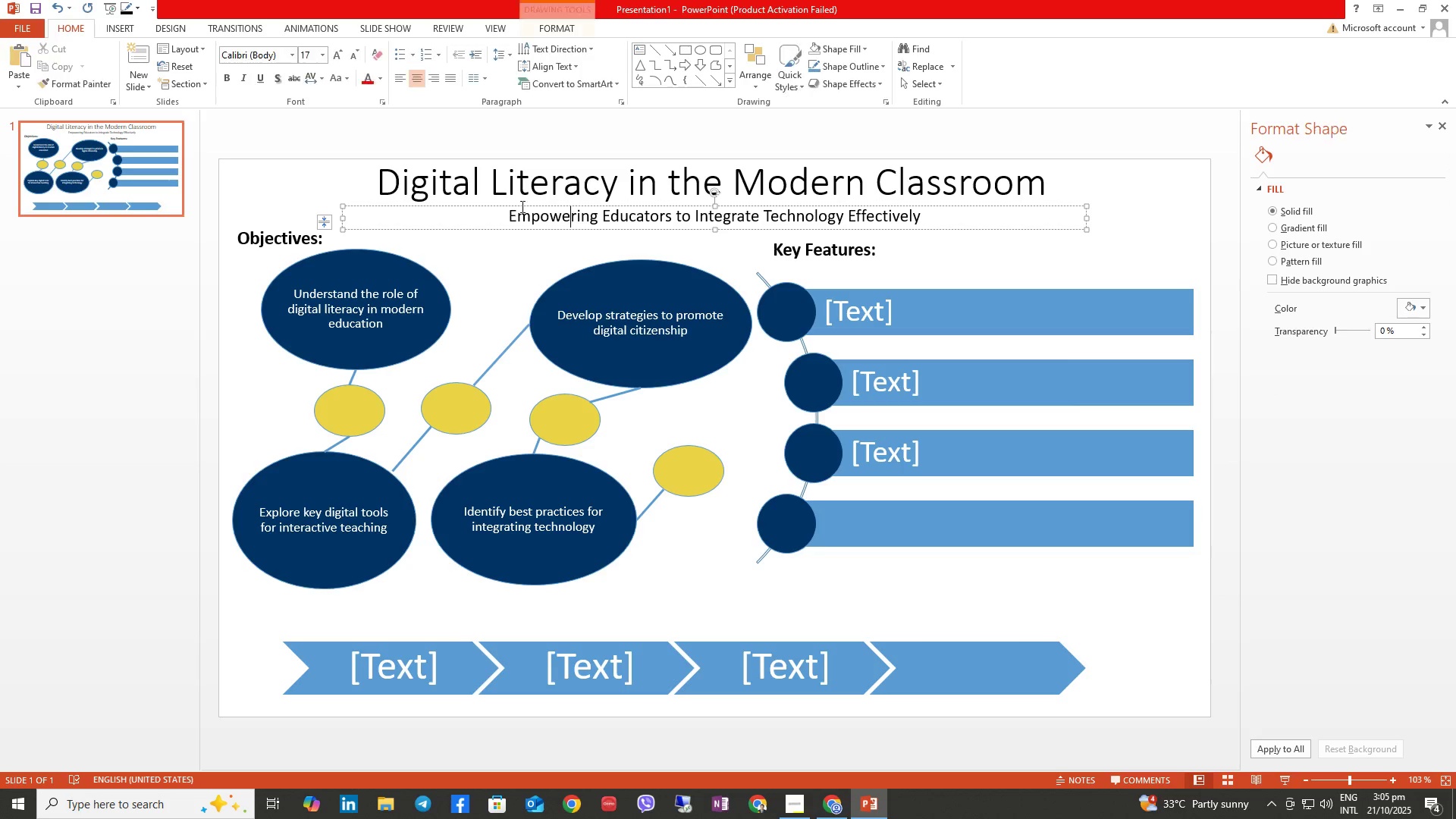 
double_click([461, 202])
 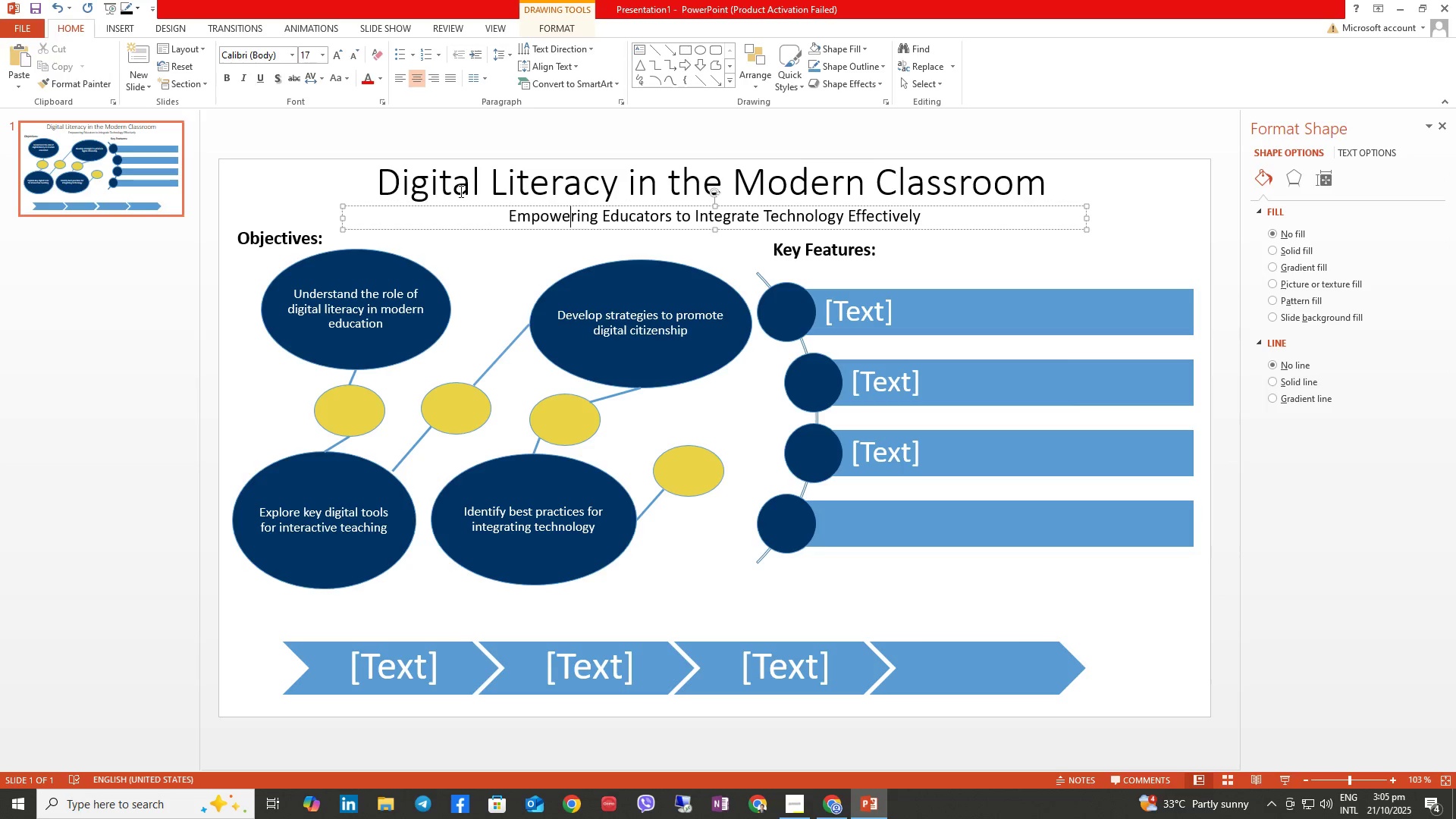 
triple_click([460, 191])
 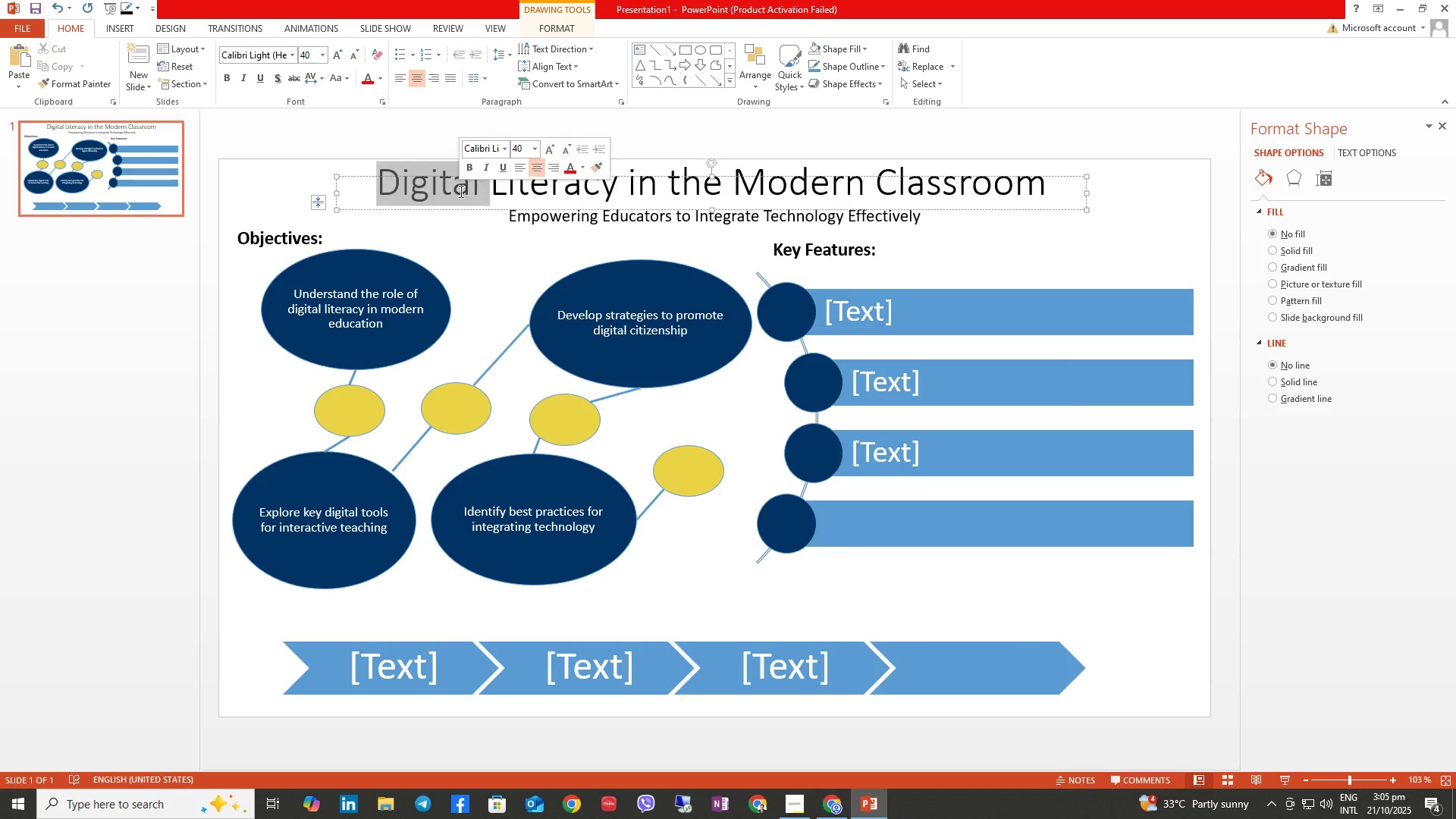 
triple_click([460, 191])
 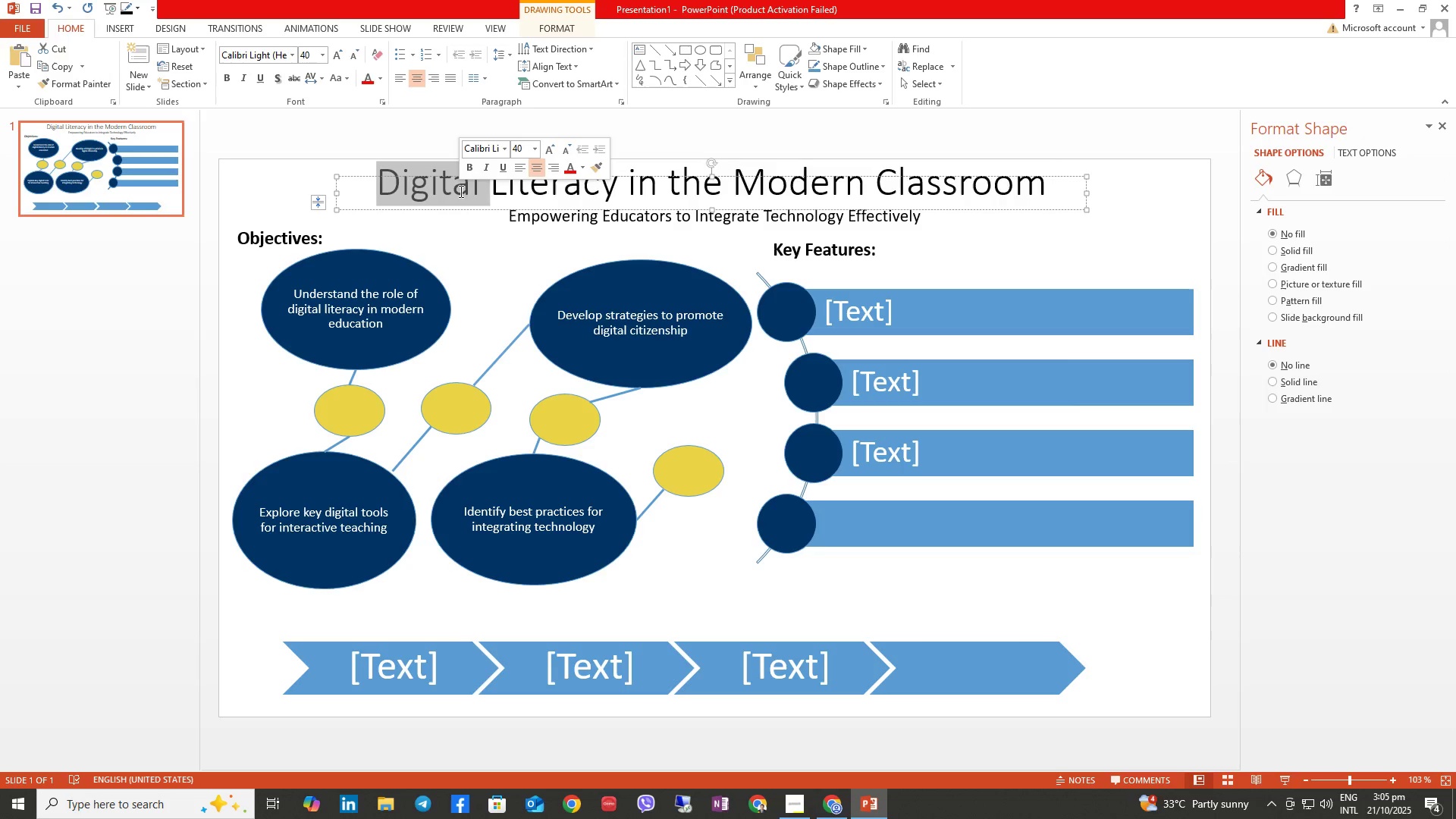 
triple_click([460, 191])
 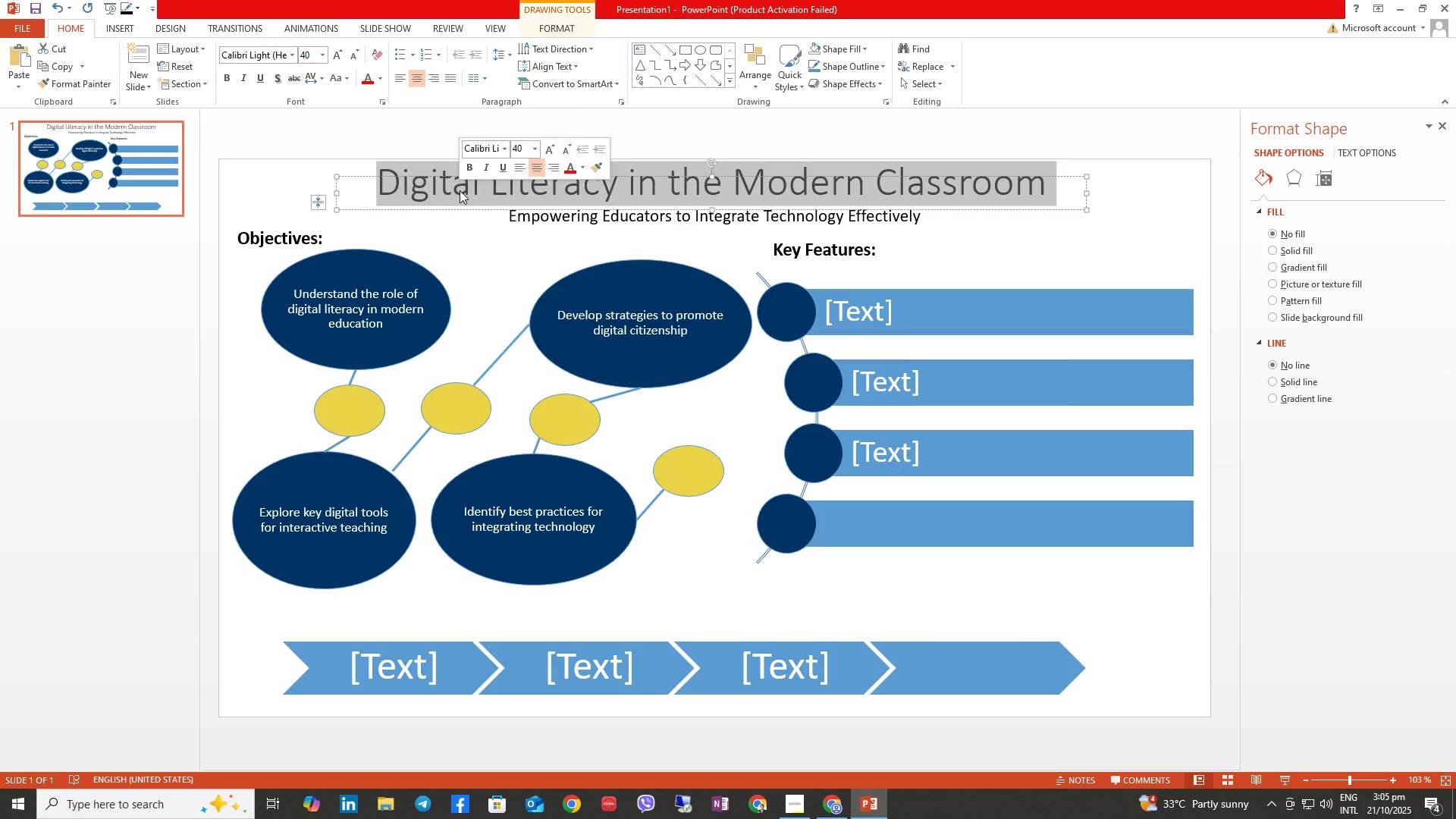 
key(Control+B)
 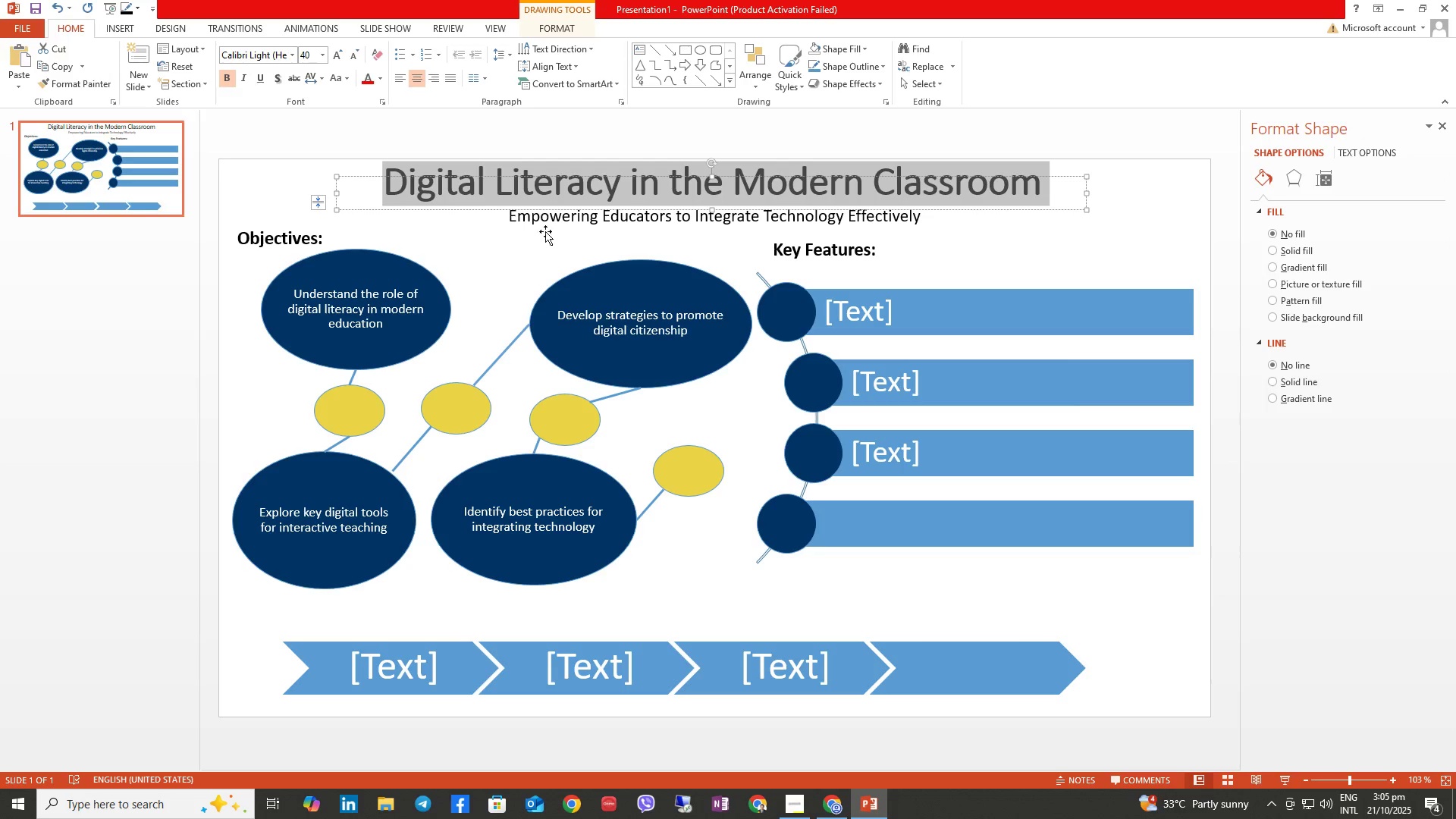 
left_click([535, 215])
 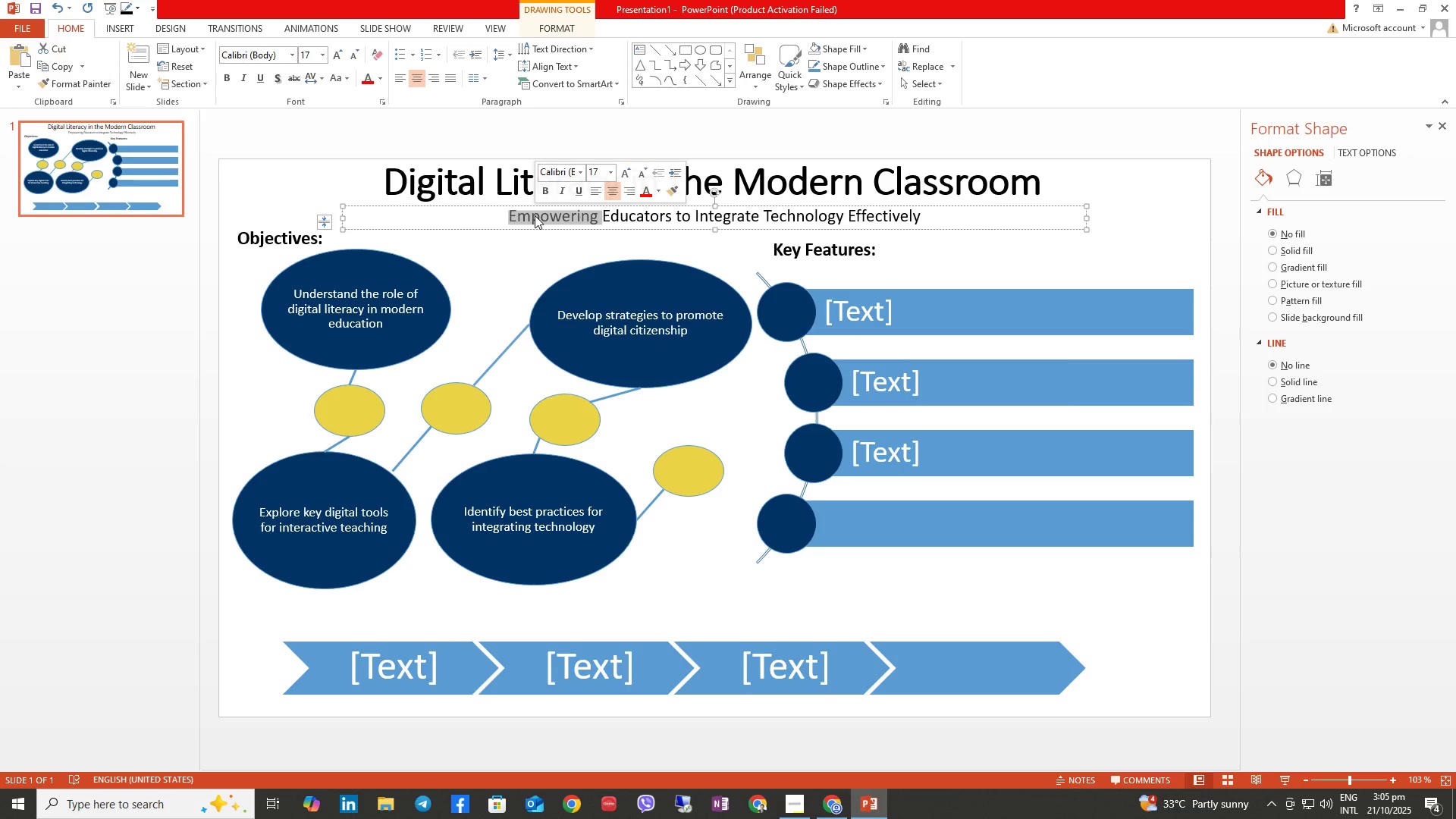 
triple_click([535, 215])
 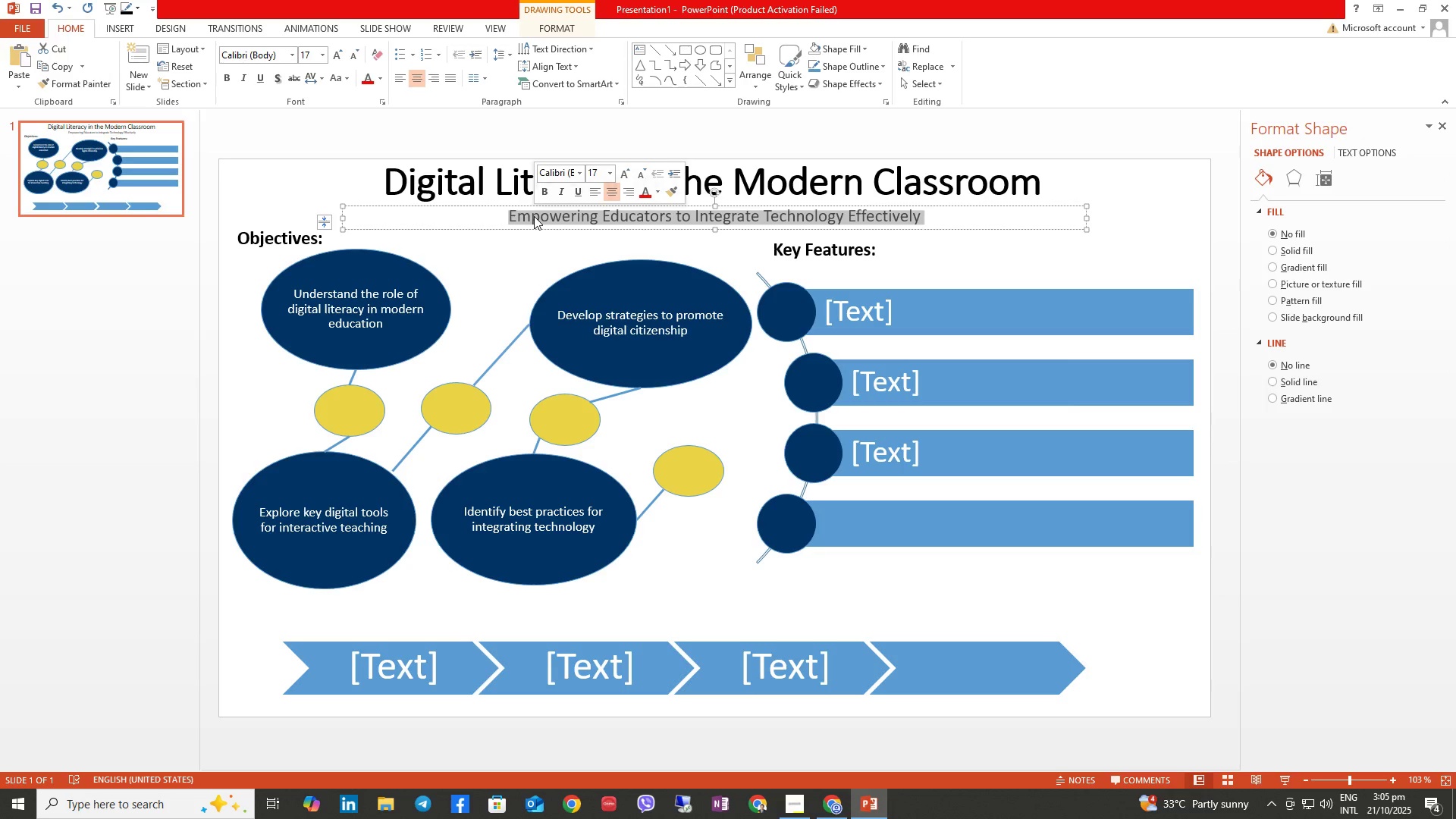 
key(Control+B)
 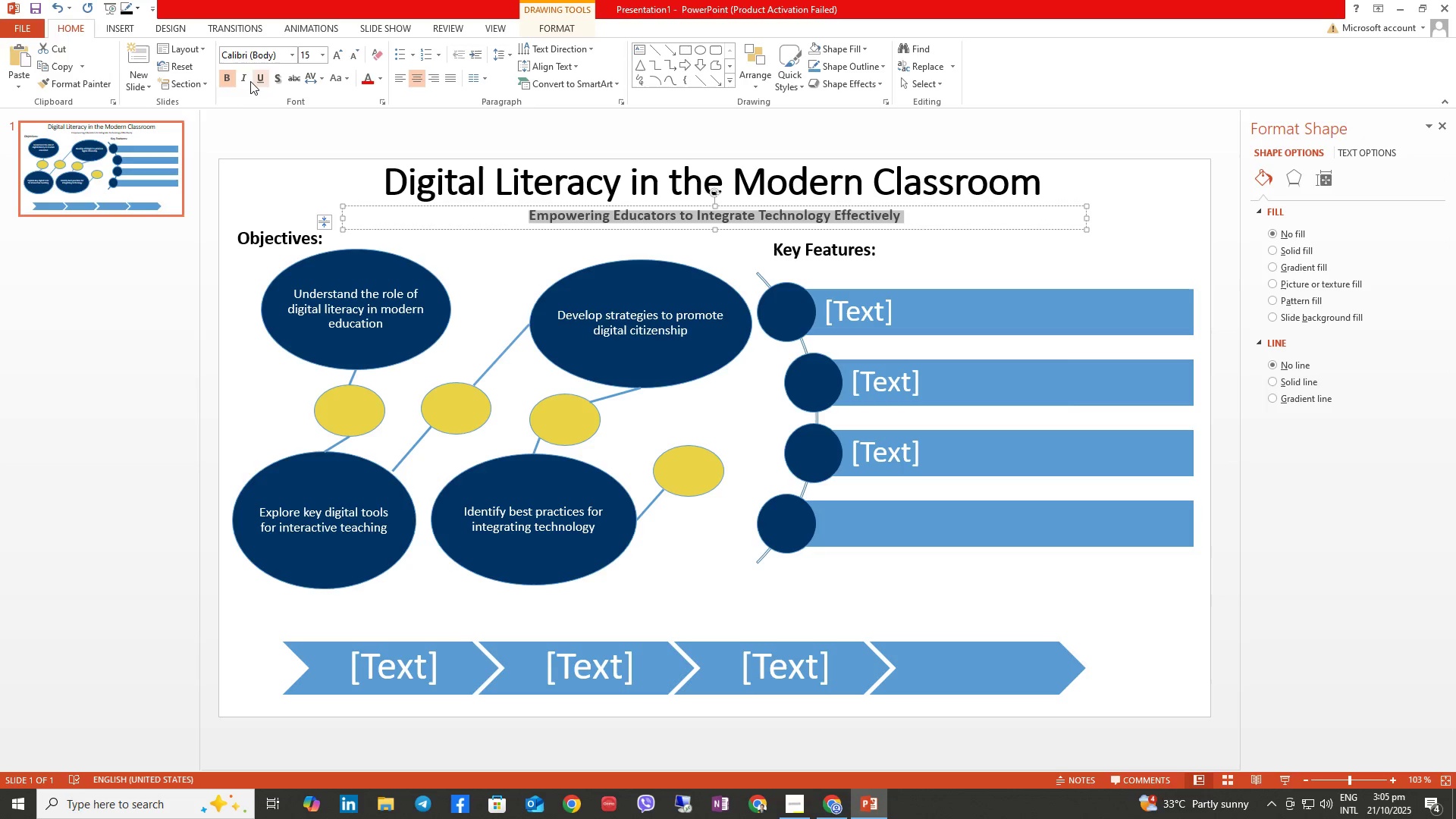 
left_click([249, 80])
 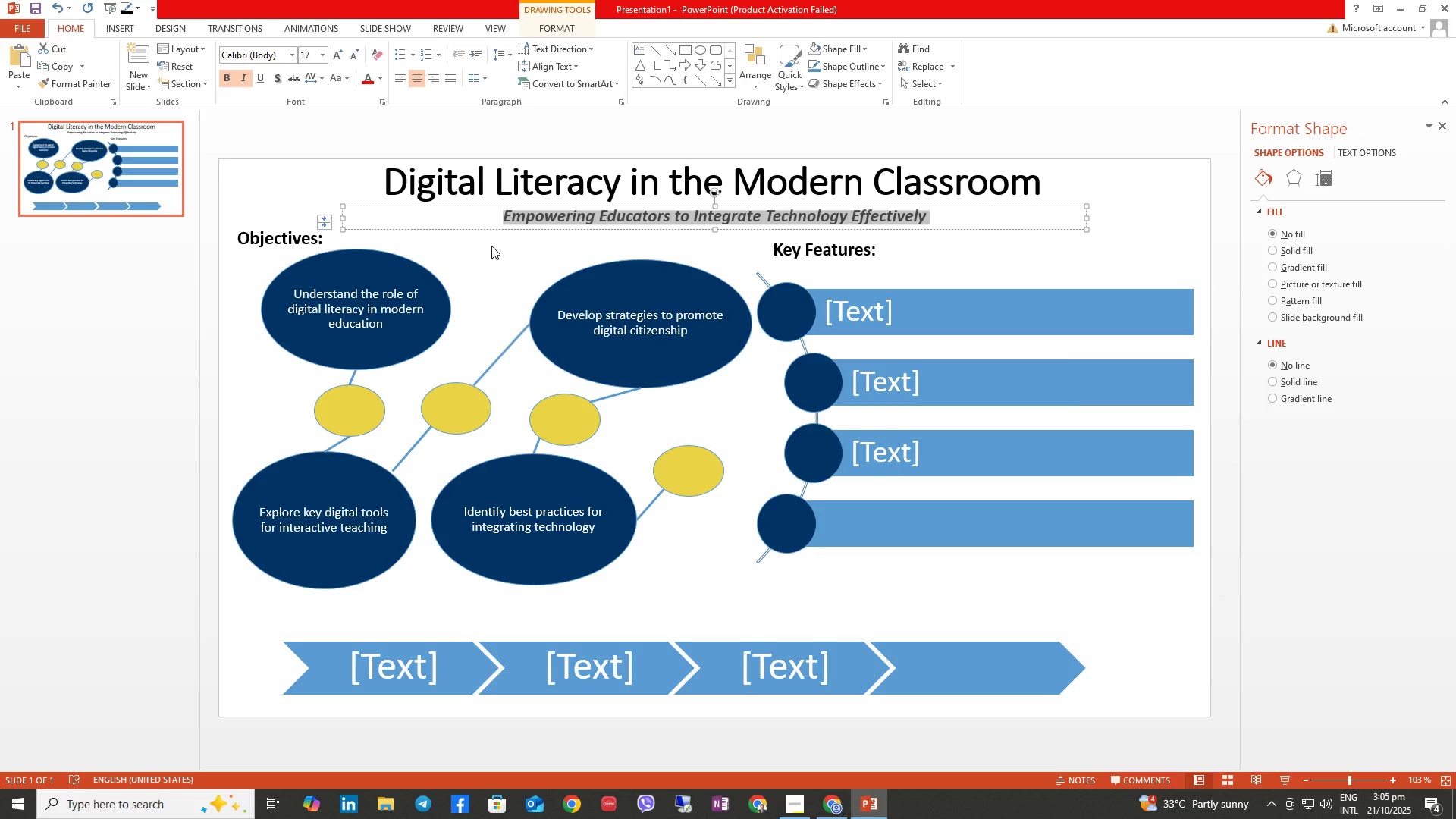 
left_click([491, 246])
 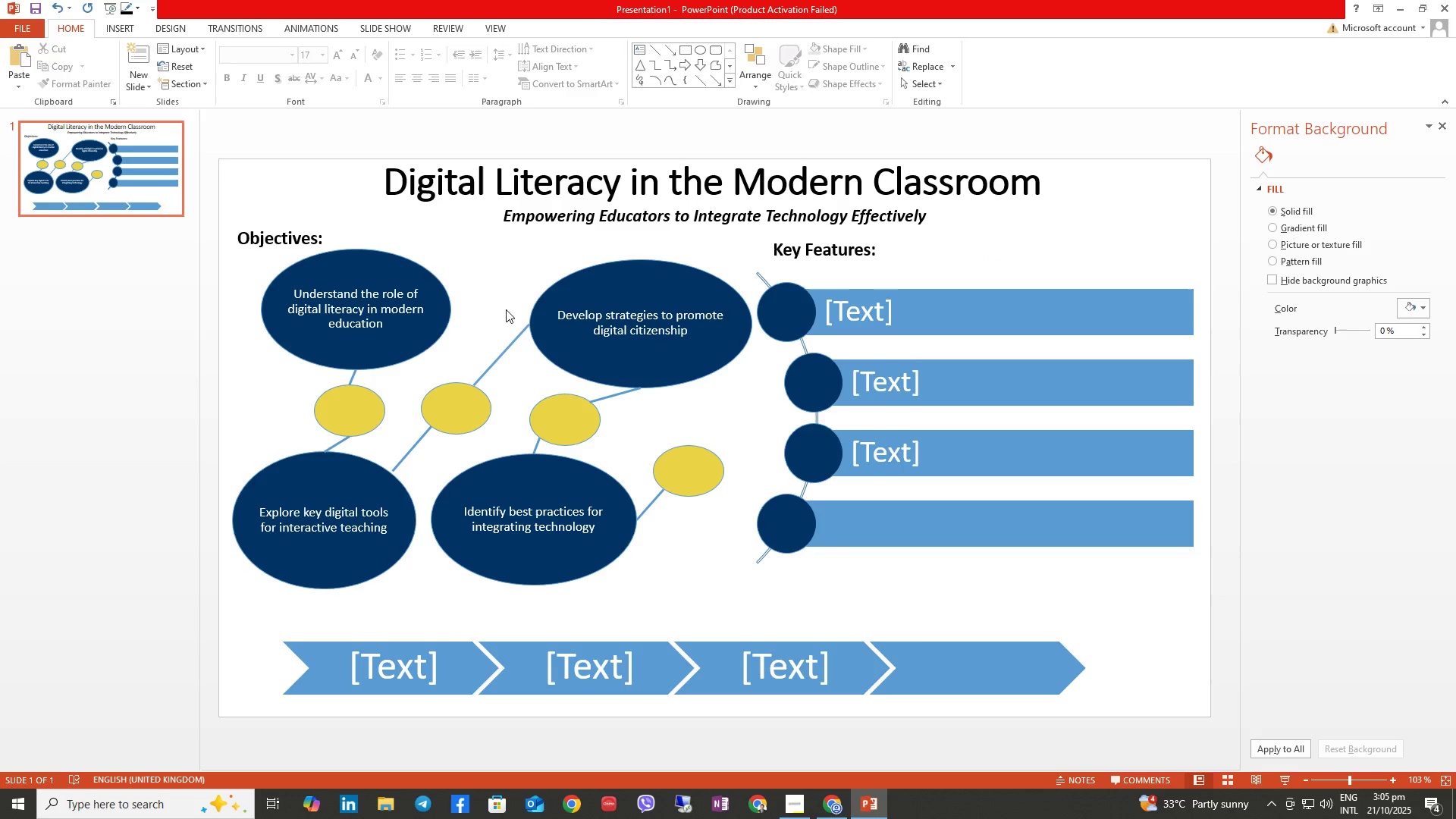 
double_click([375, 324])
 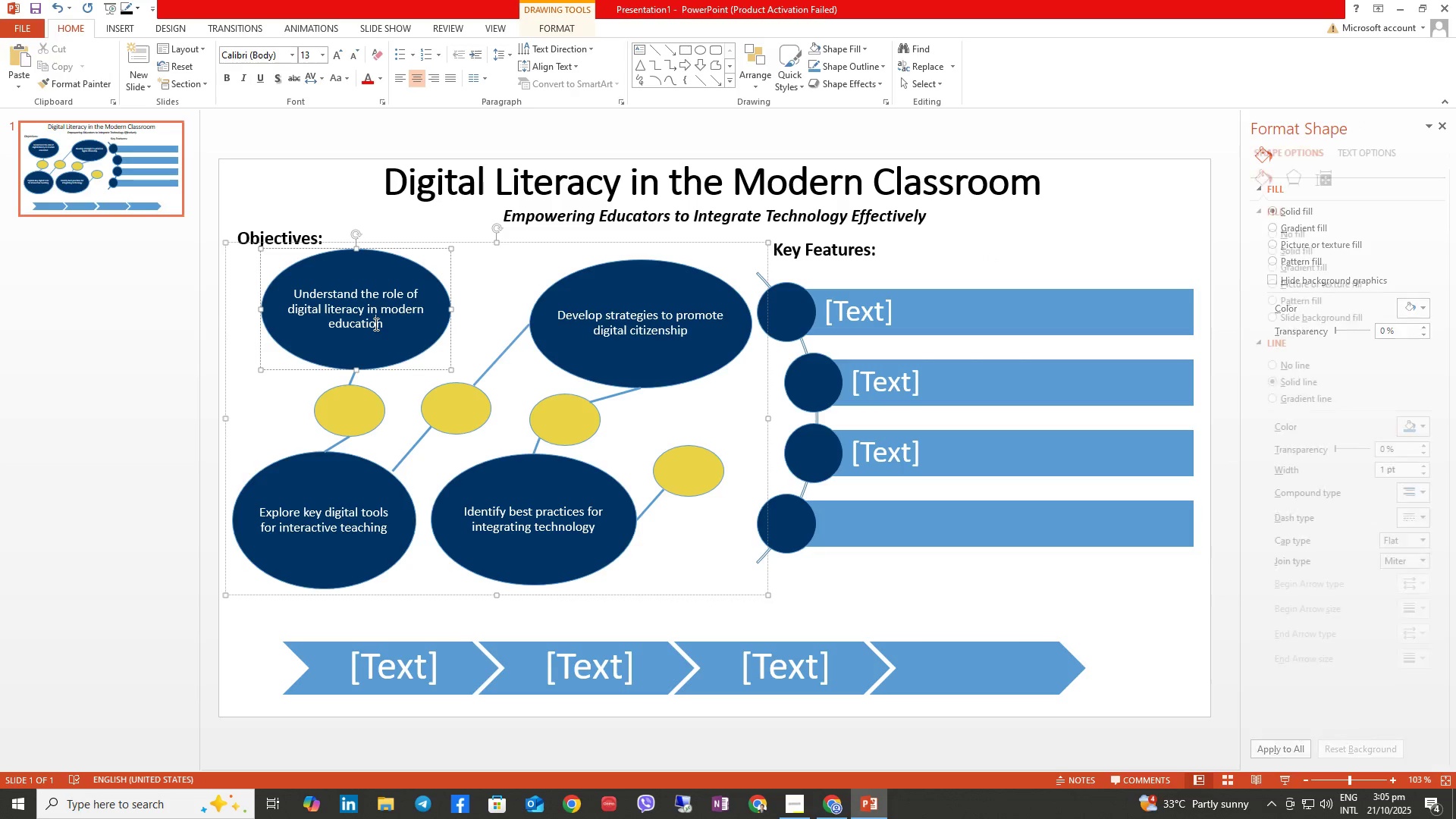 
triple_click([375, 324])
 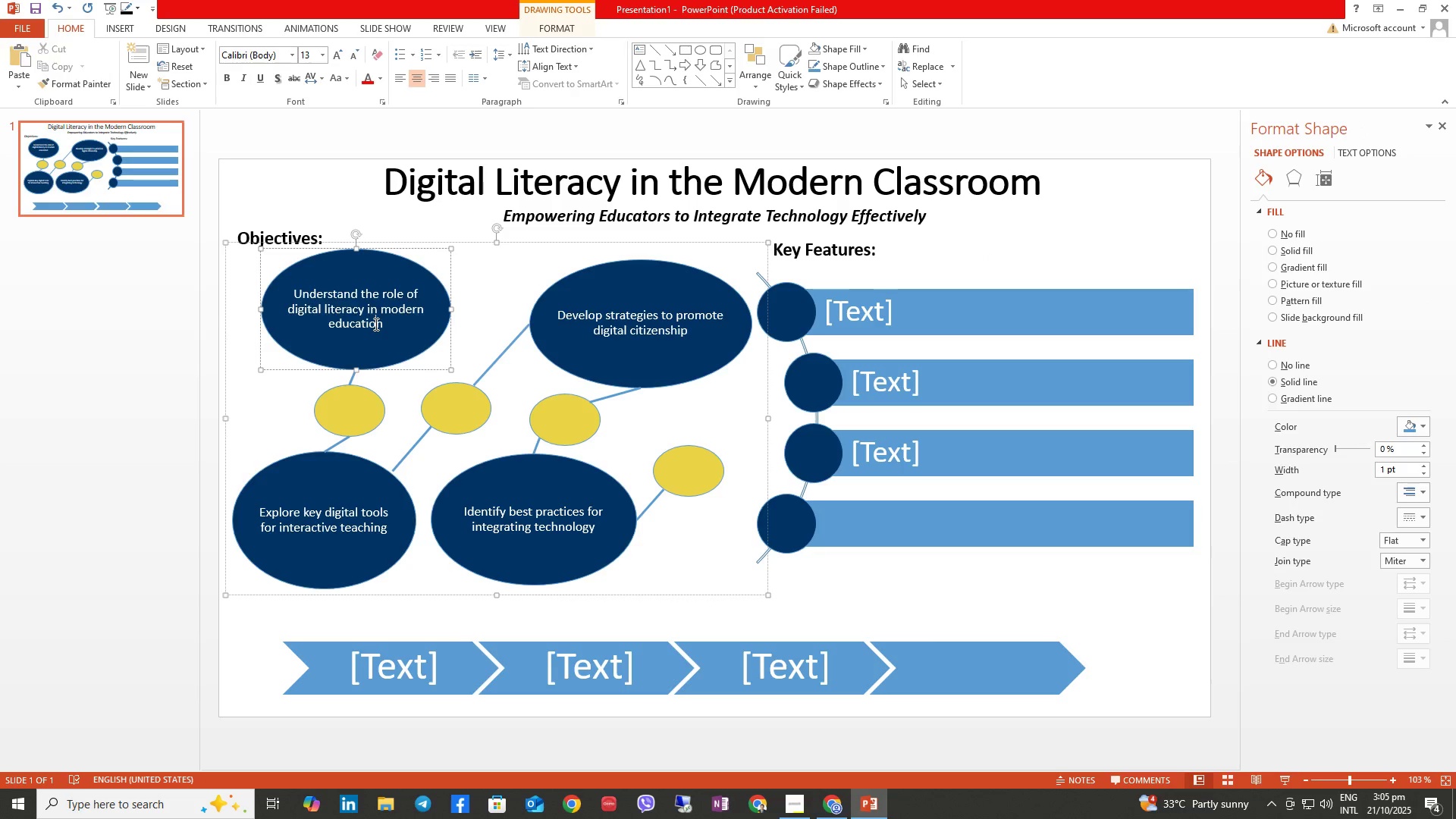 
triple_click([375, 324])
 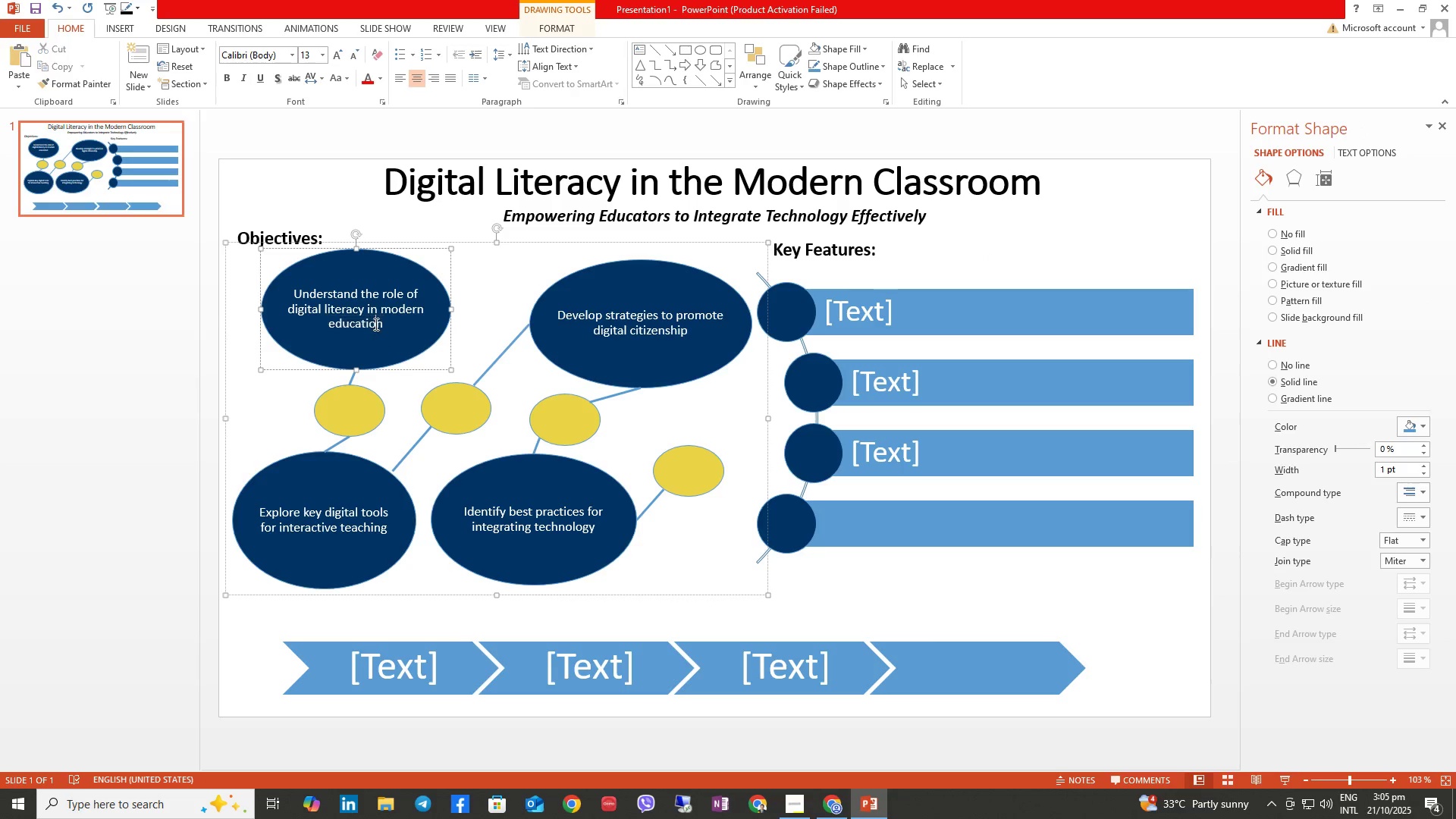 
double_click([375, 324])
 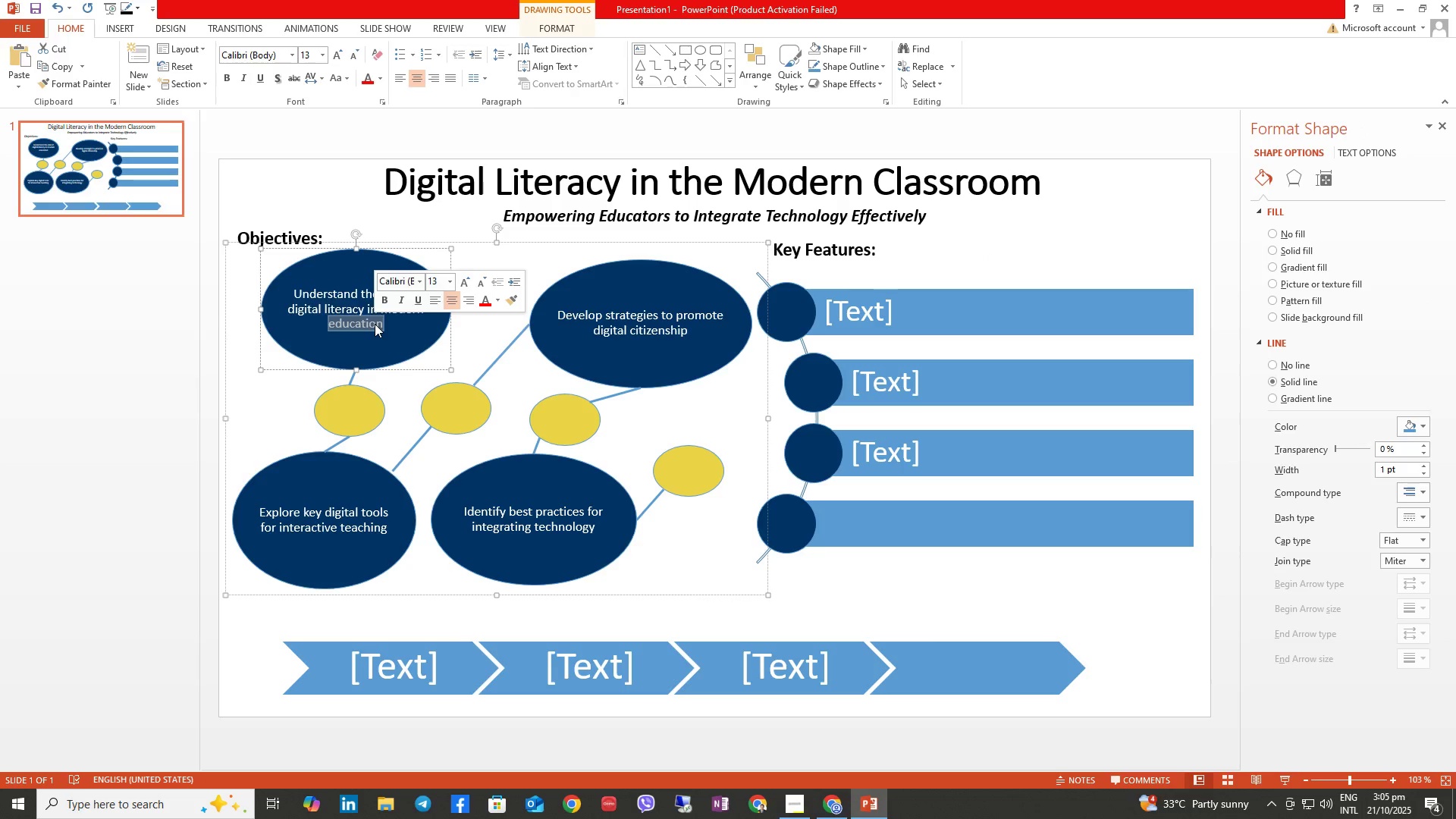 
triple_click([375, 324])
 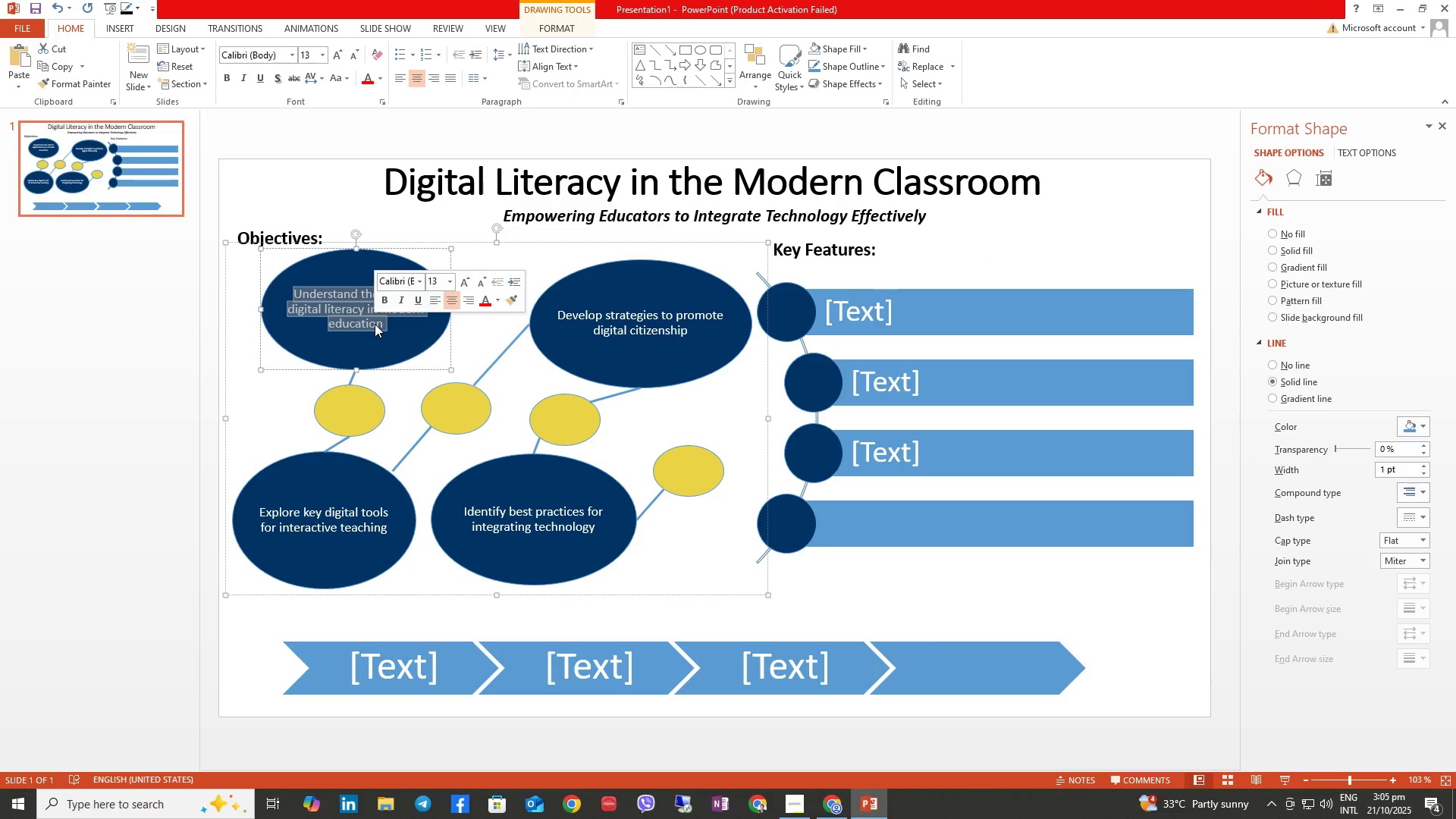 
triple_click([375, 324])
 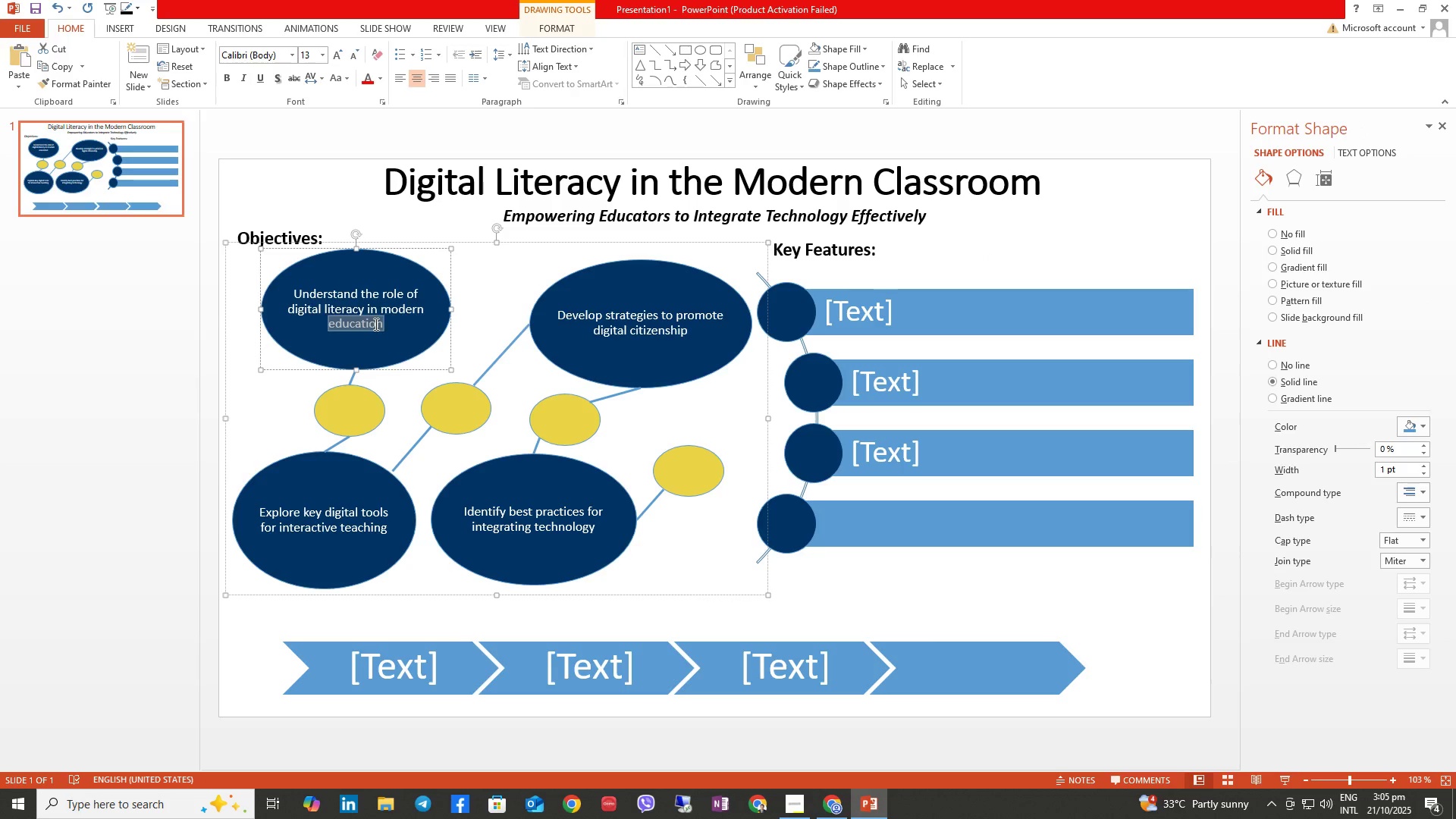 
triple_click([375, 324])
 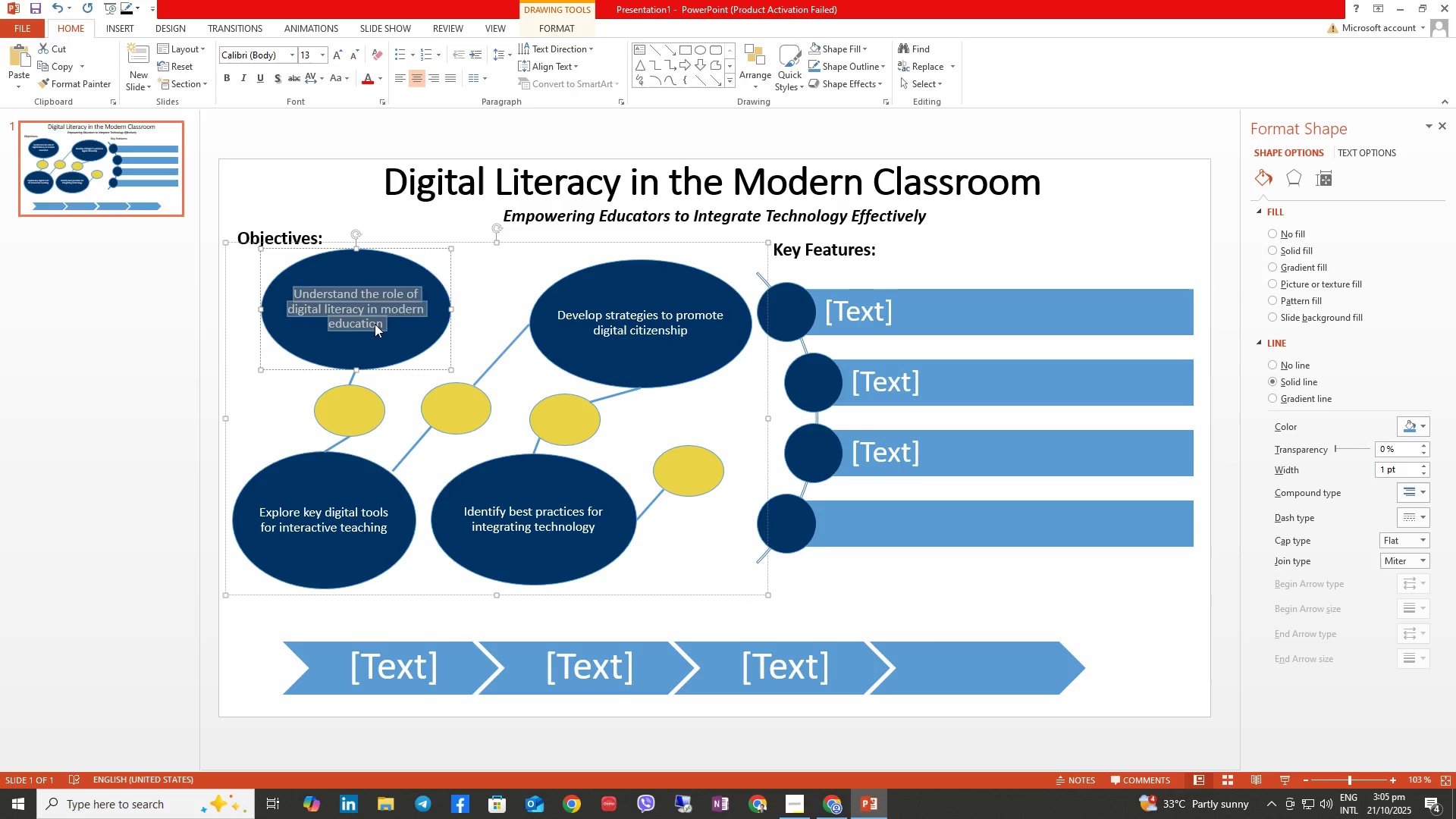 
triple_click([375, 324])
 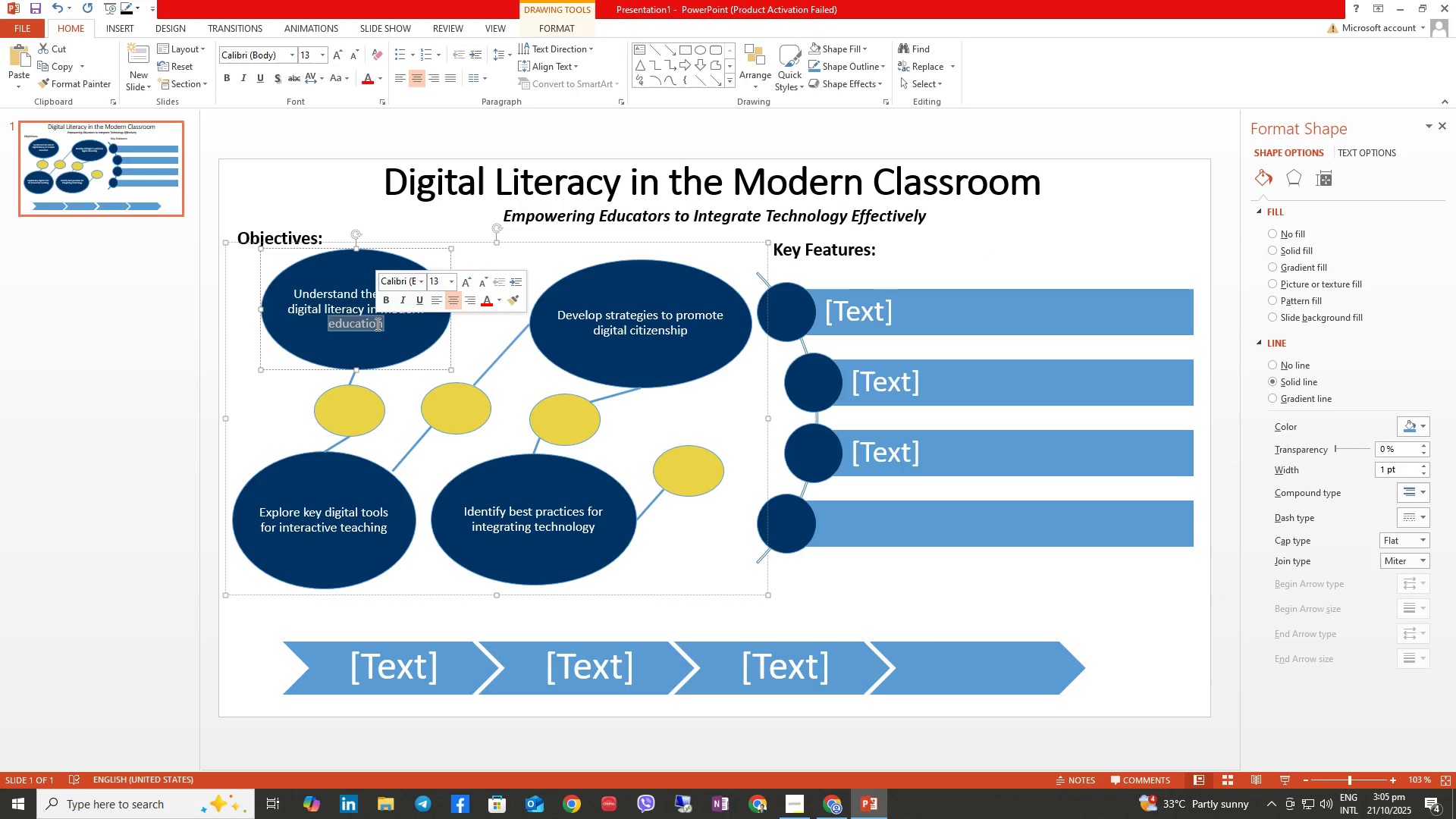 
triple_click([376, 324])
 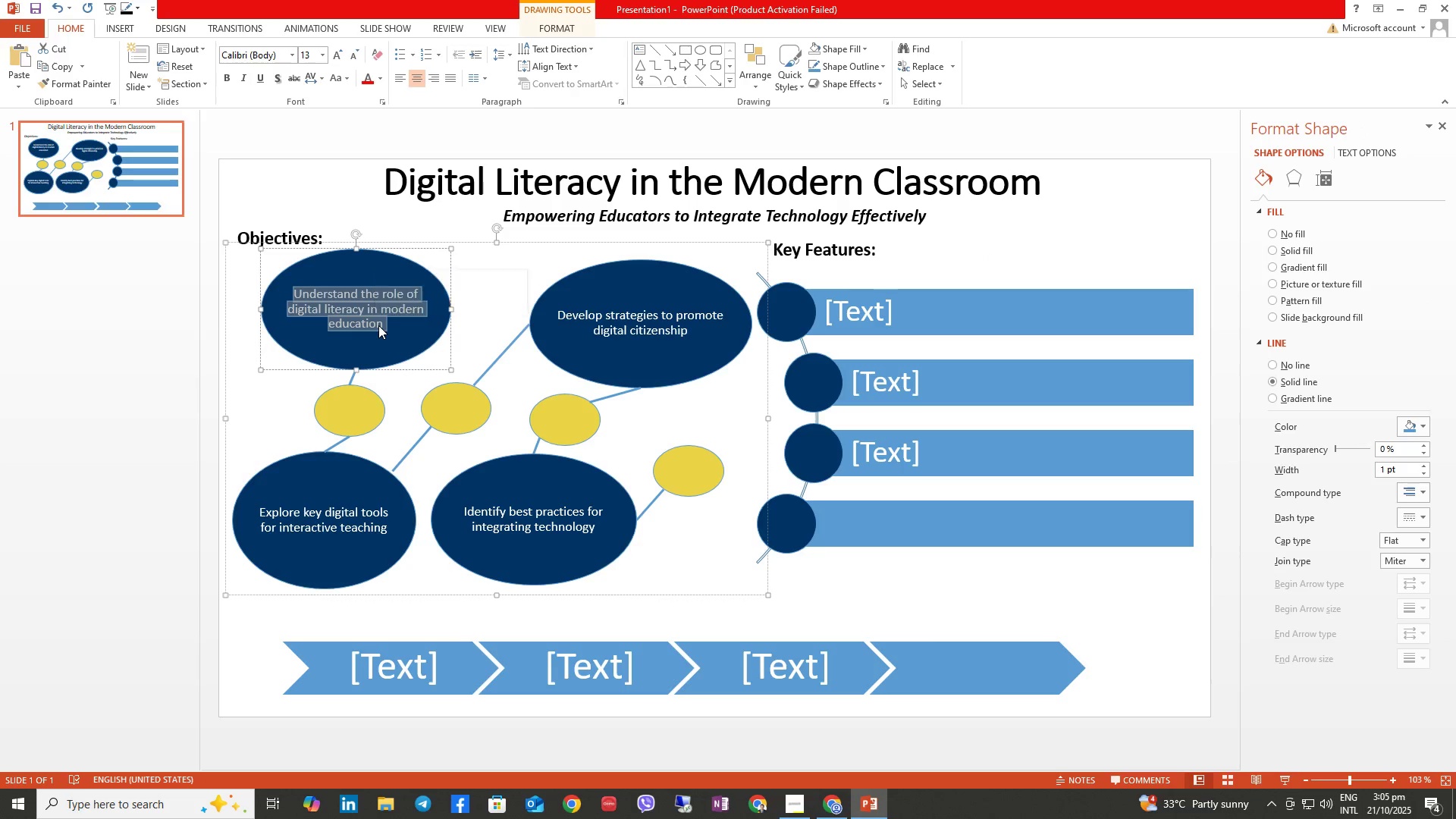 
key(Control+B)
 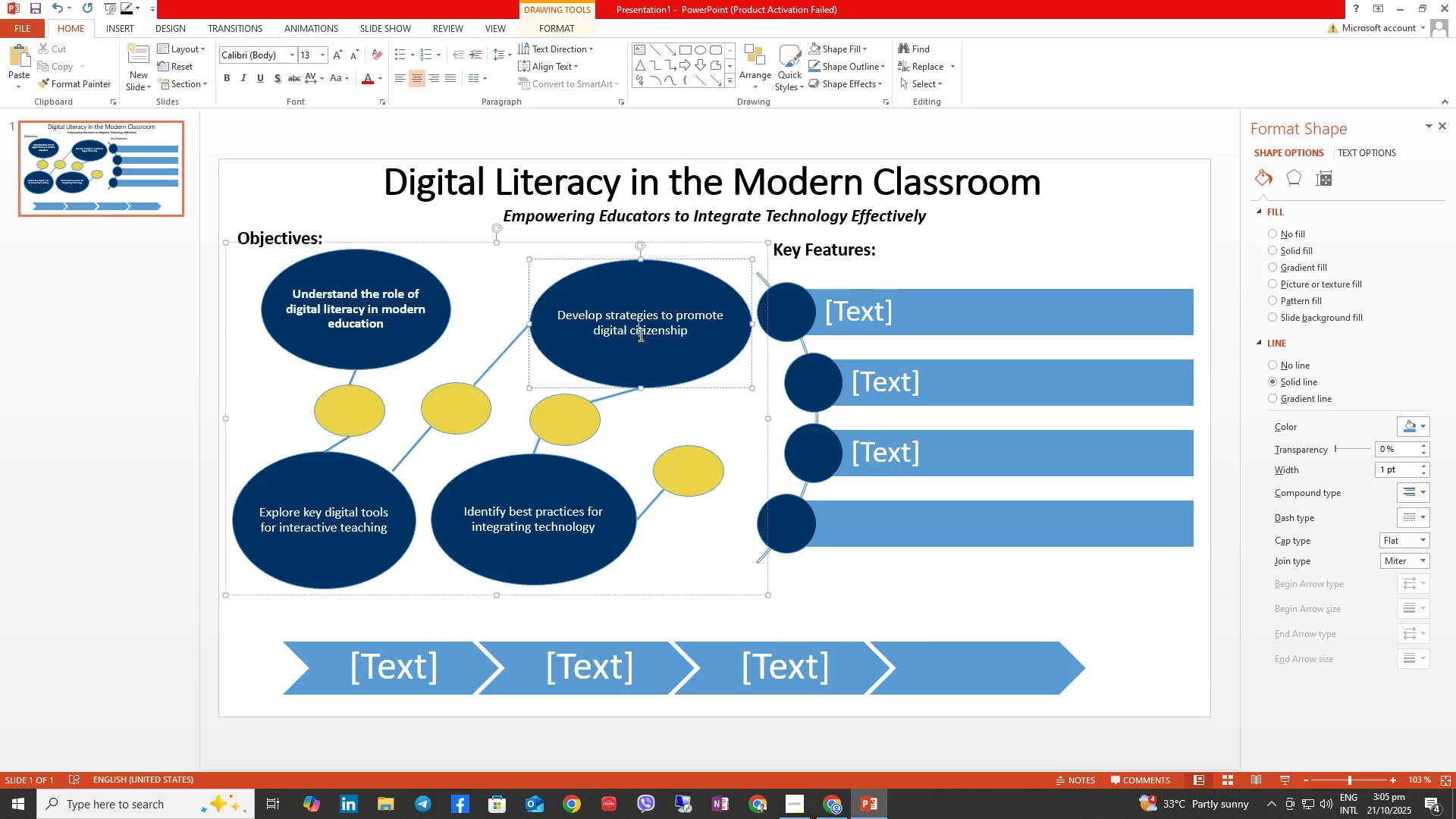 
double_click([635, 328])
 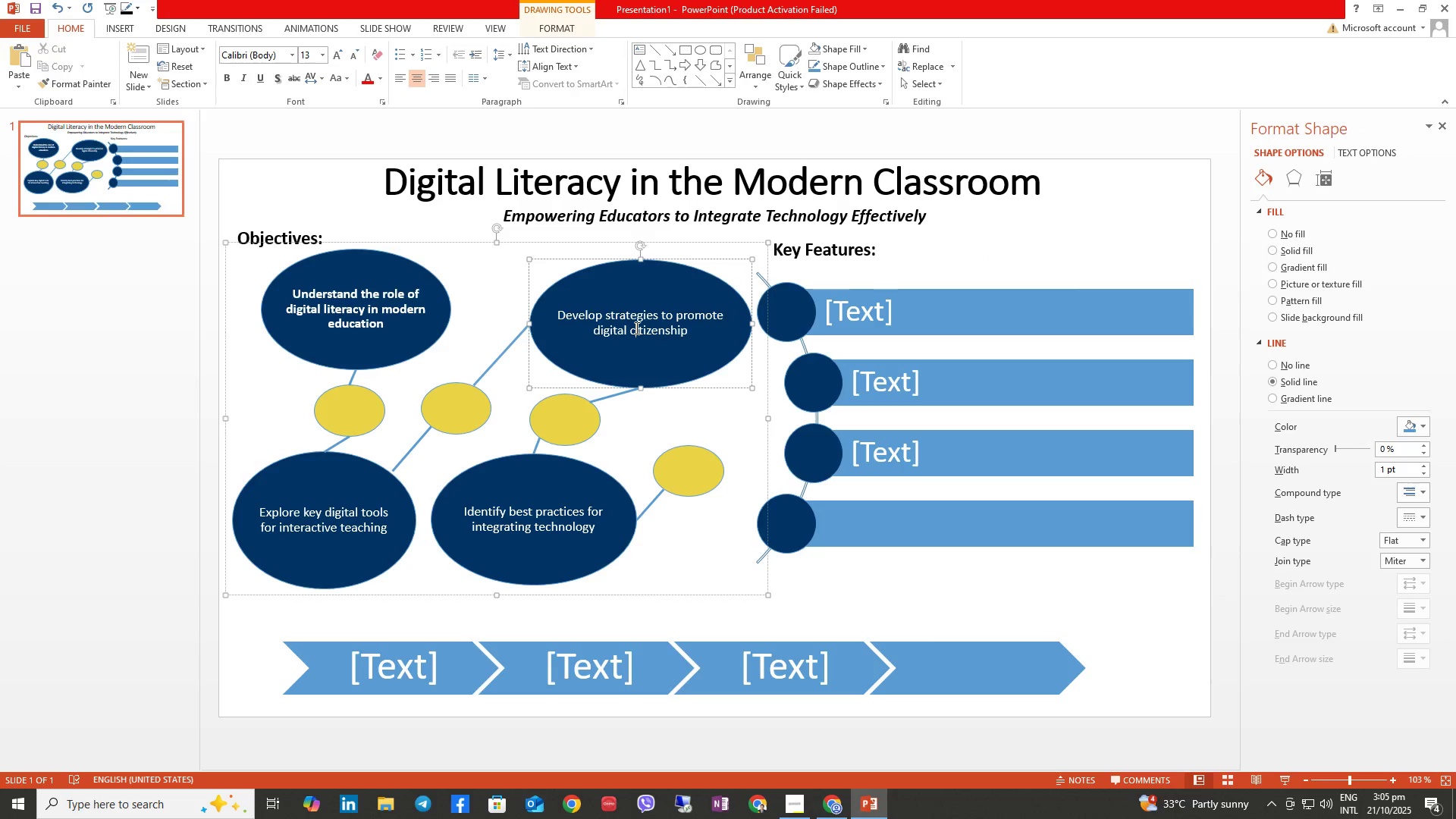 
triple_click([635, 328])
 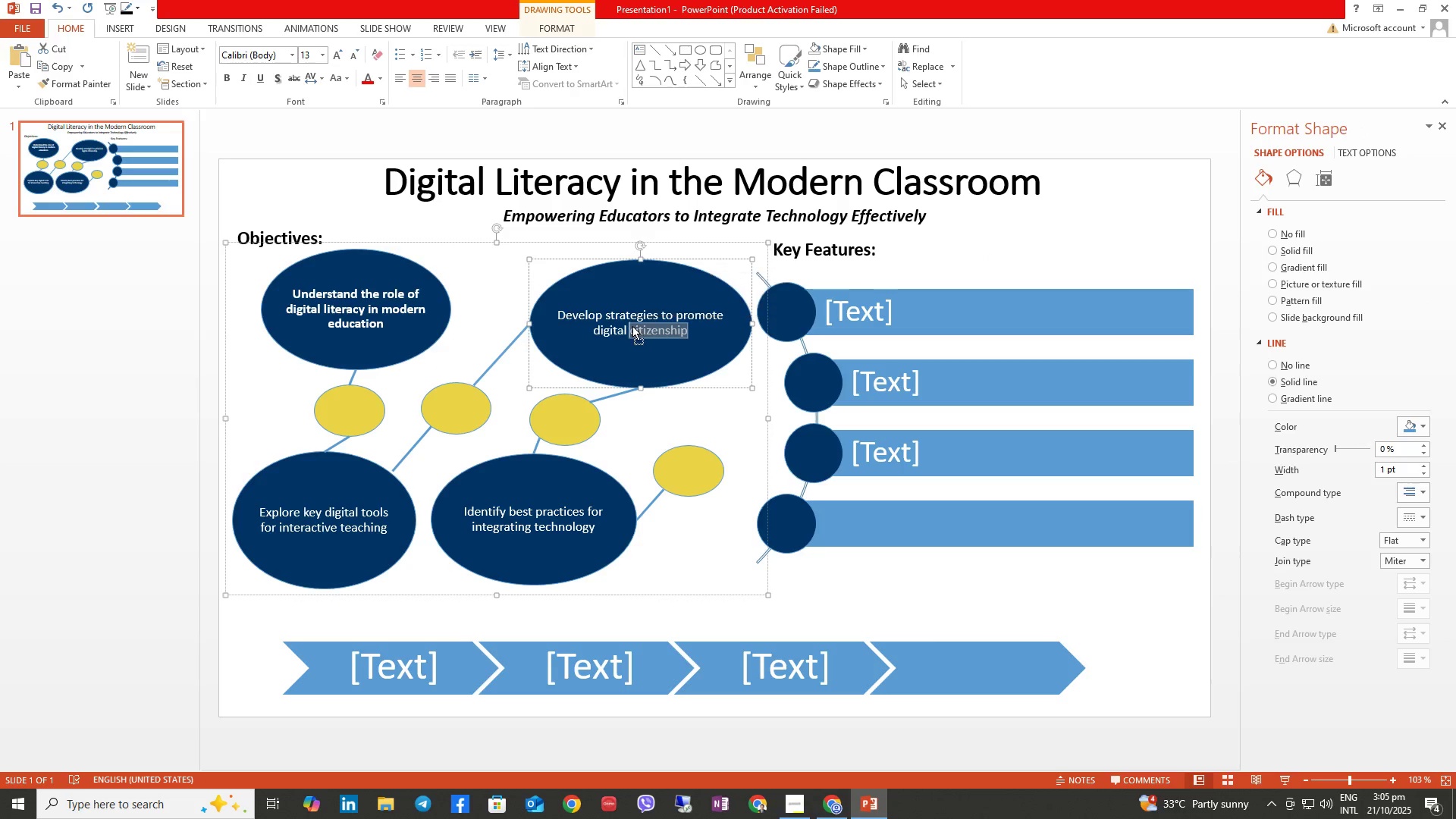 
left_click([632, 326])
 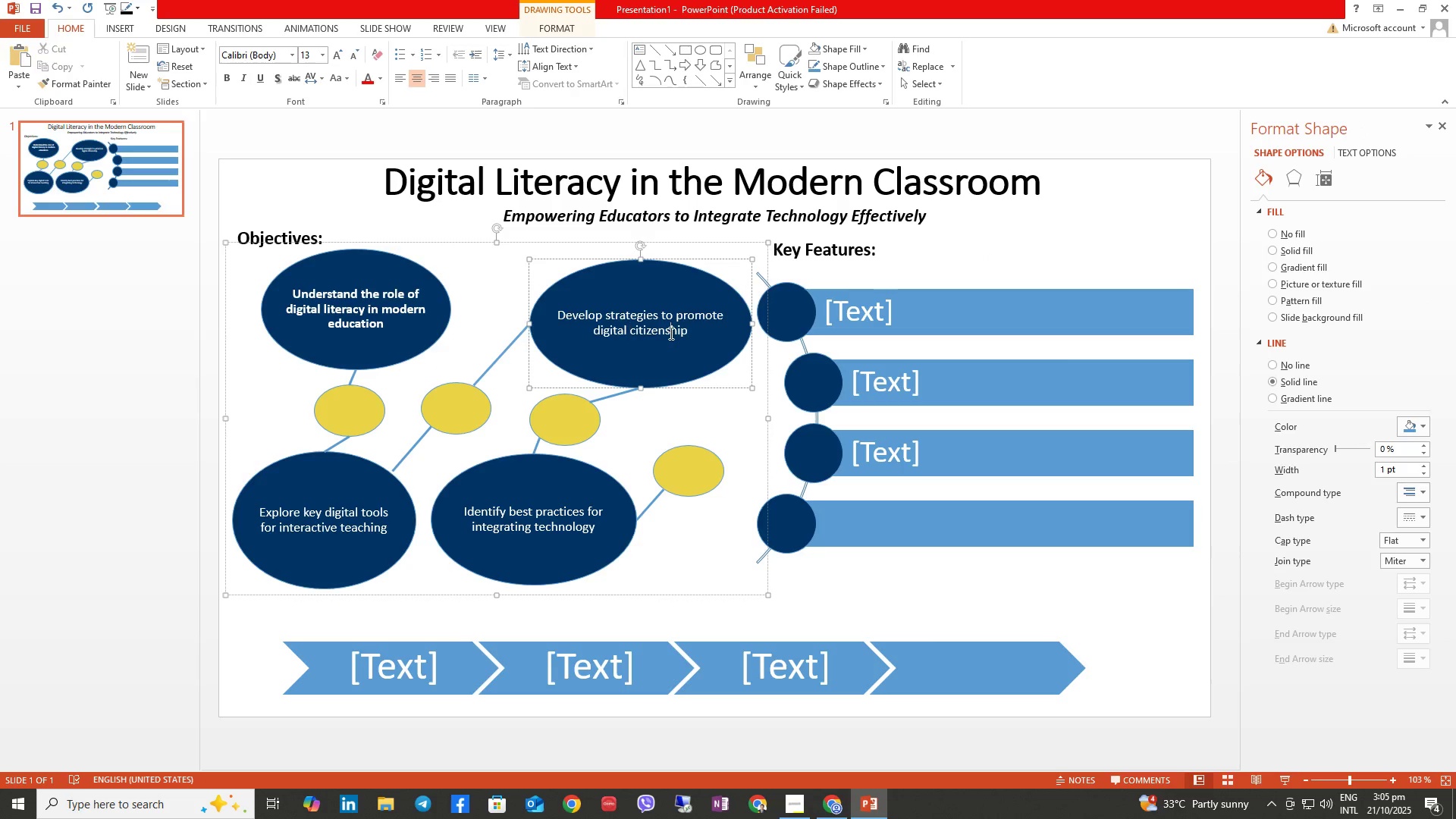 
double_click([670, 333])
 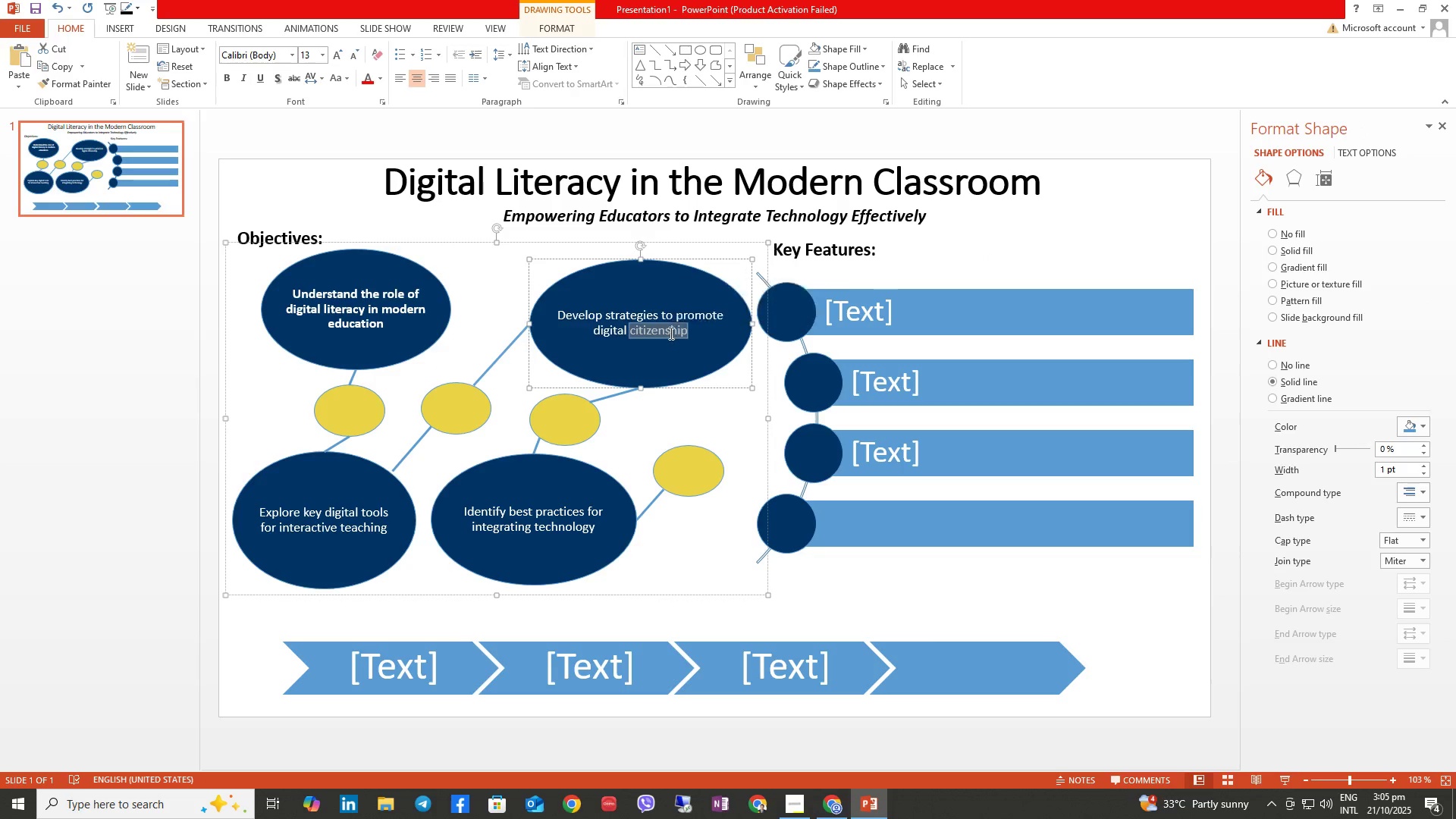 
triple_click([670, 333])
 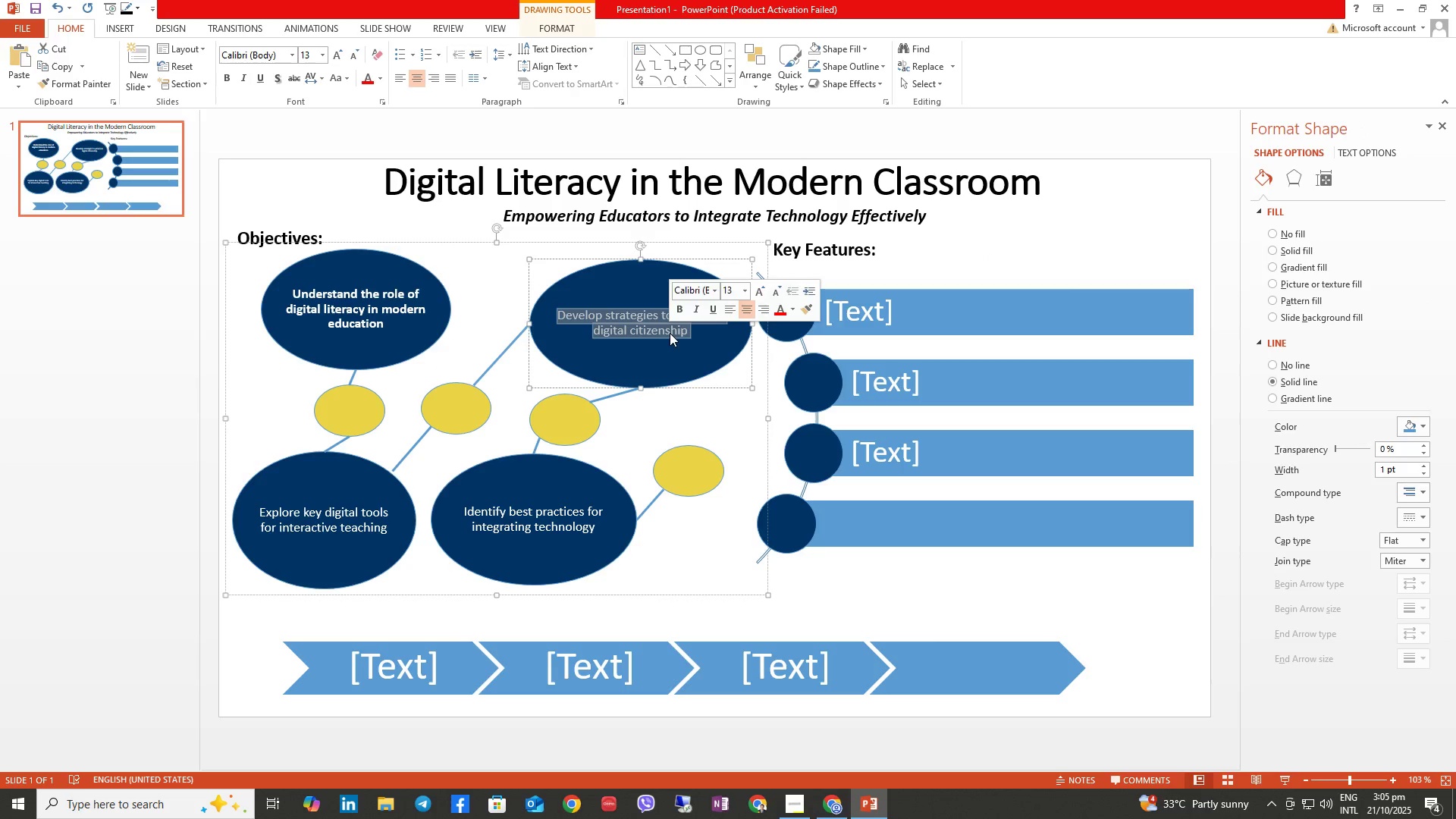 
key(Control+ControlLeft)
 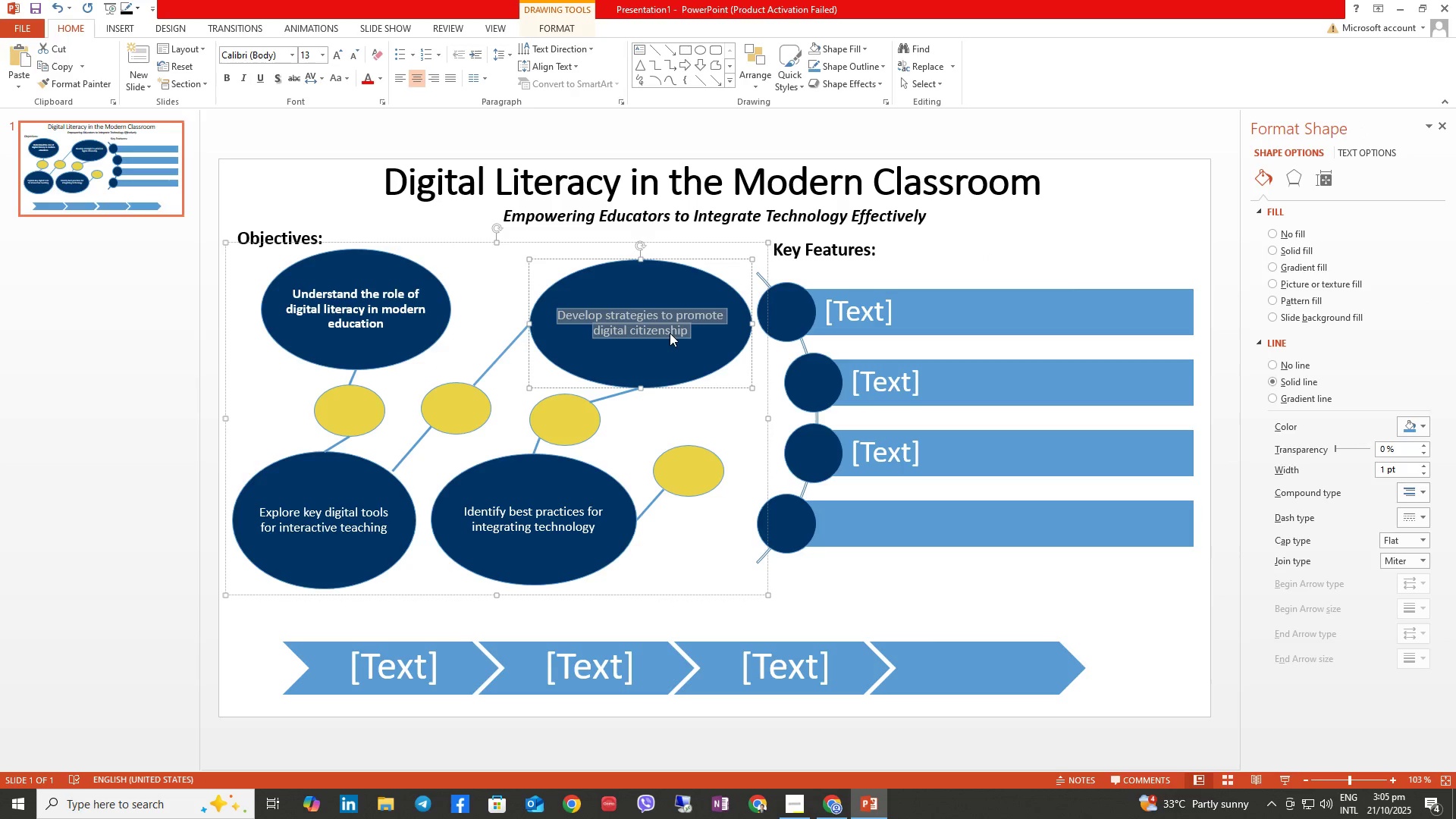 
key(Control+B)
 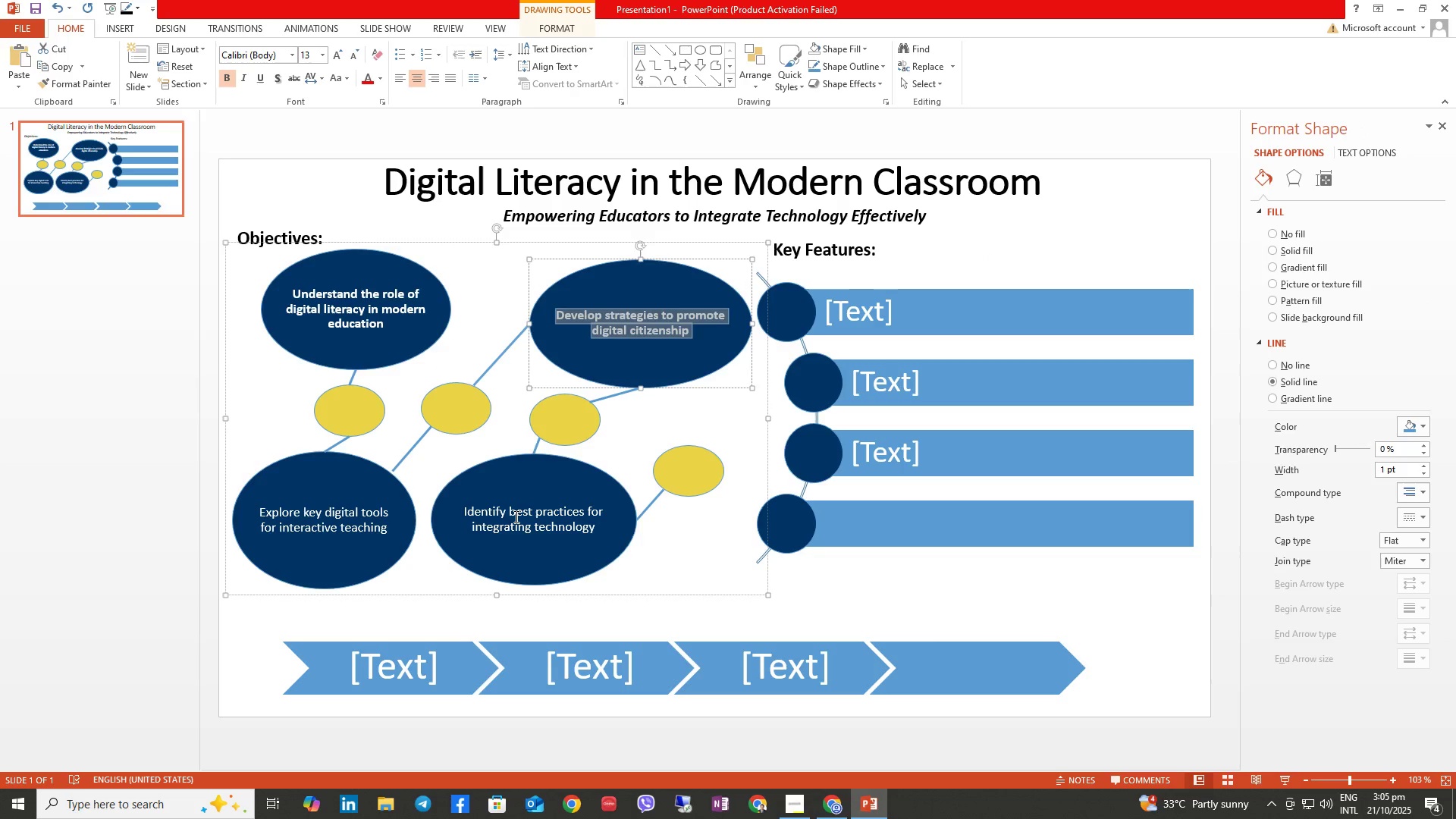 
double_click([514, 514])
 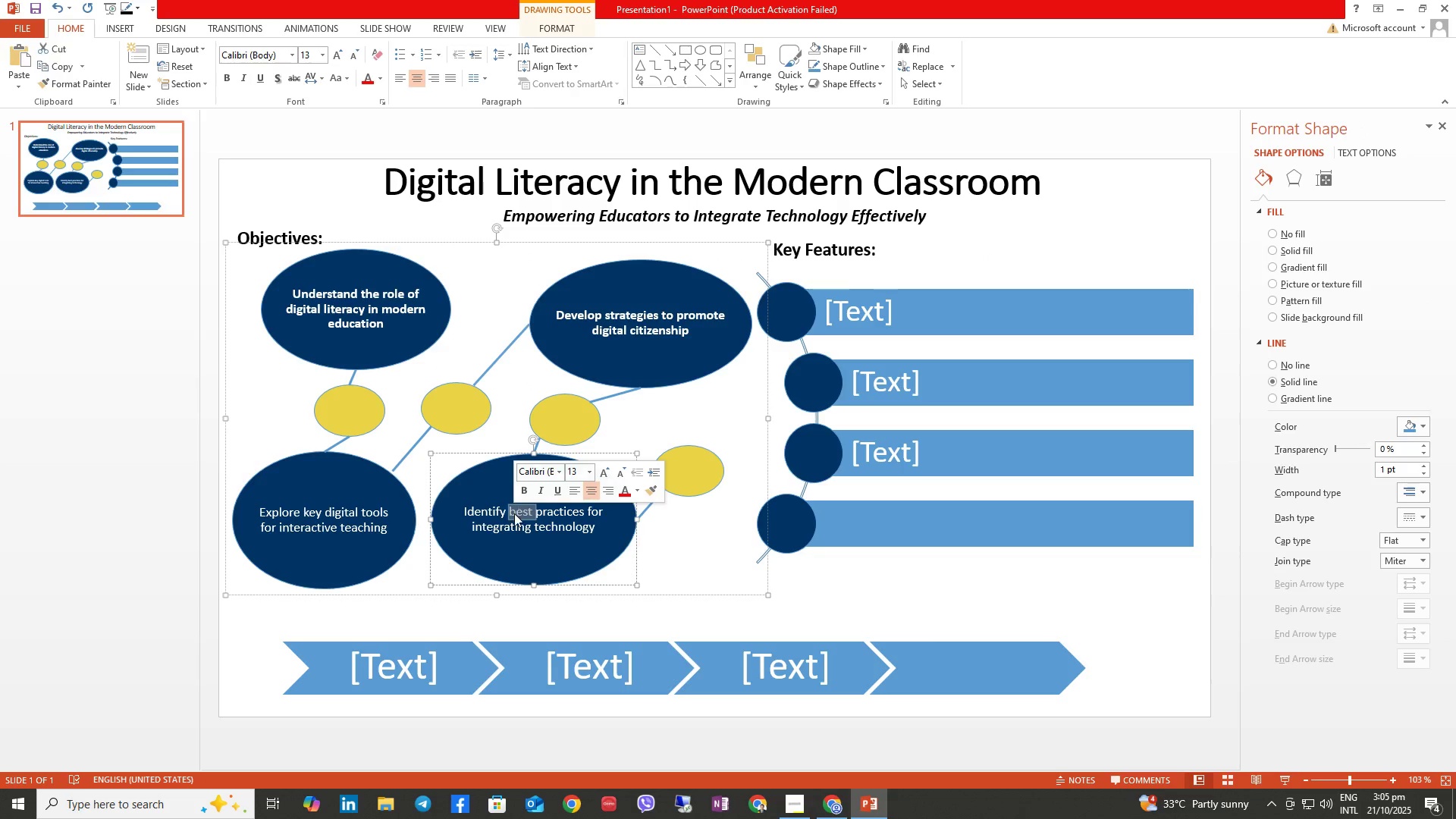 
triple_click([514, 513])
 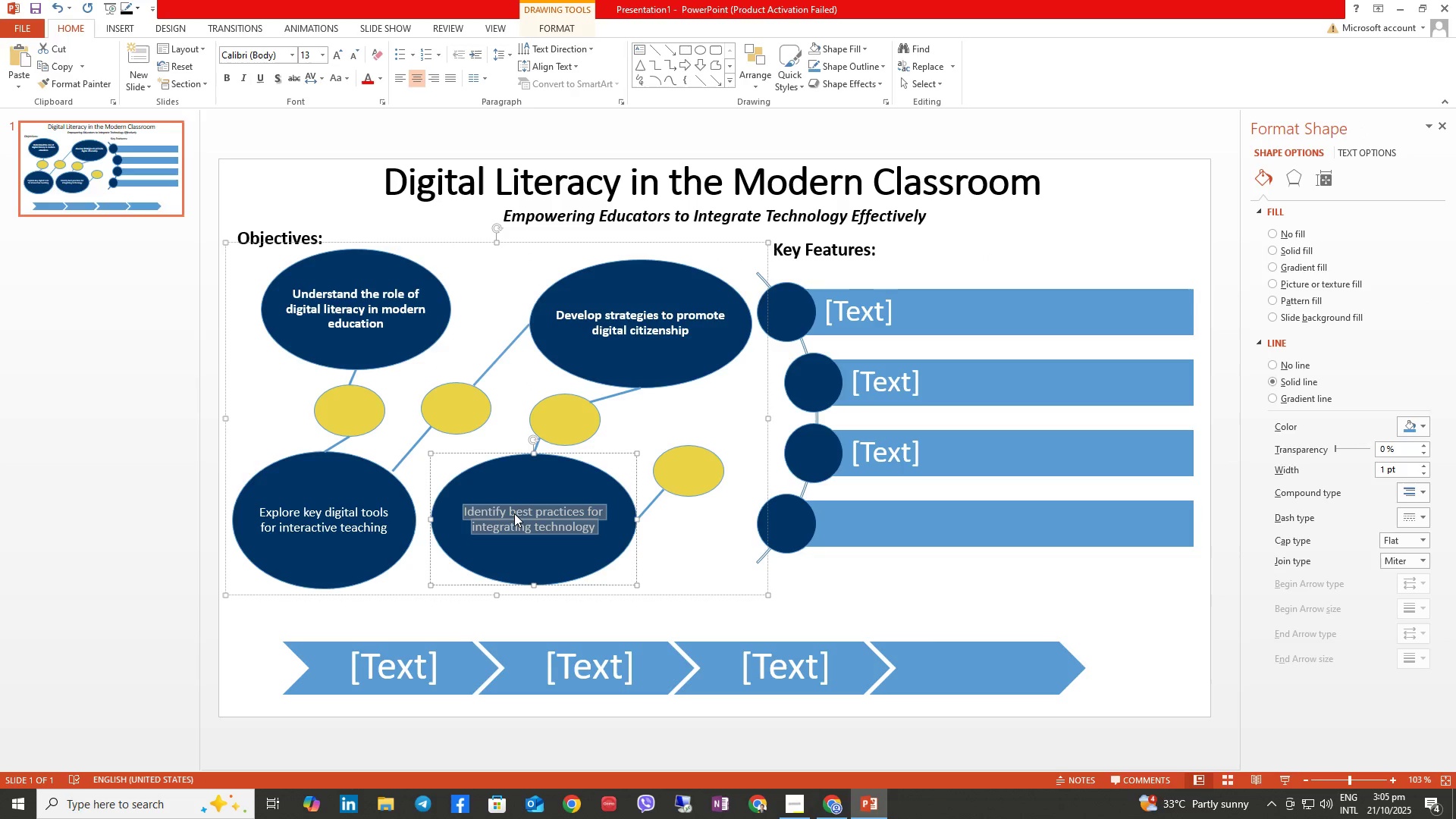 
key(Control+ControlLeft)
 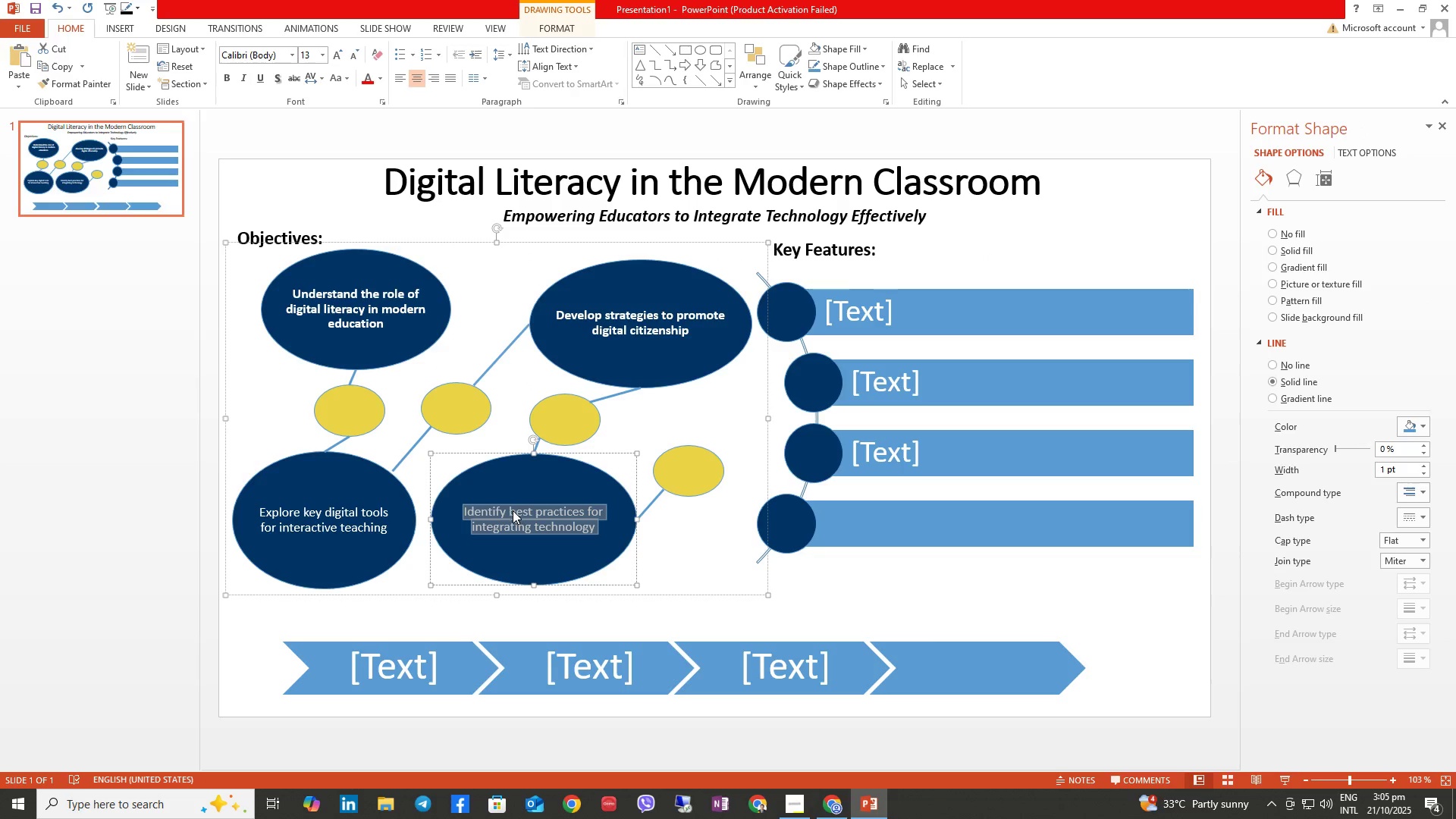 
key(Control+B)
 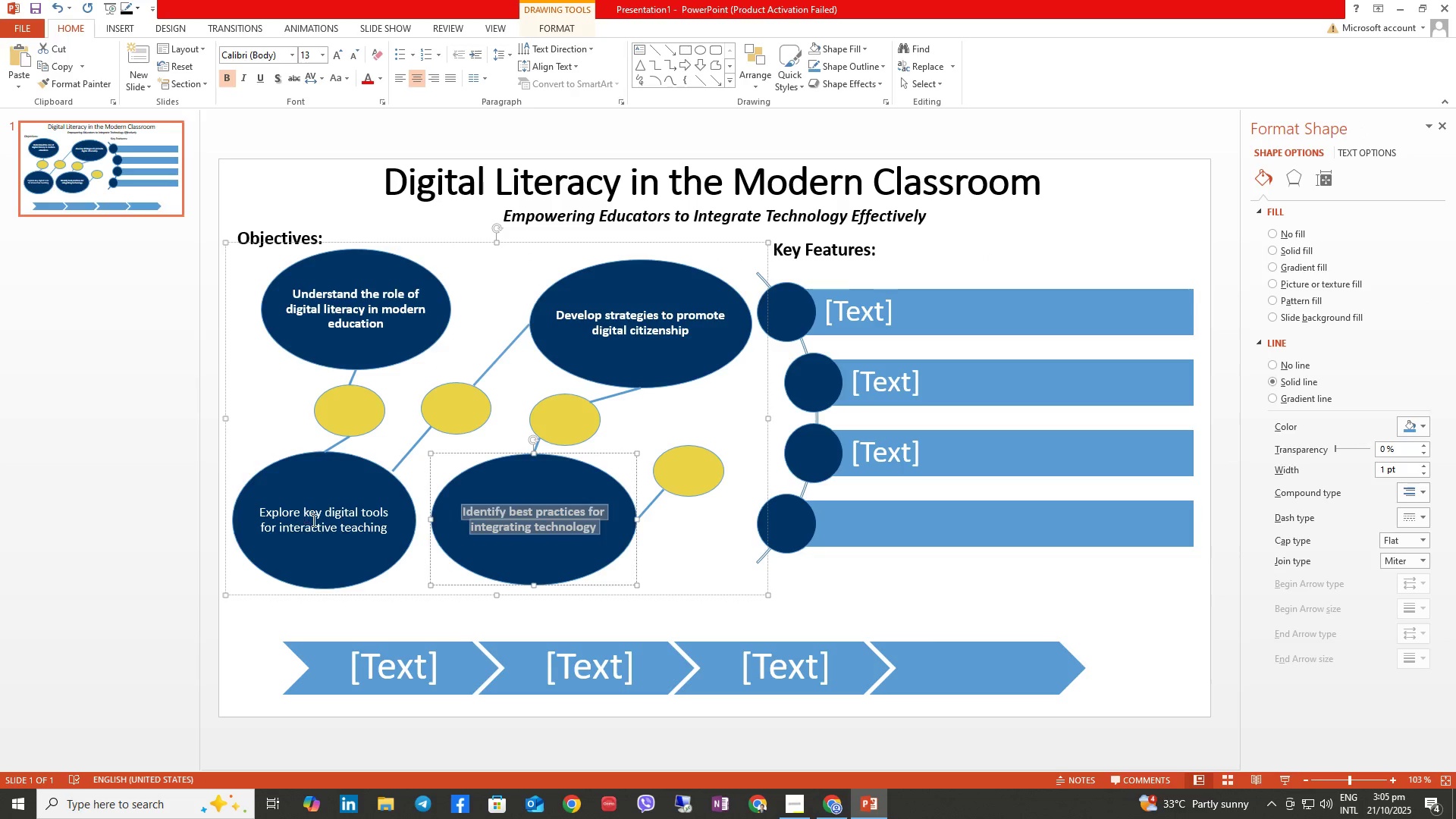 
double_click([313, 520])
 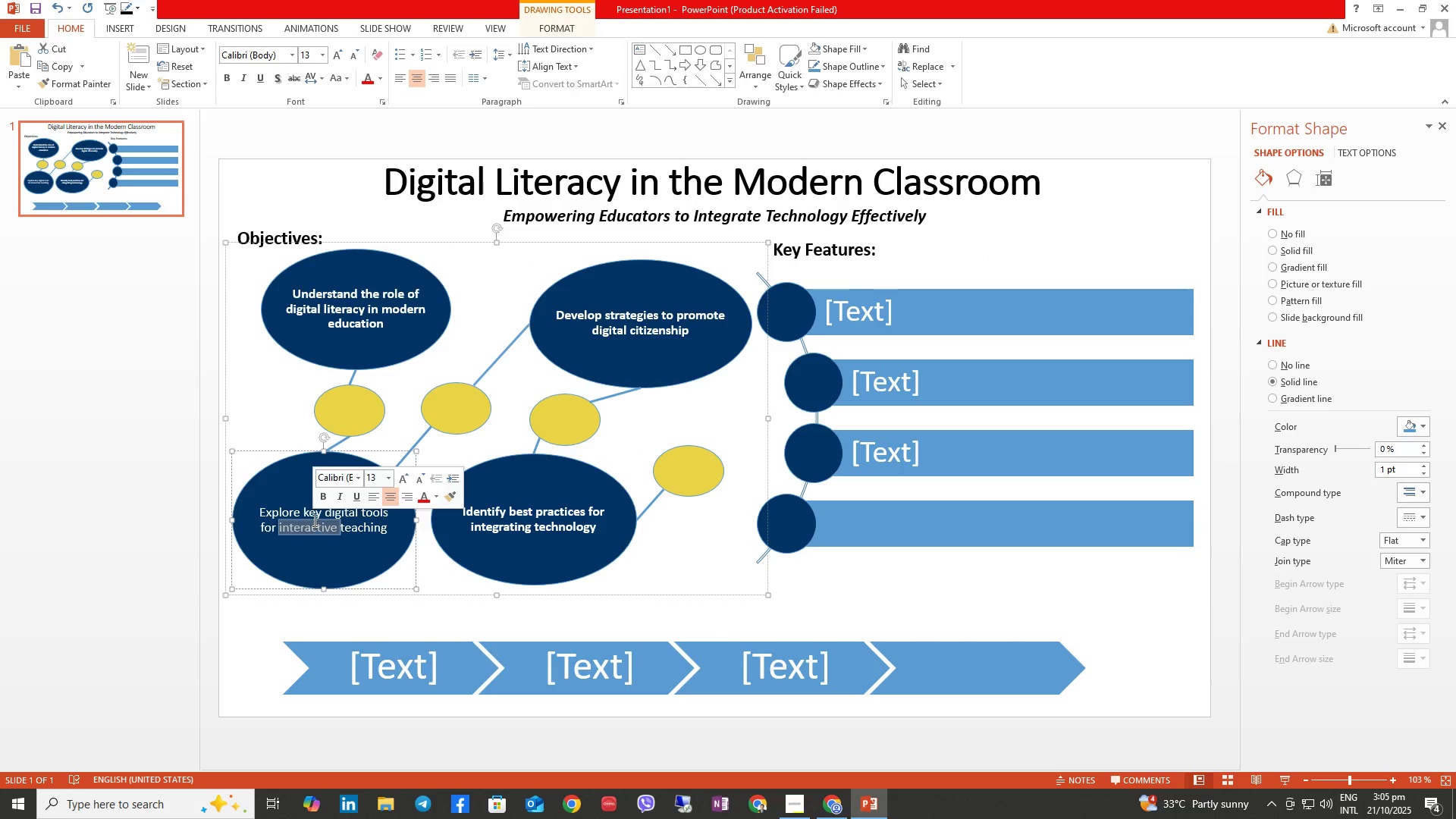 
triple_click([313, 520])
 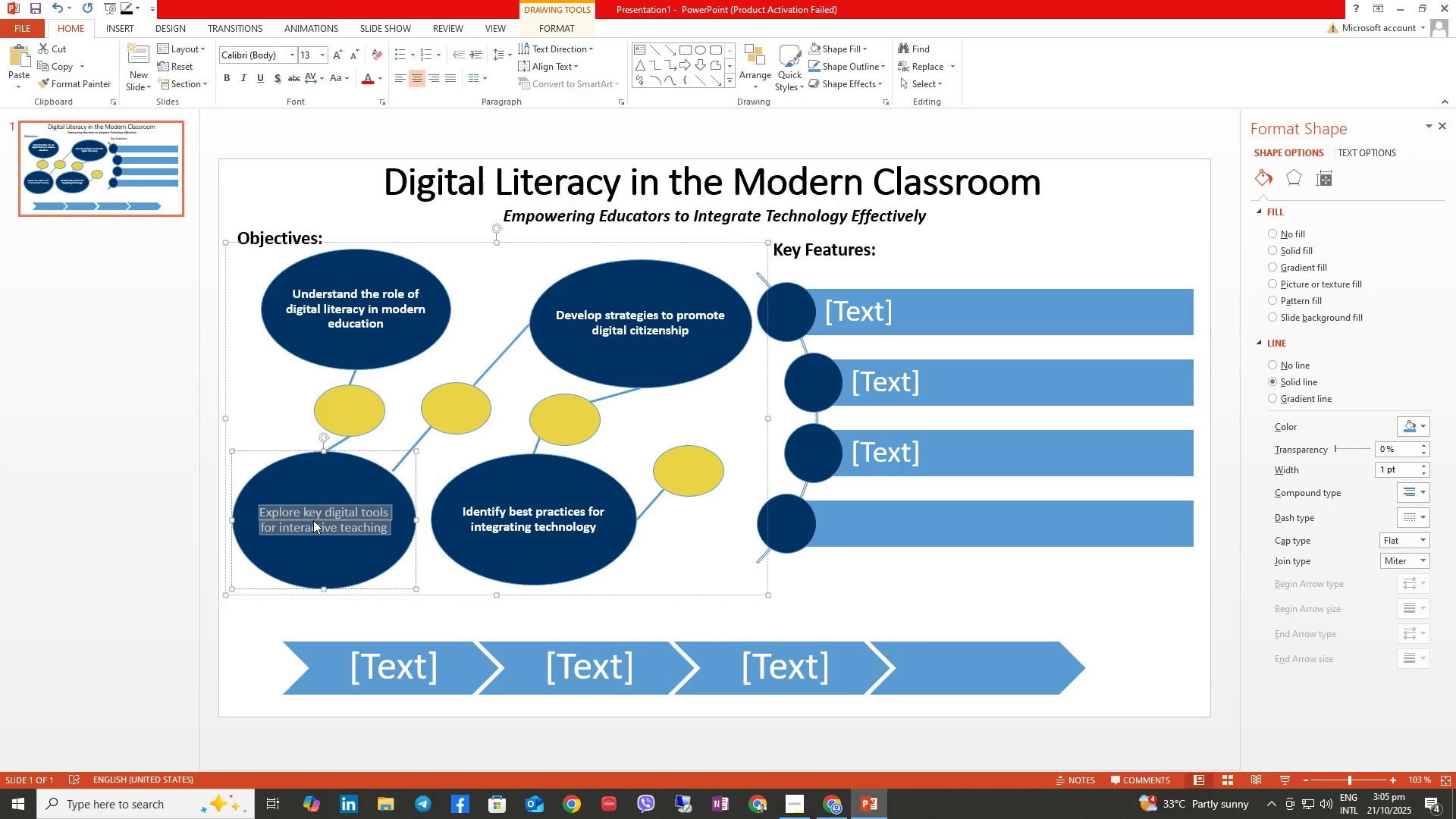 
key(Control+ControlLeft)
 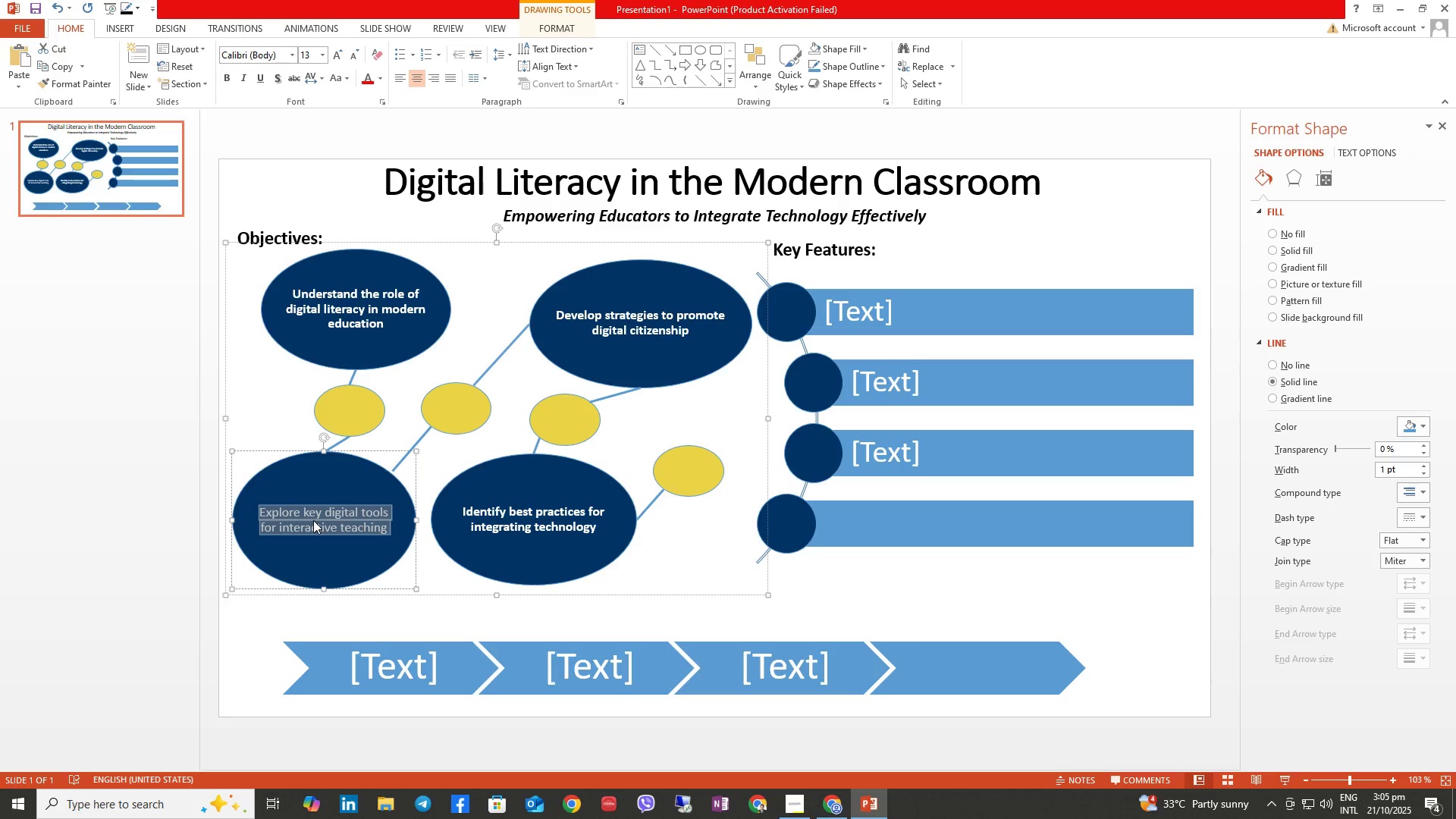 
key(Control+B)
 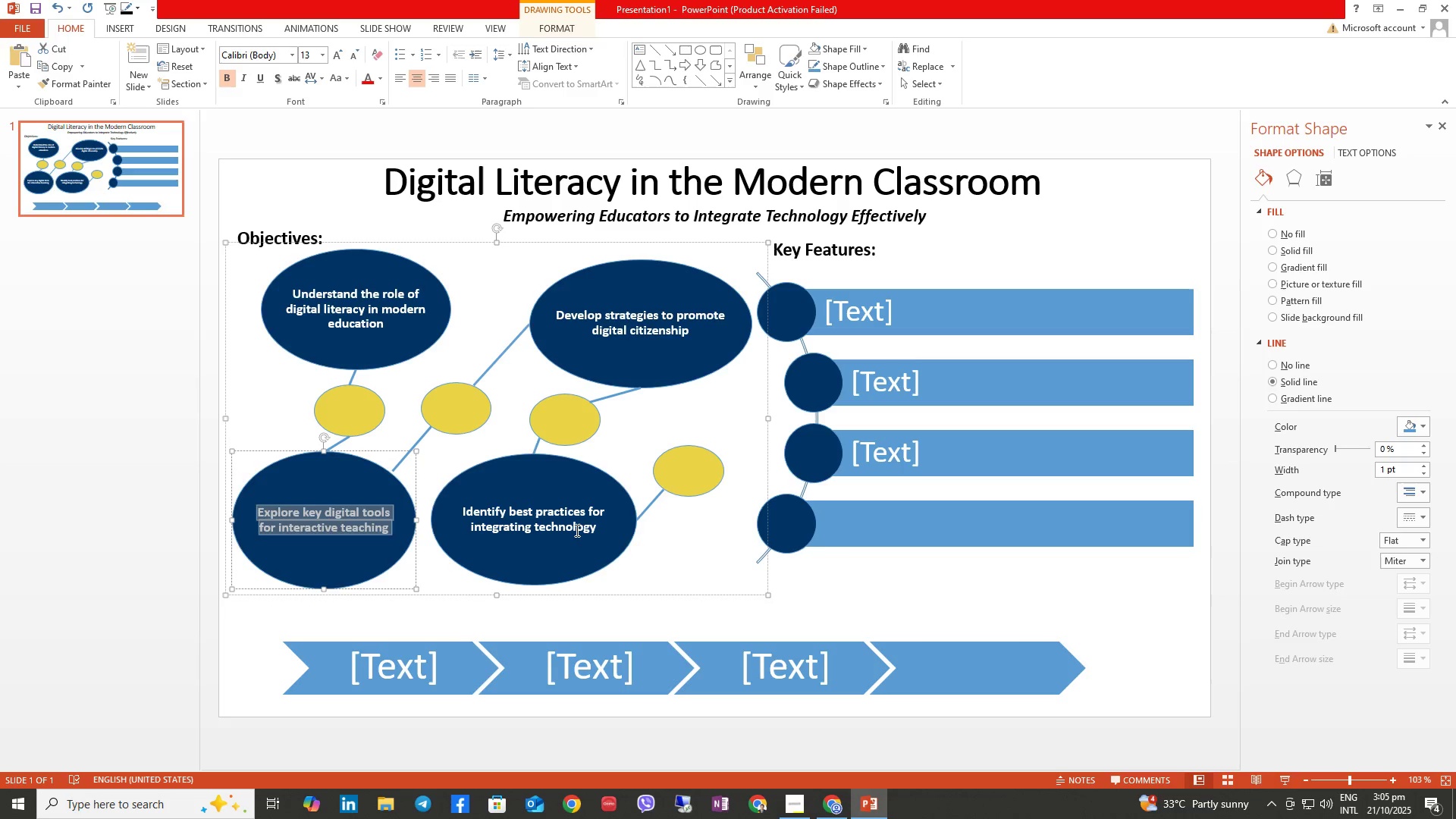 
left_click([576, 530])
 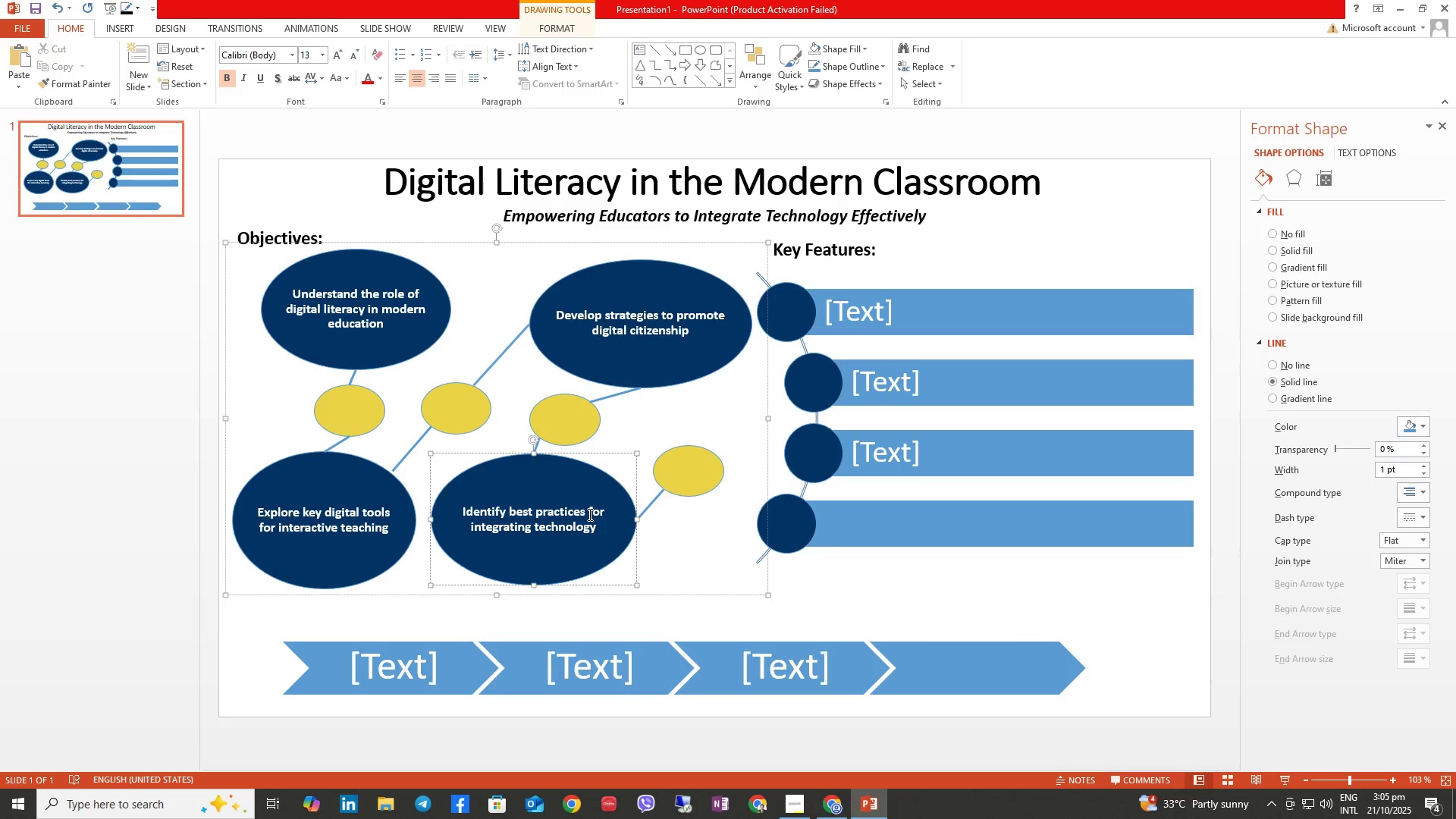 
left_click([598, 528])
 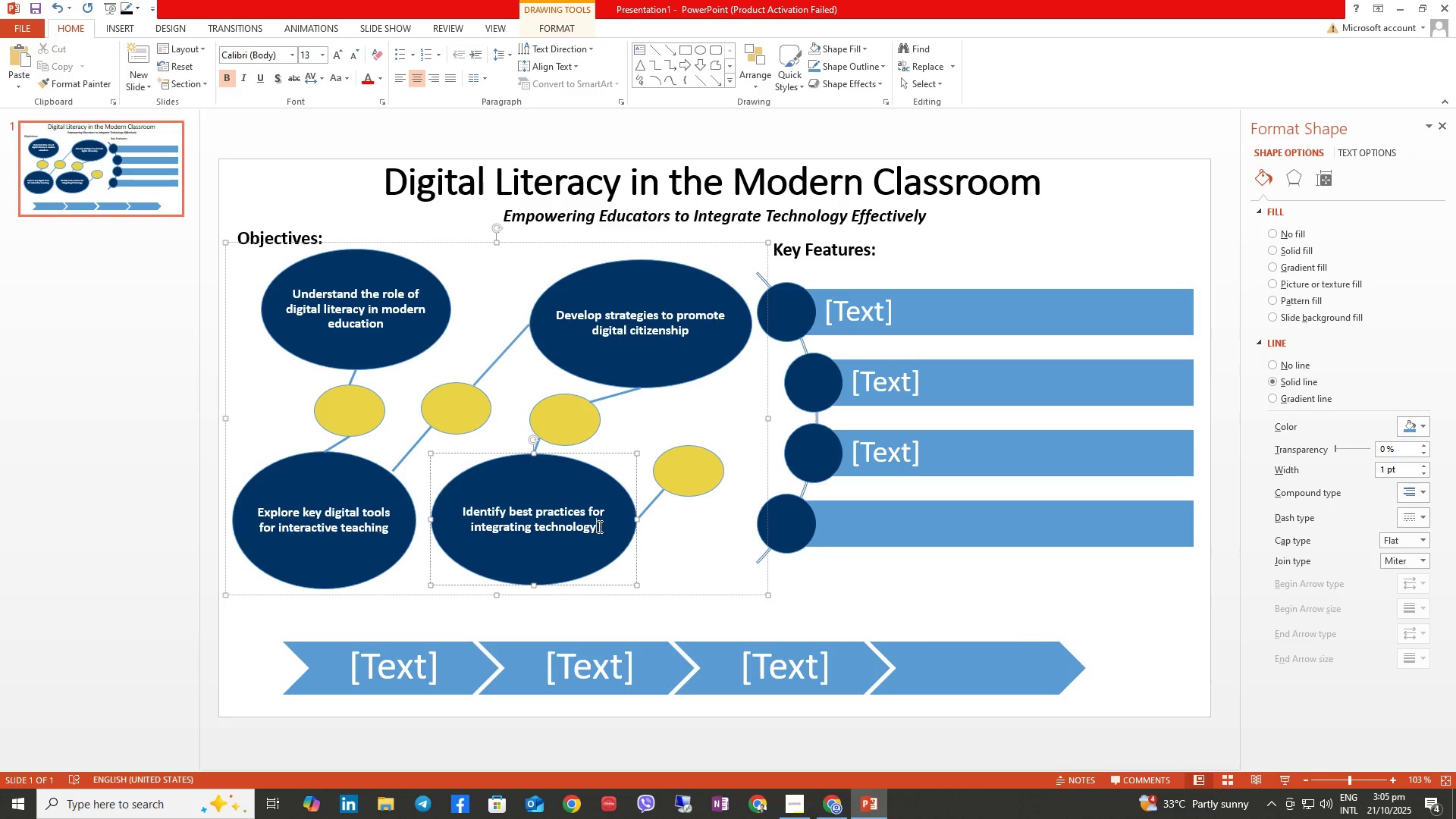 
left_click_drag(start_coordinate=[598, 526], to_coordinate=[454, 490])
 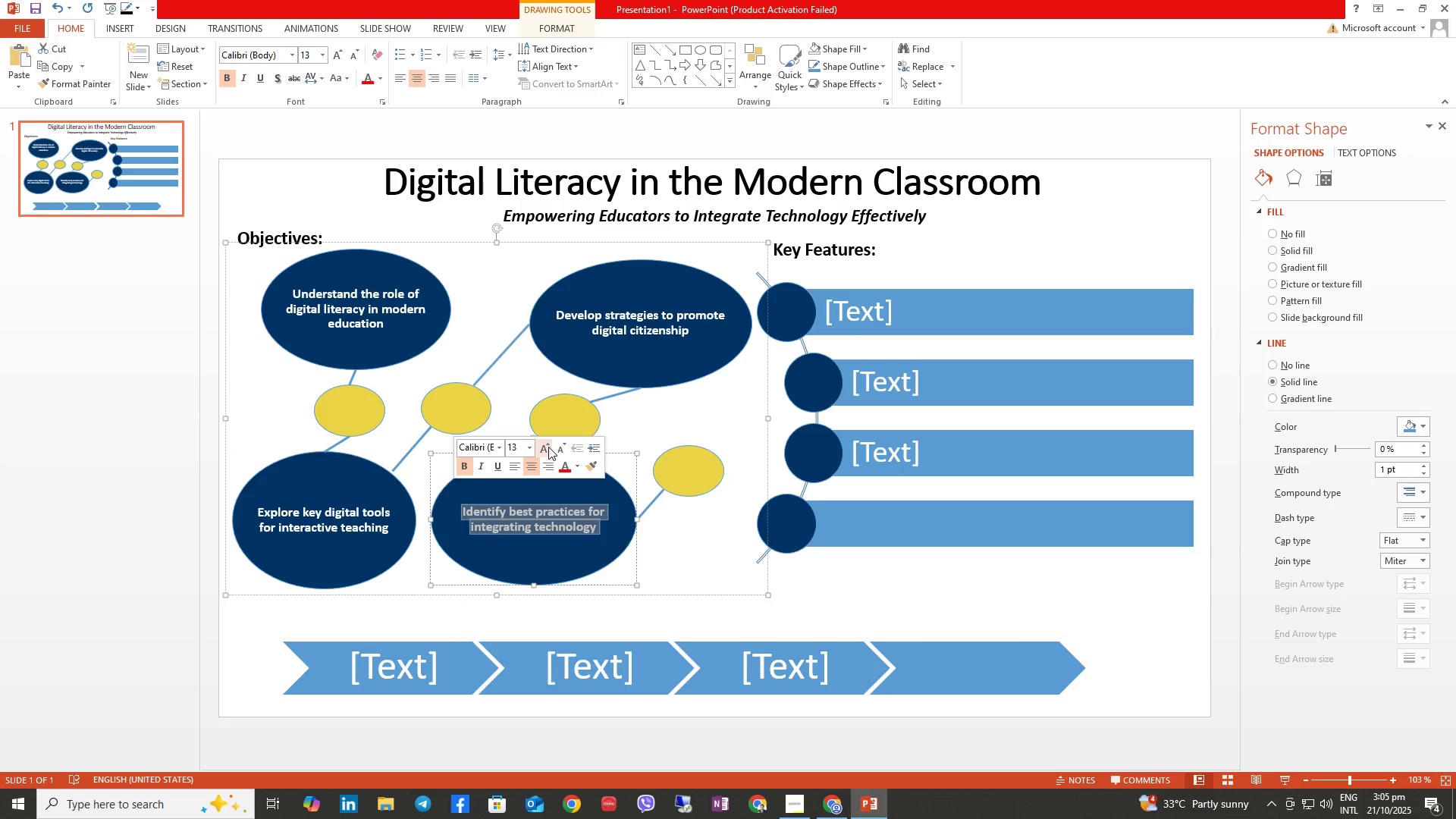 
left_click([548, 447])
 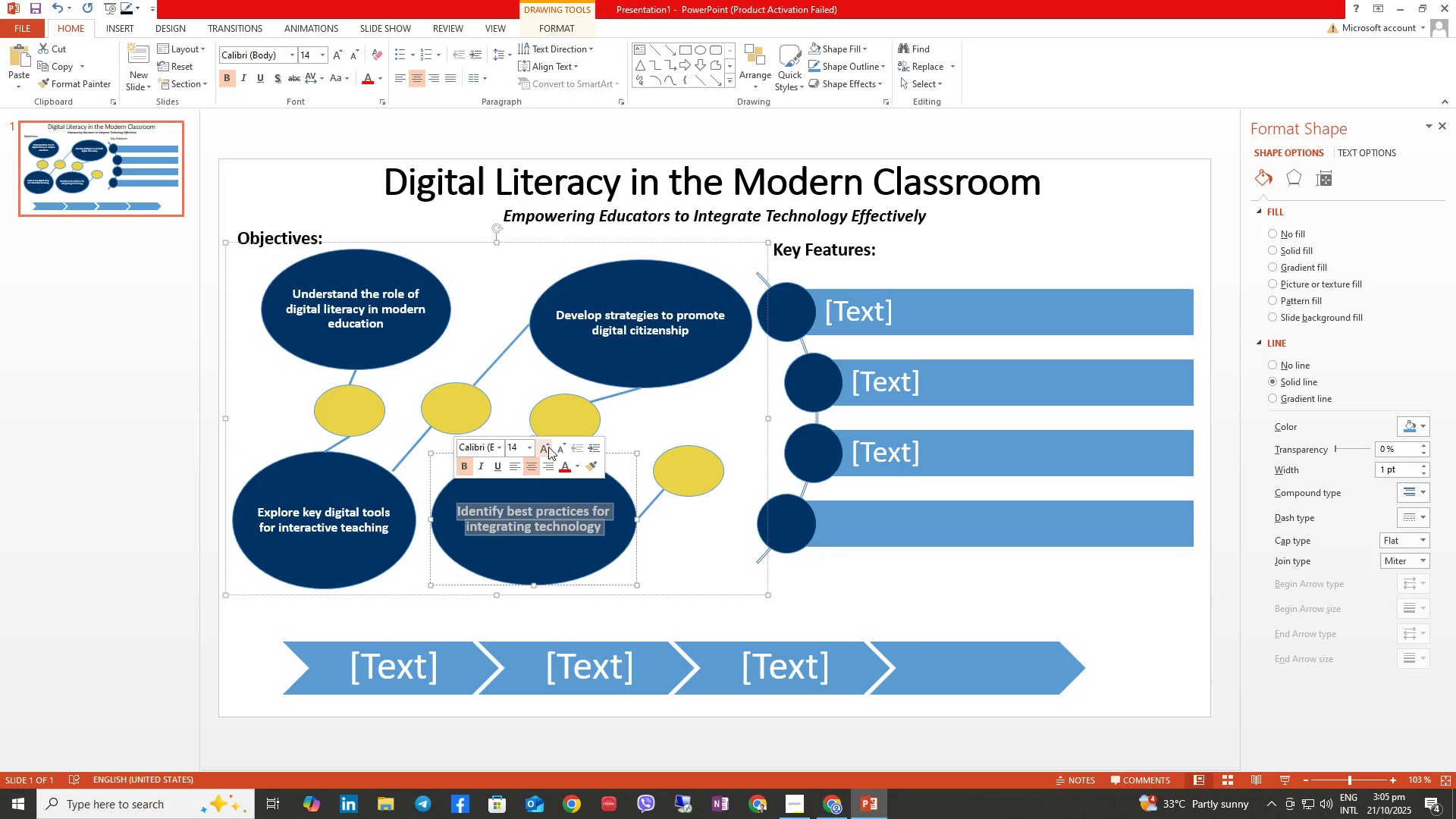 
left_click([548, 447])
 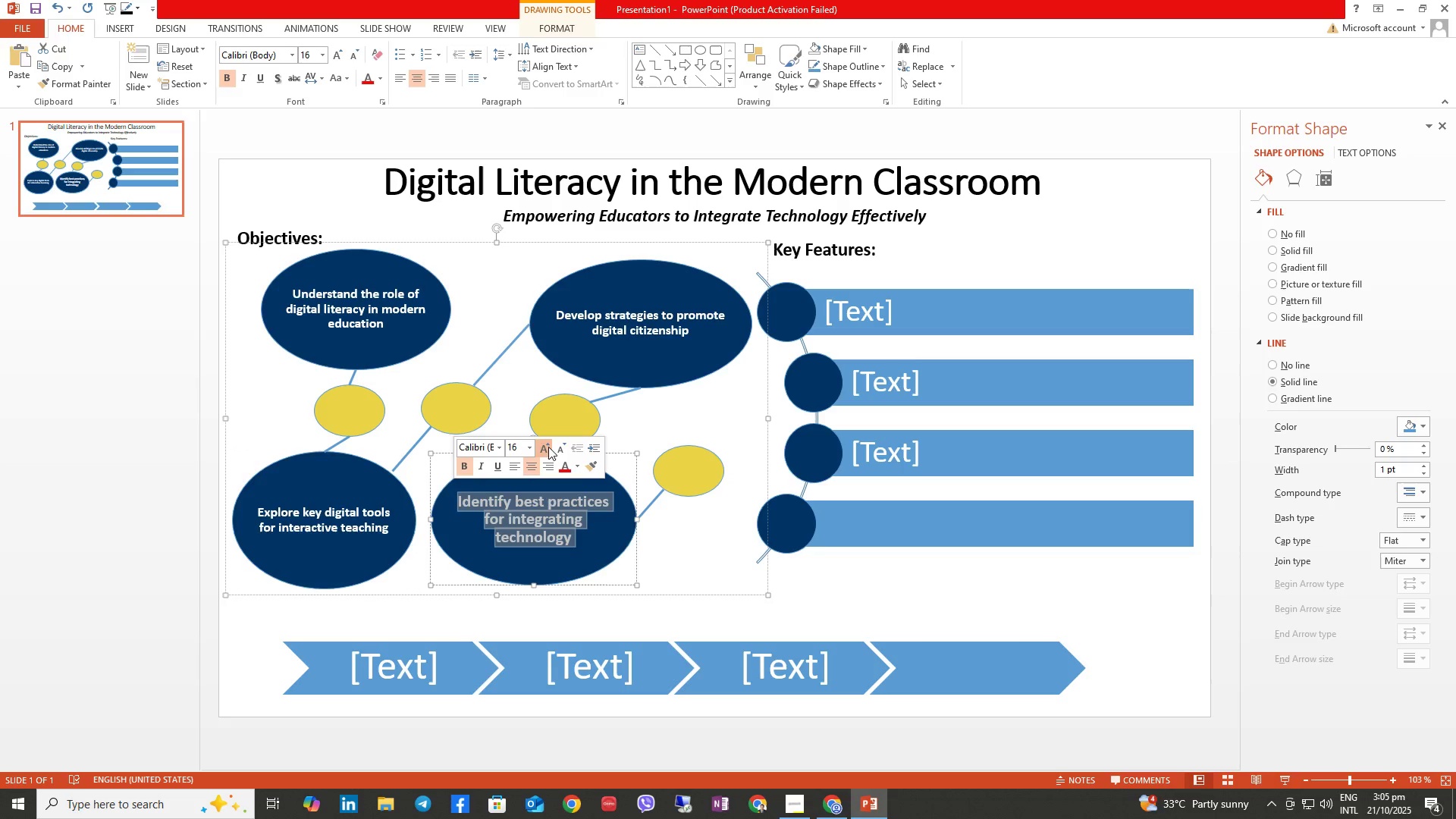 
left_click([548, 447])
 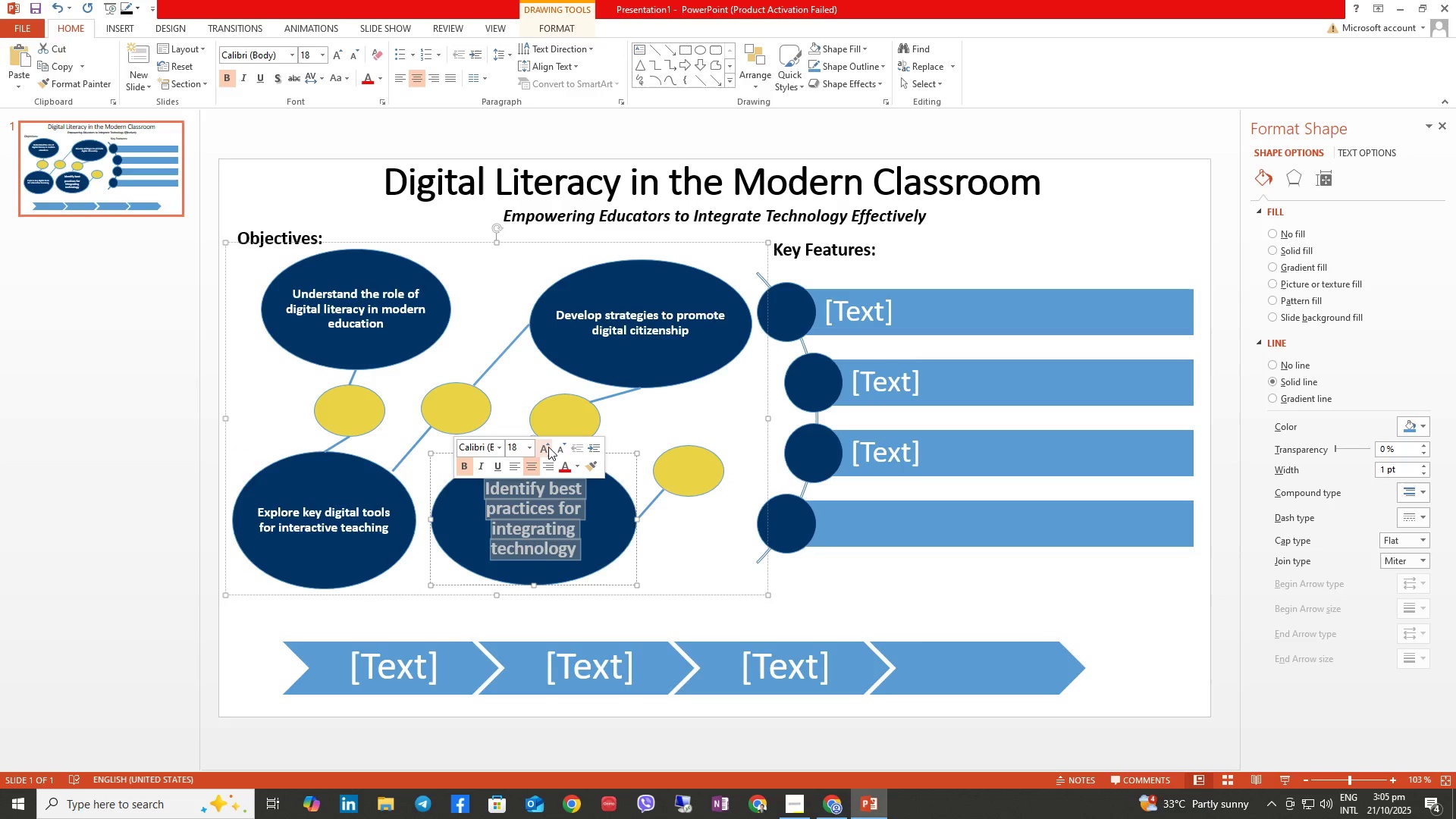 
left_click([548, 447])
 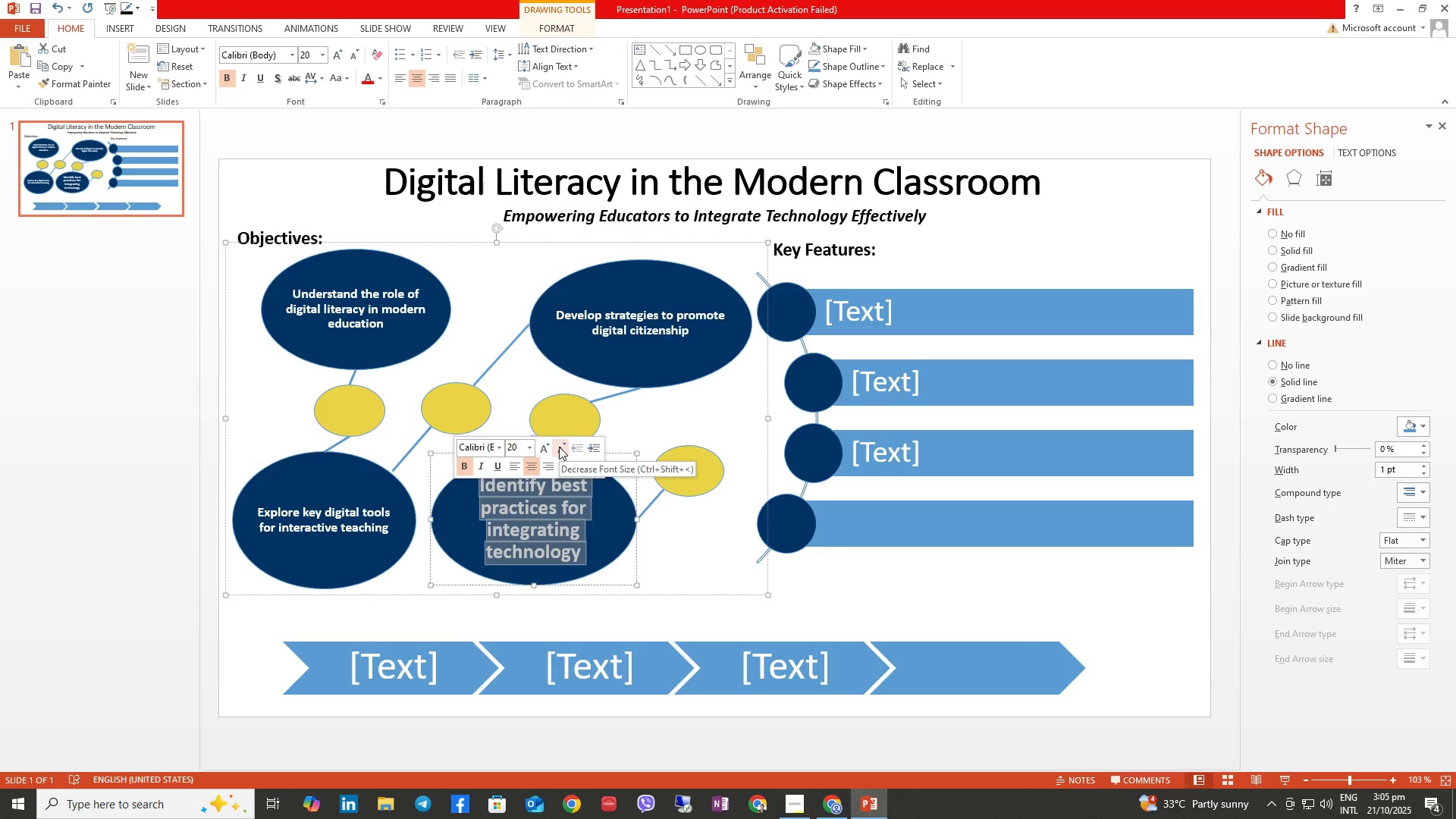 
left_click([559, 447])
 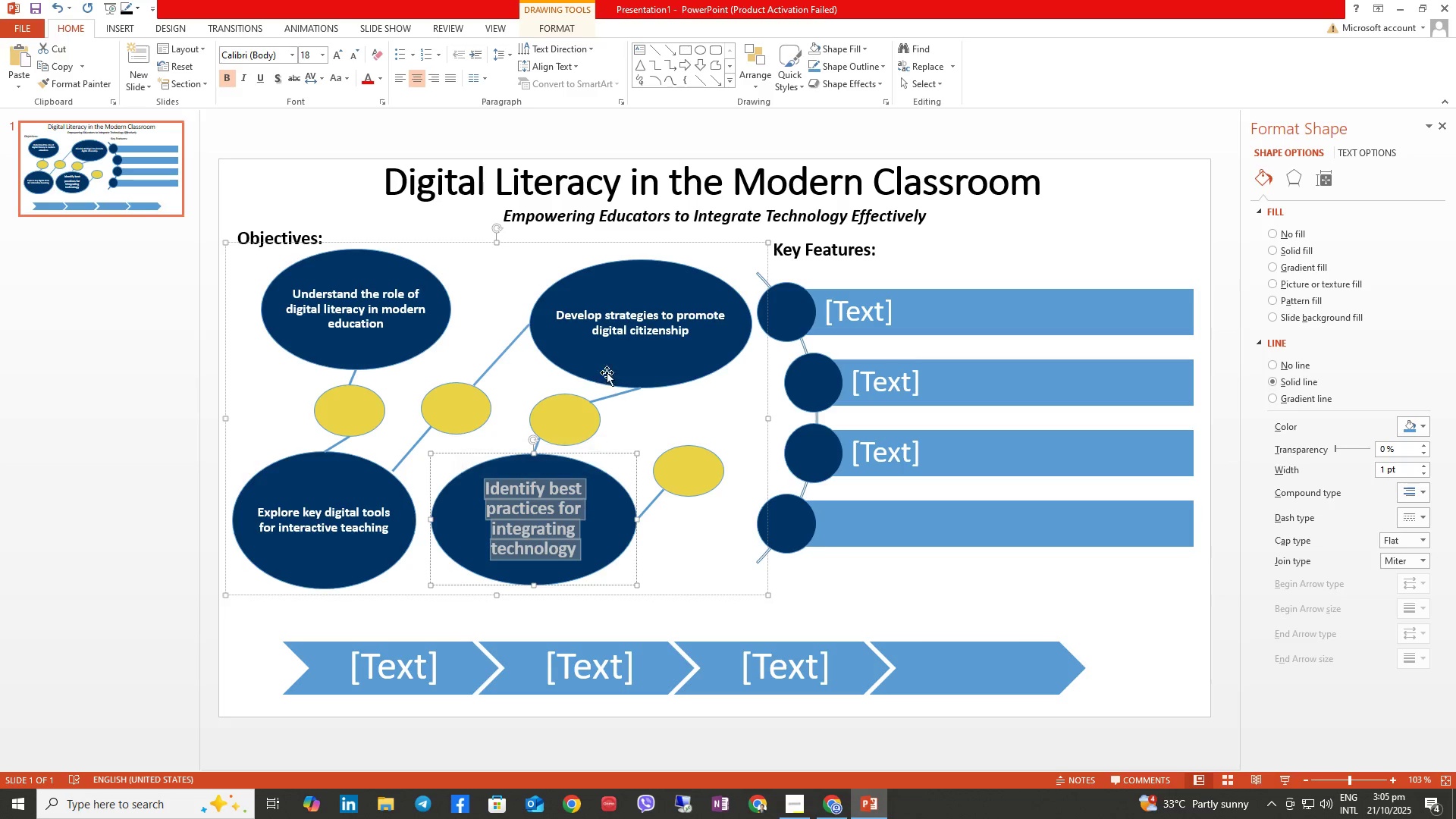 
double_click([624, 331])
 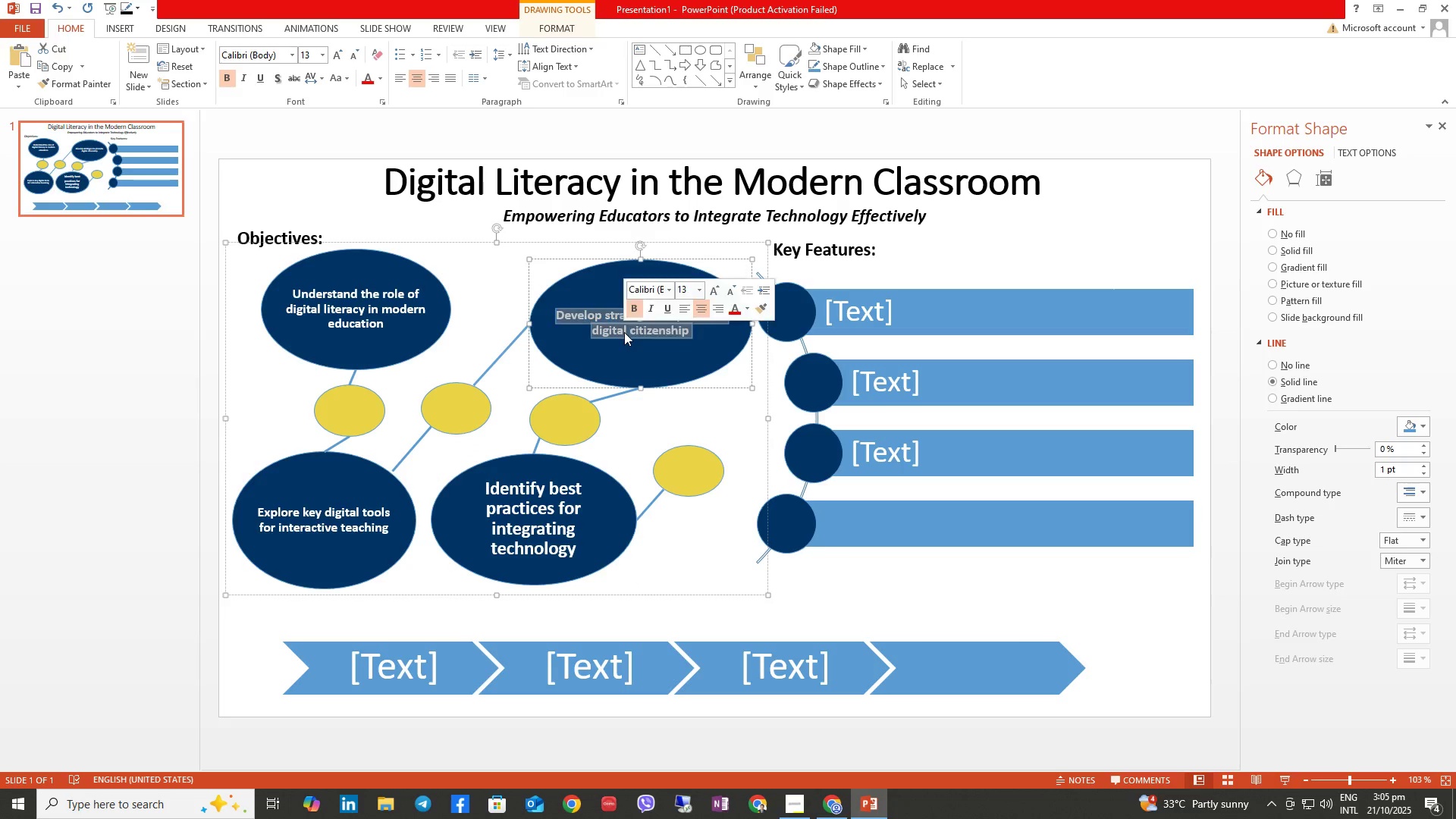 
triple_click([624, 332])
 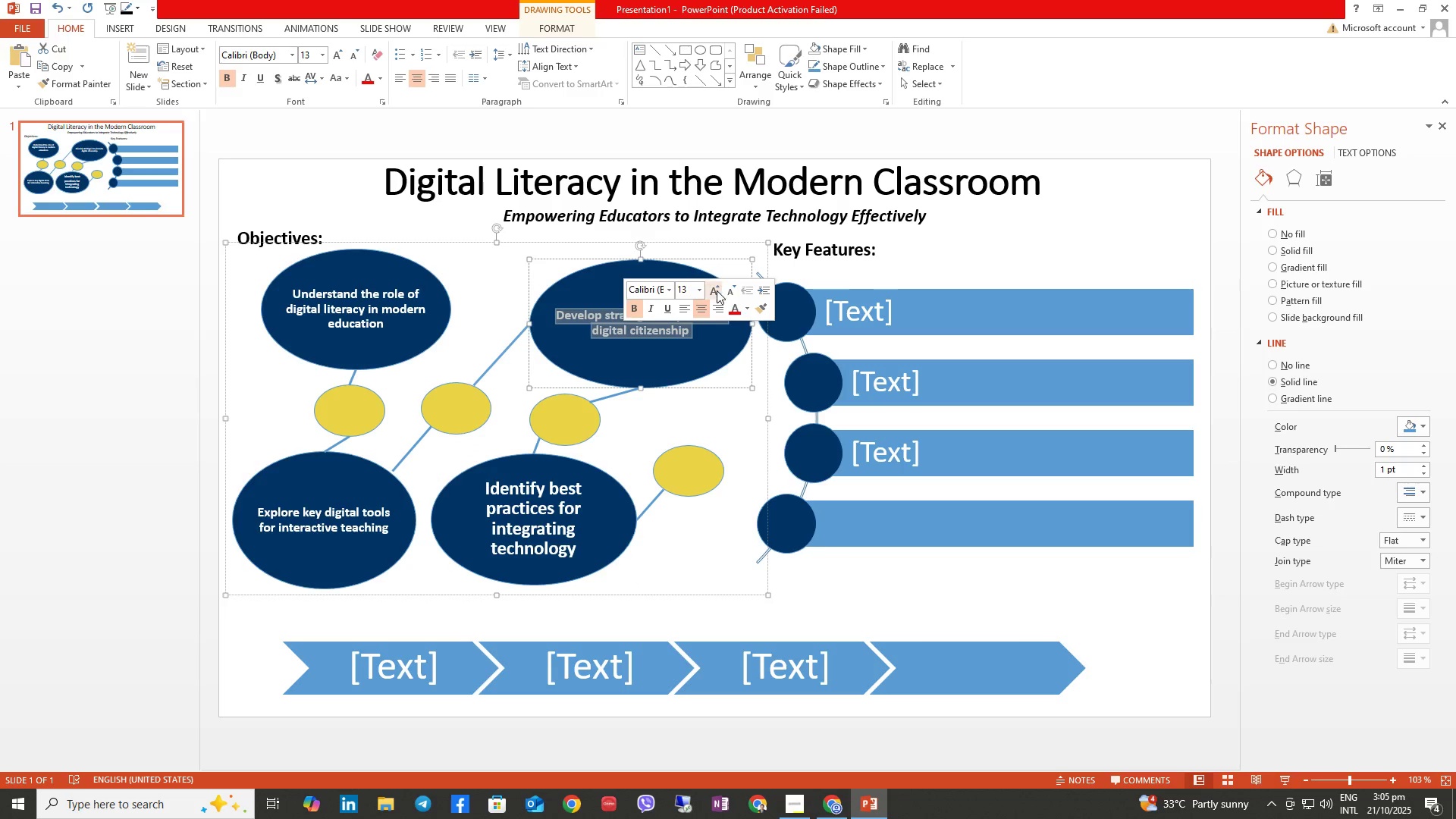 
double_click([717, 290])
 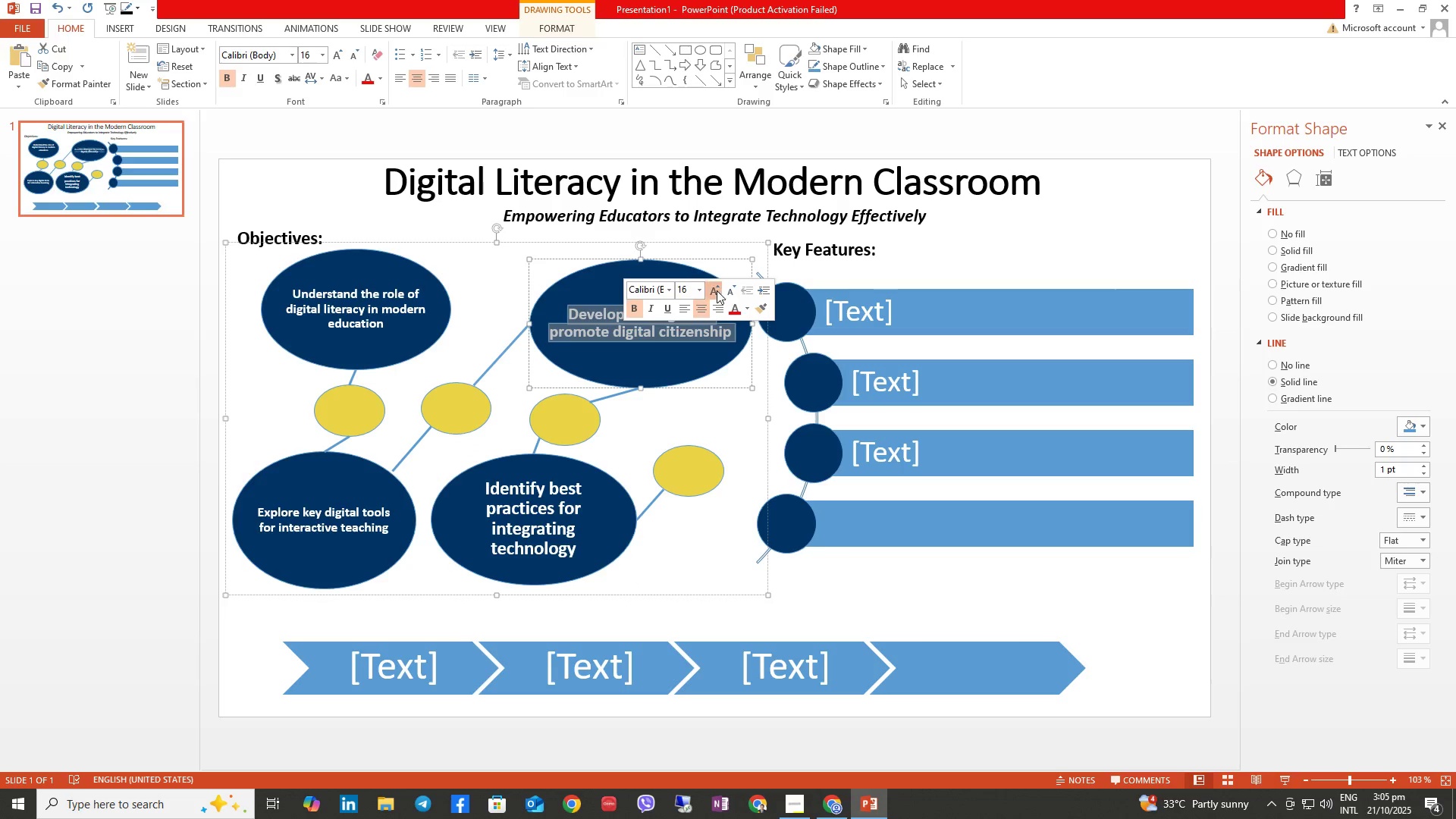 
triple_click([717, 290])
 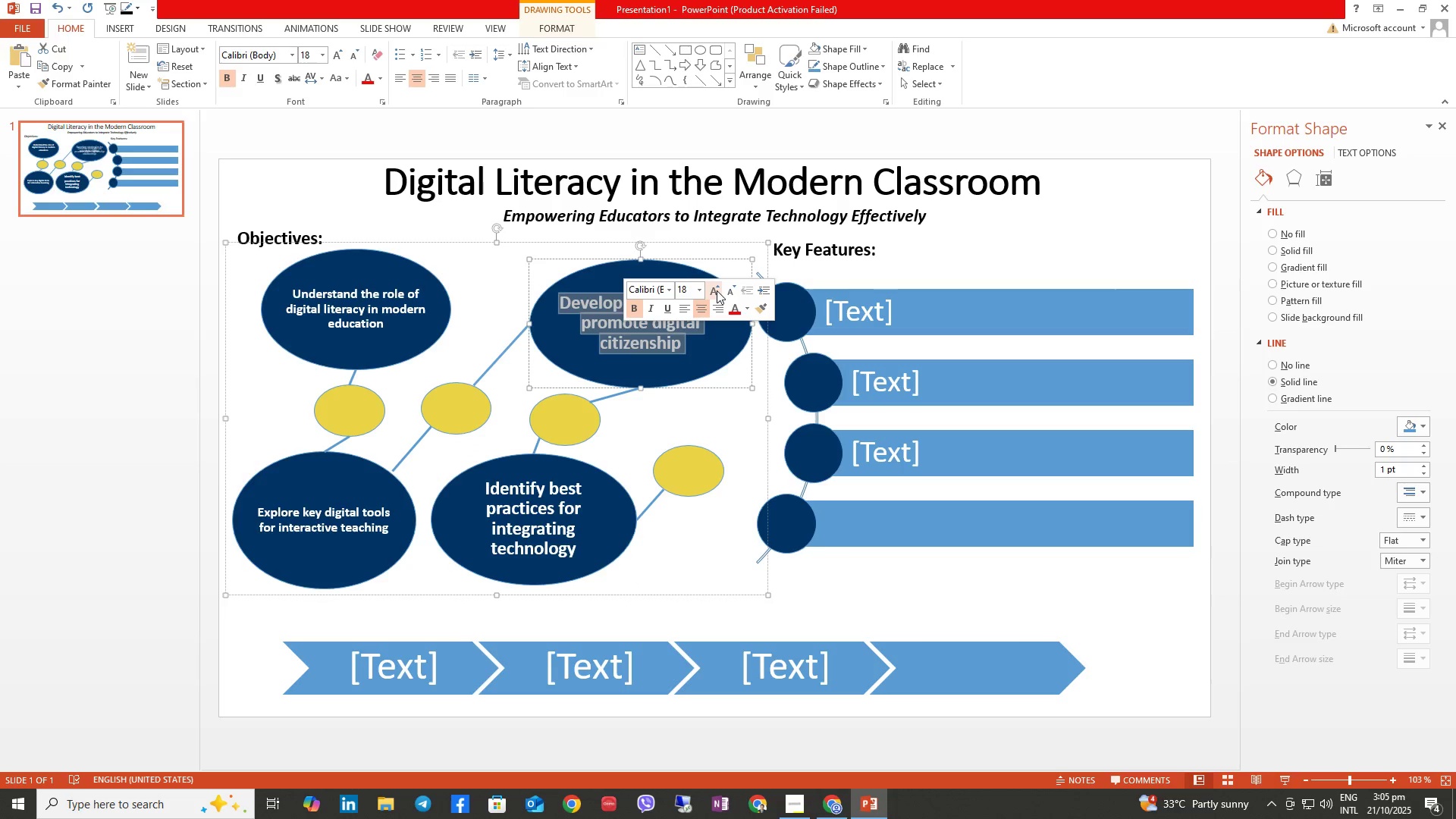 
triple_click([717, 290])
 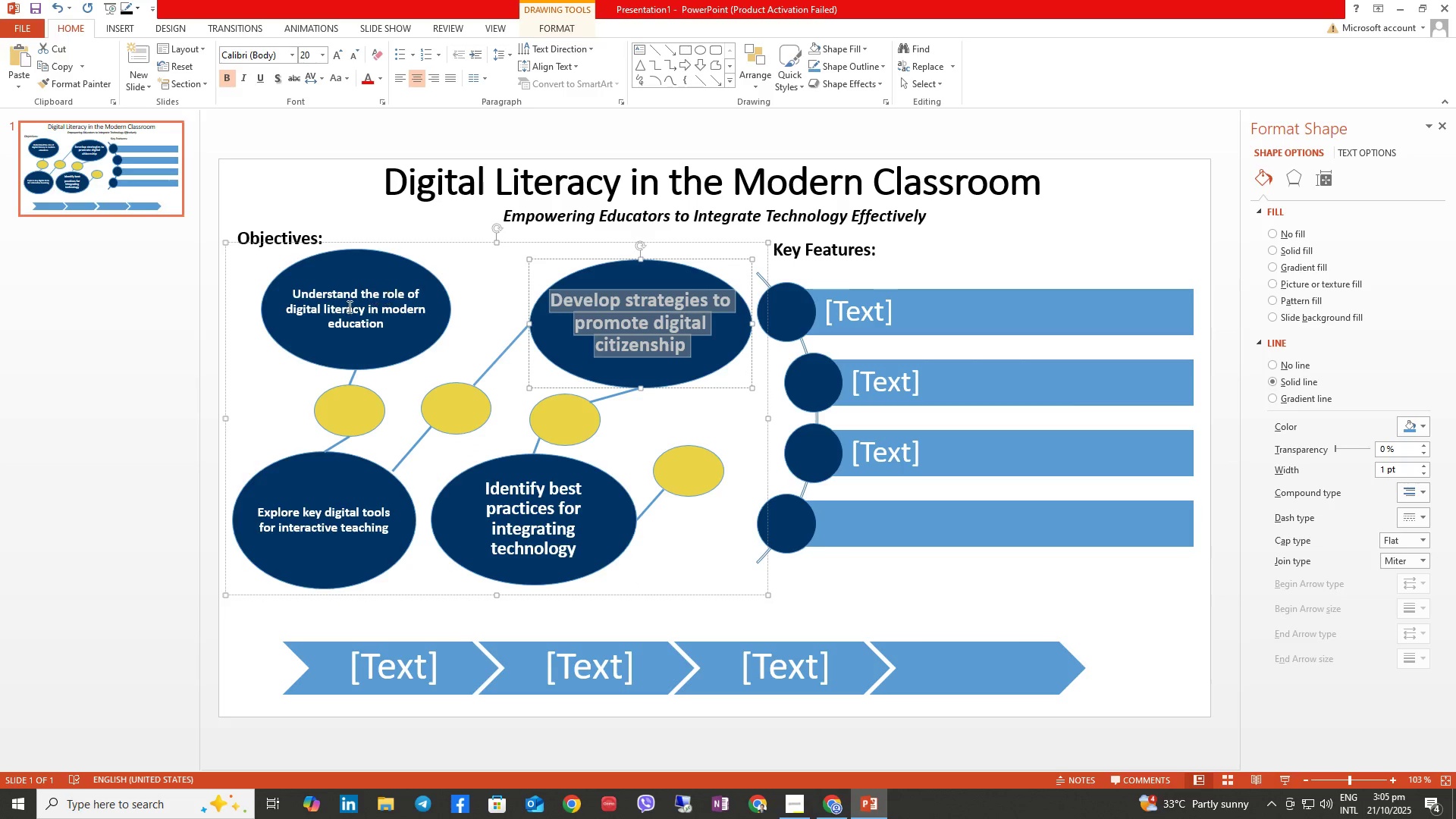 
double_click([355, 307])
 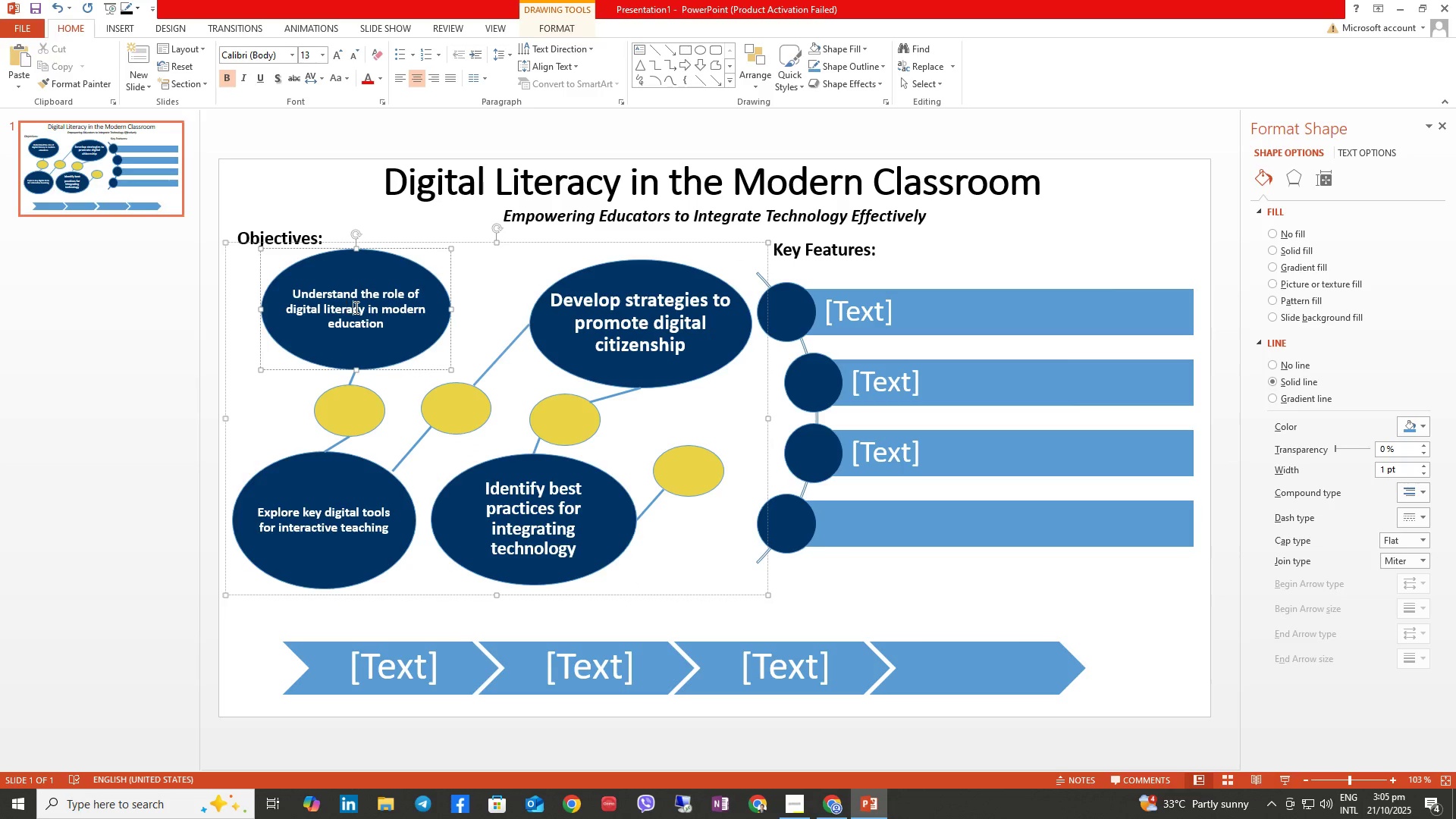 
triple_click([355, 307])
 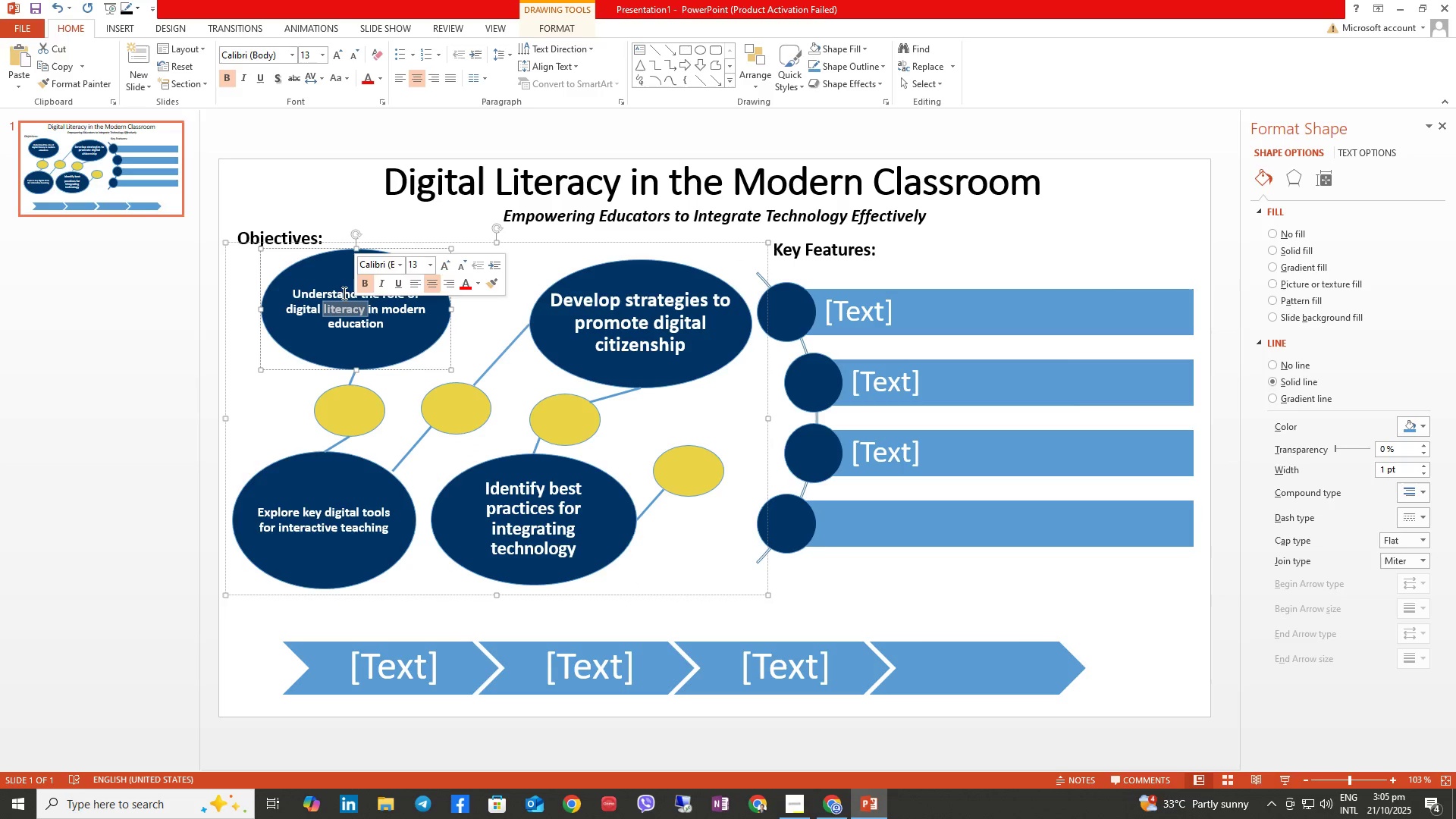 
double_click([330, 293])
 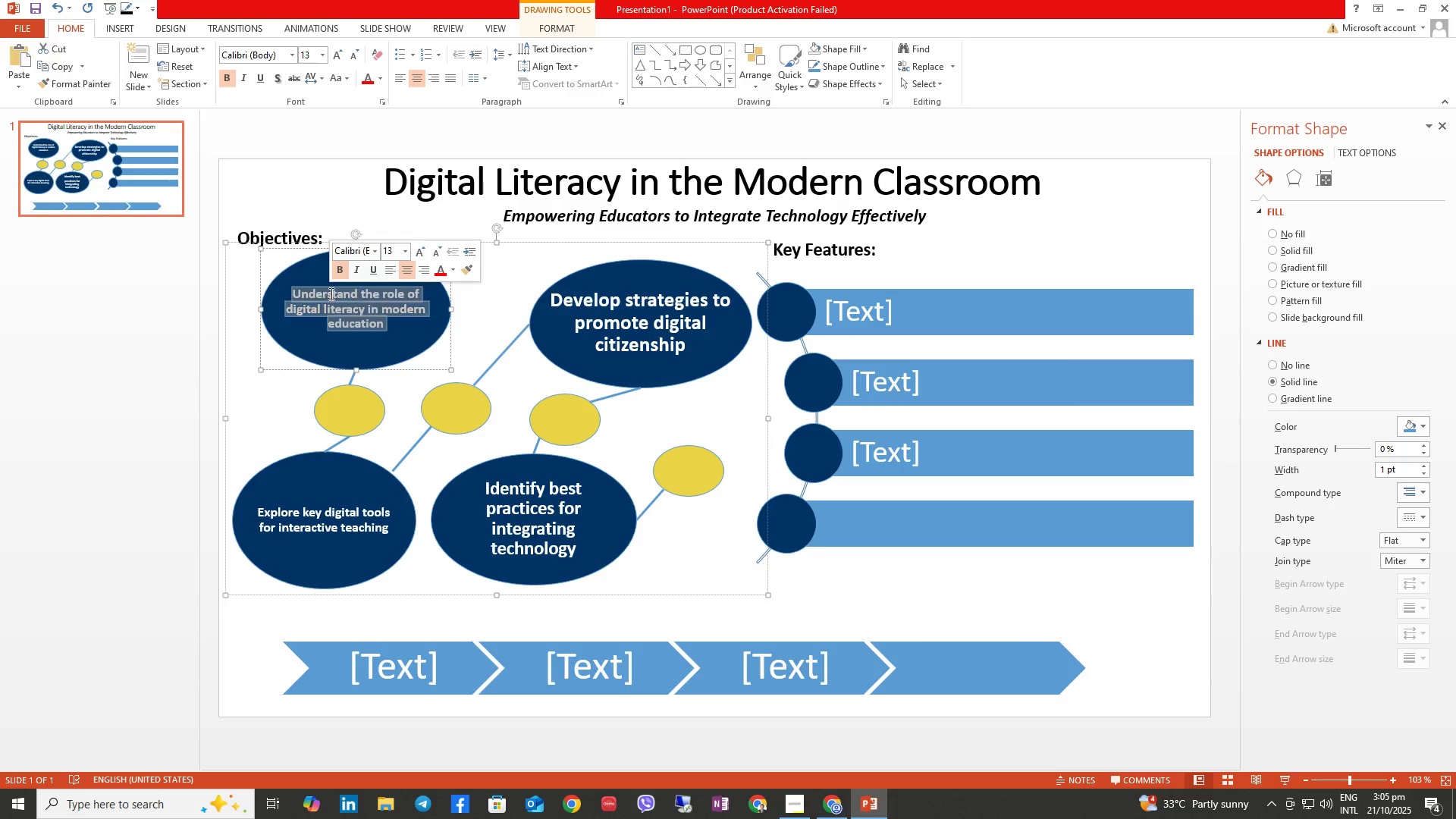 
triple_click([330, 293])
 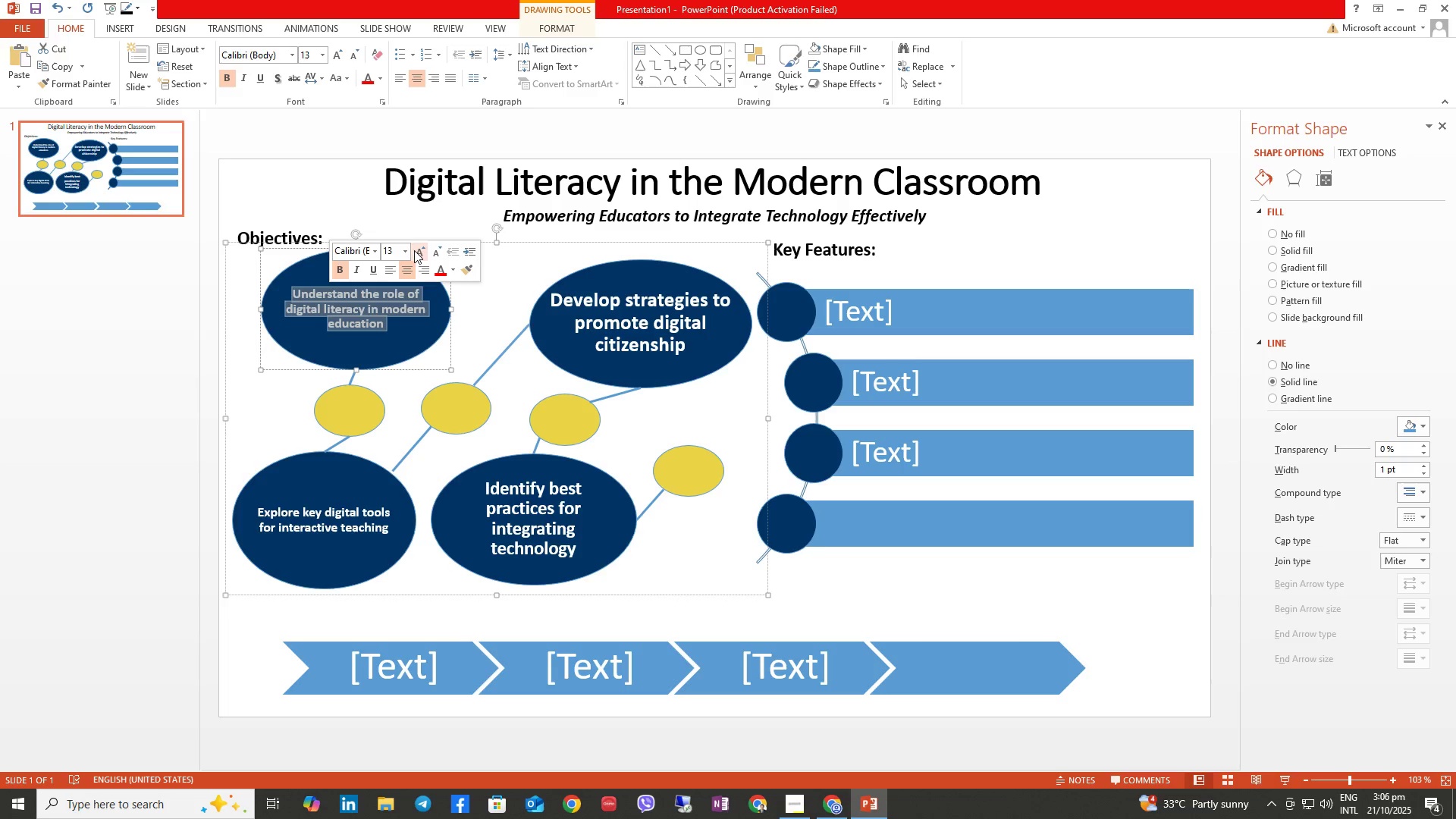 
double_click([413, 251])
 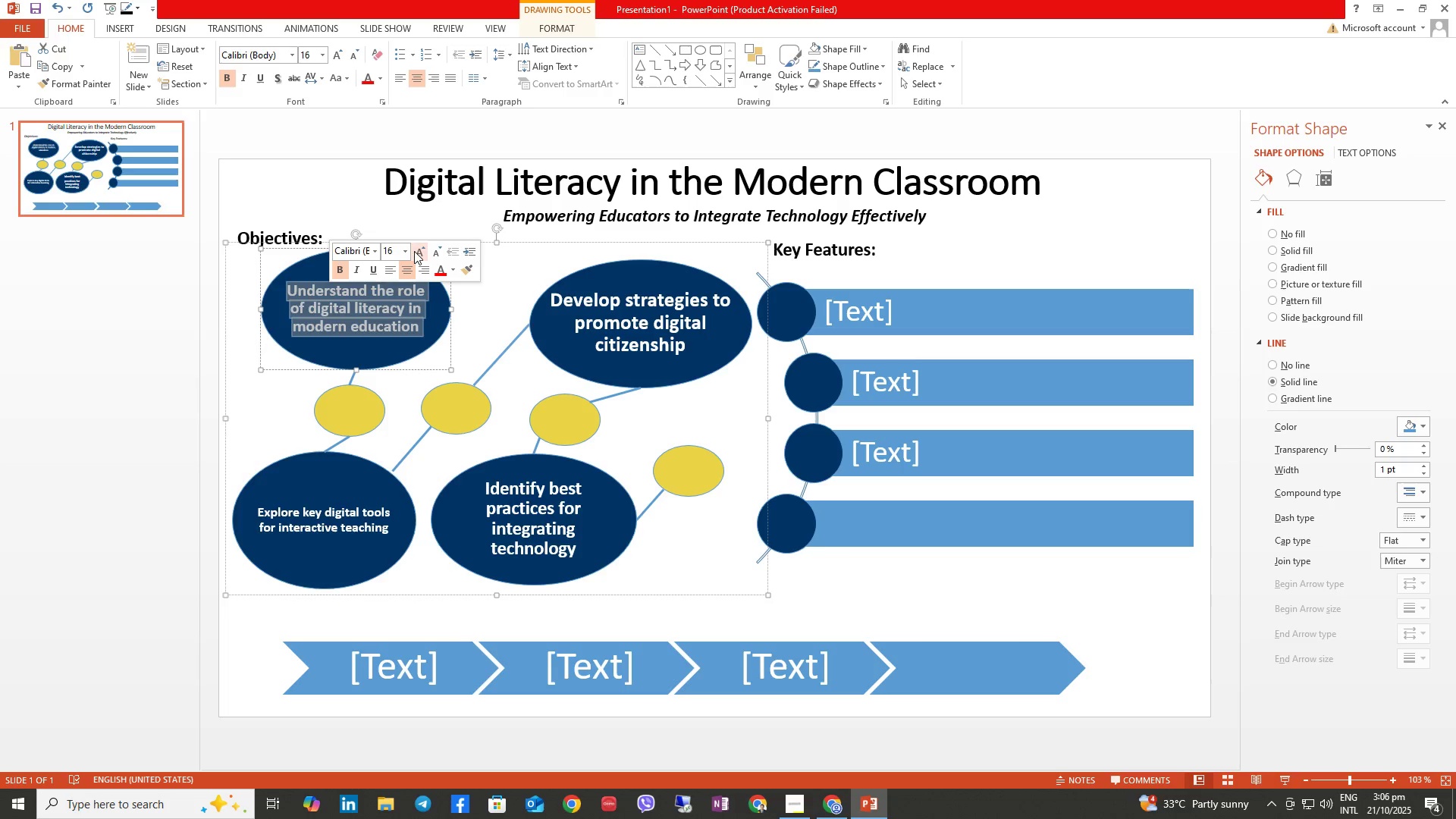 
triple_click([414, 251])
 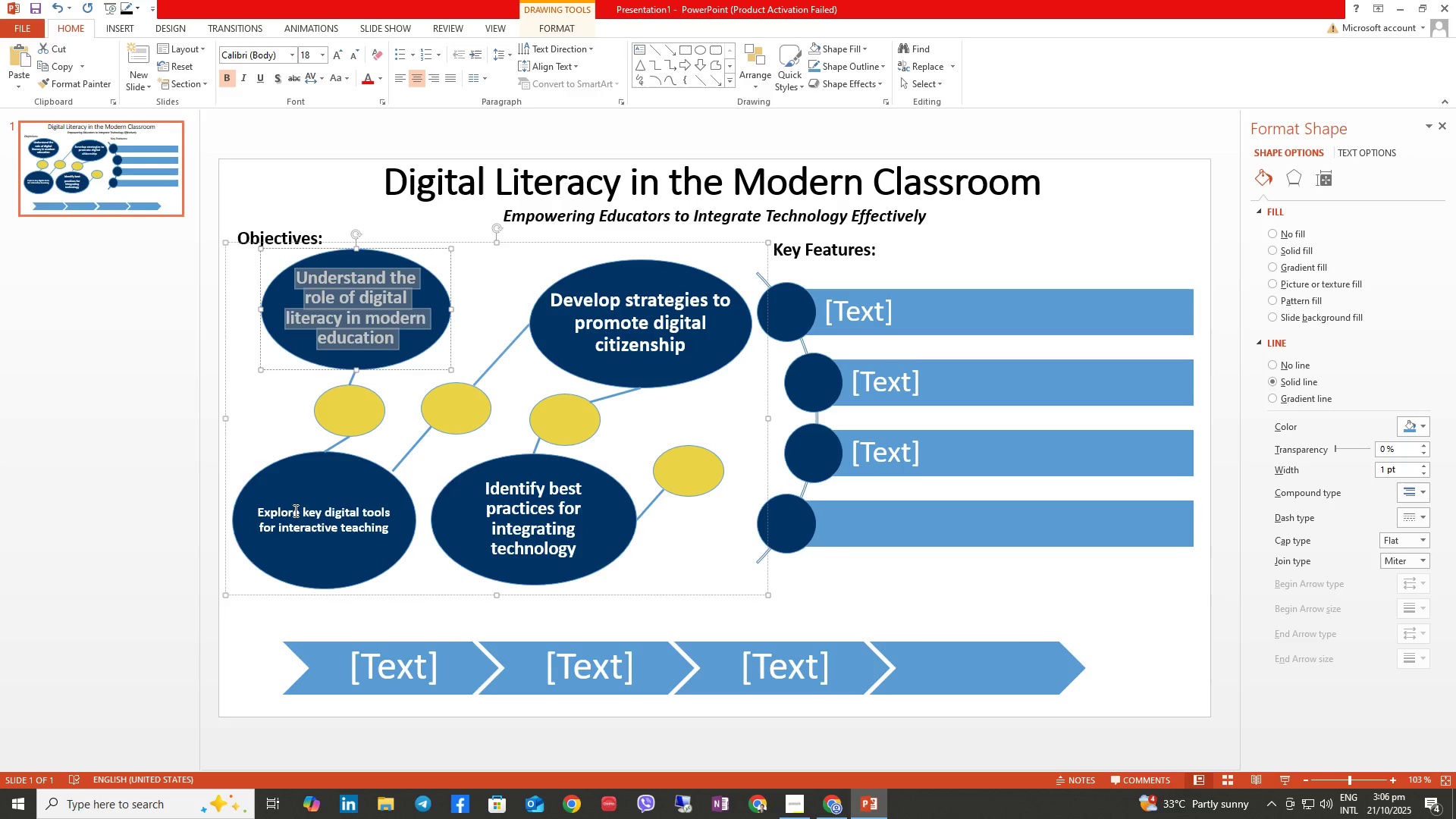 
left_click([295, 516])
 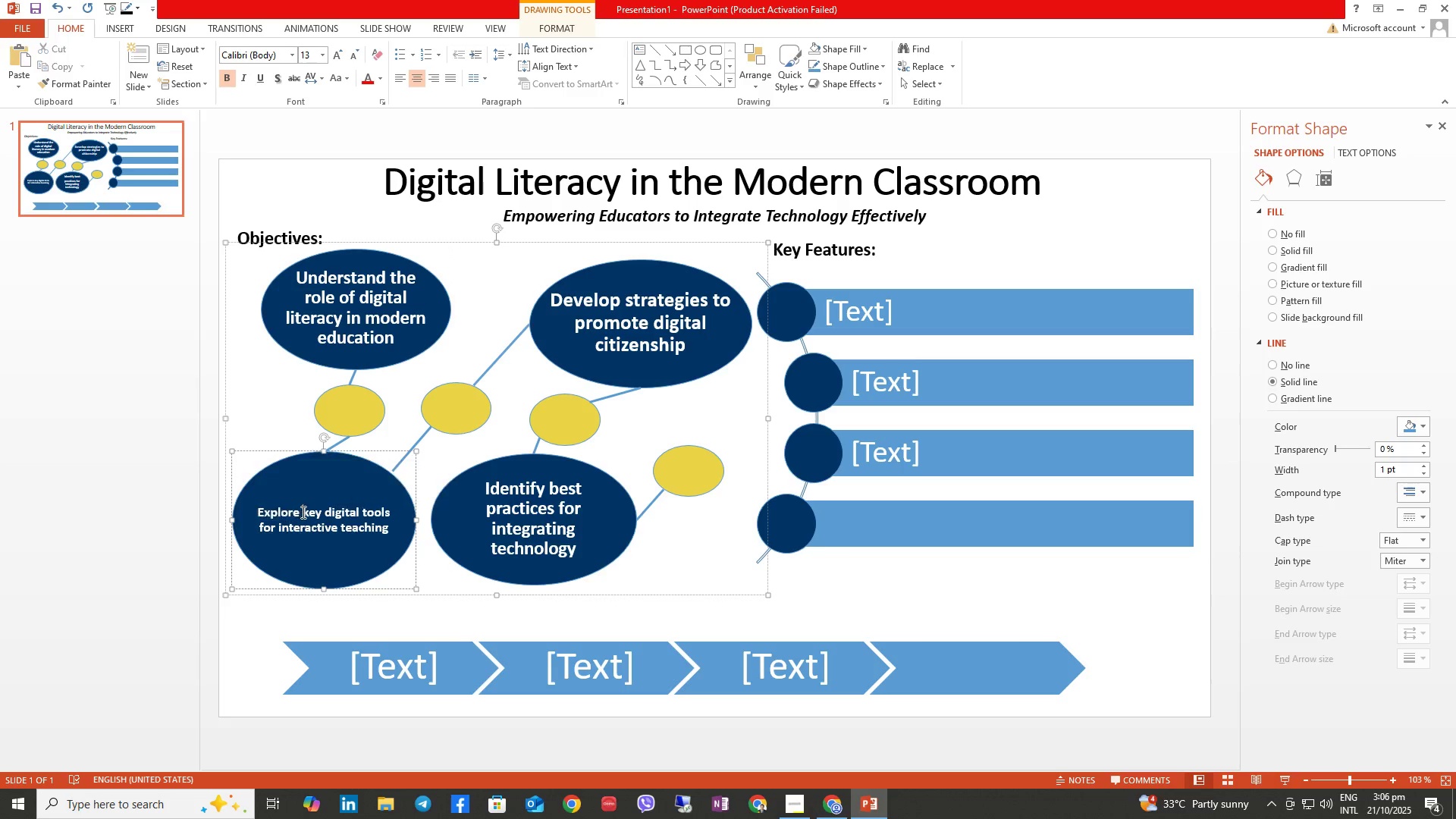 
triple_click([302, 512])
 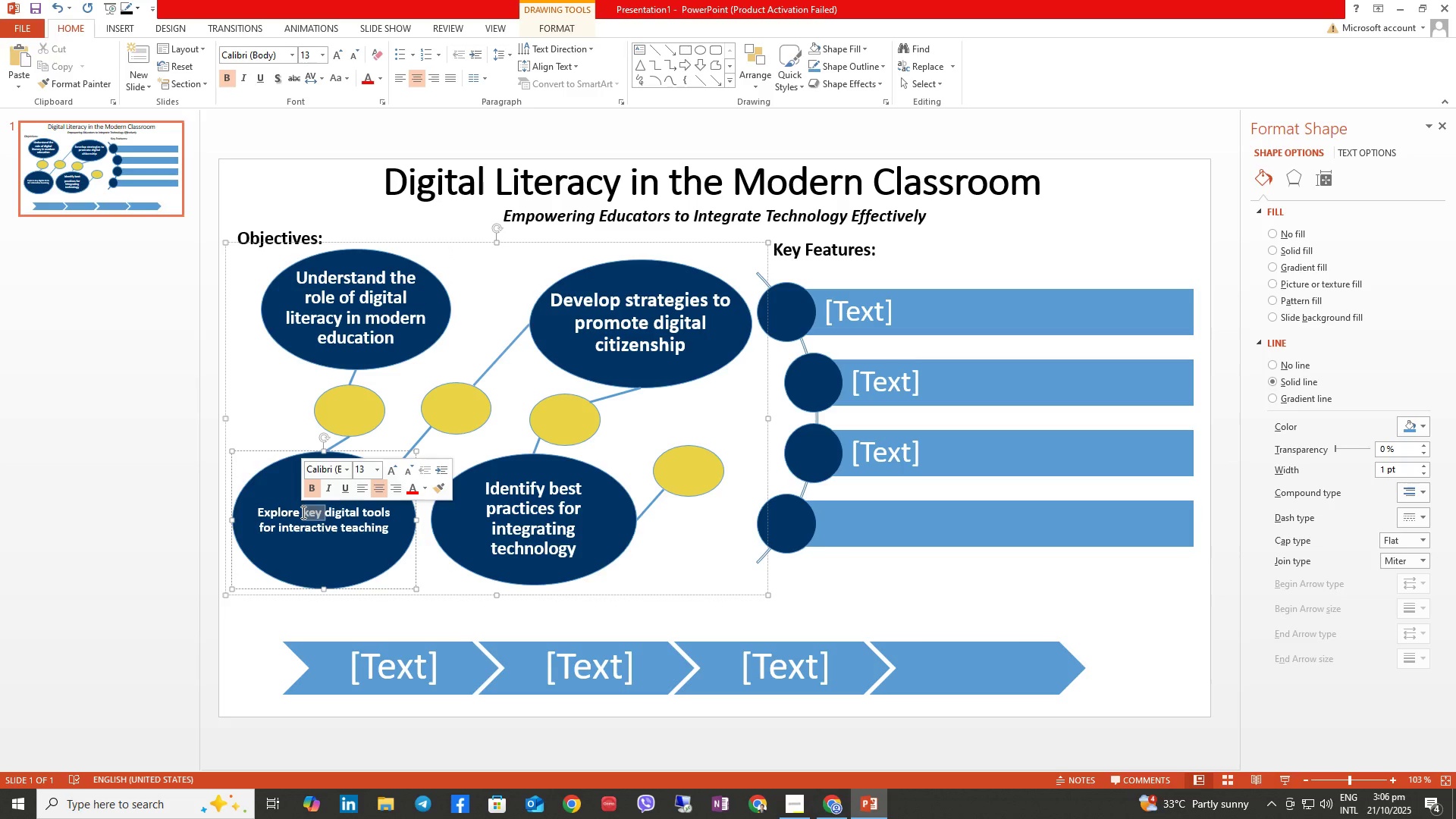 
triple_click([302, 512])
 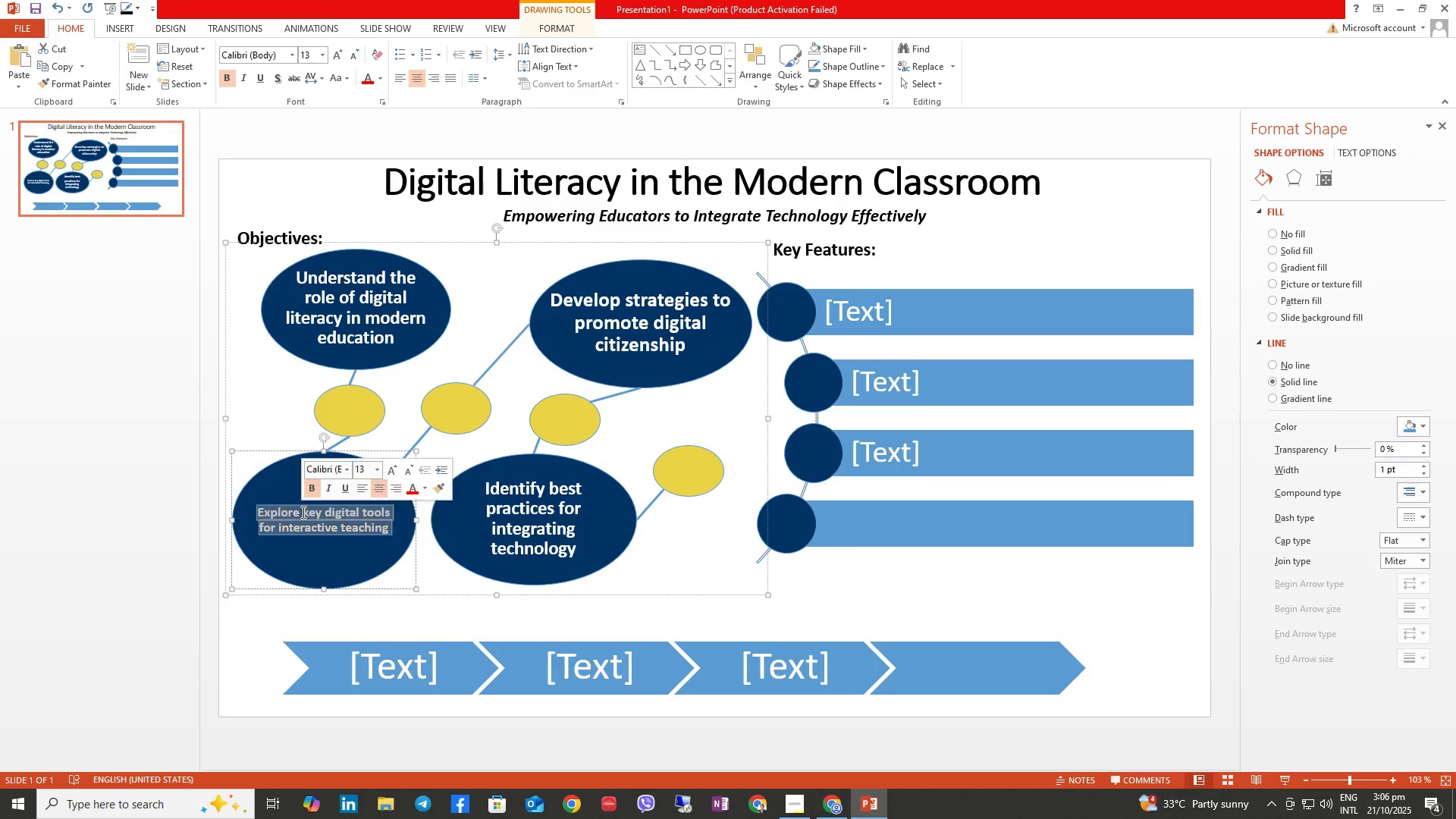 
triple_click([302, 512])
 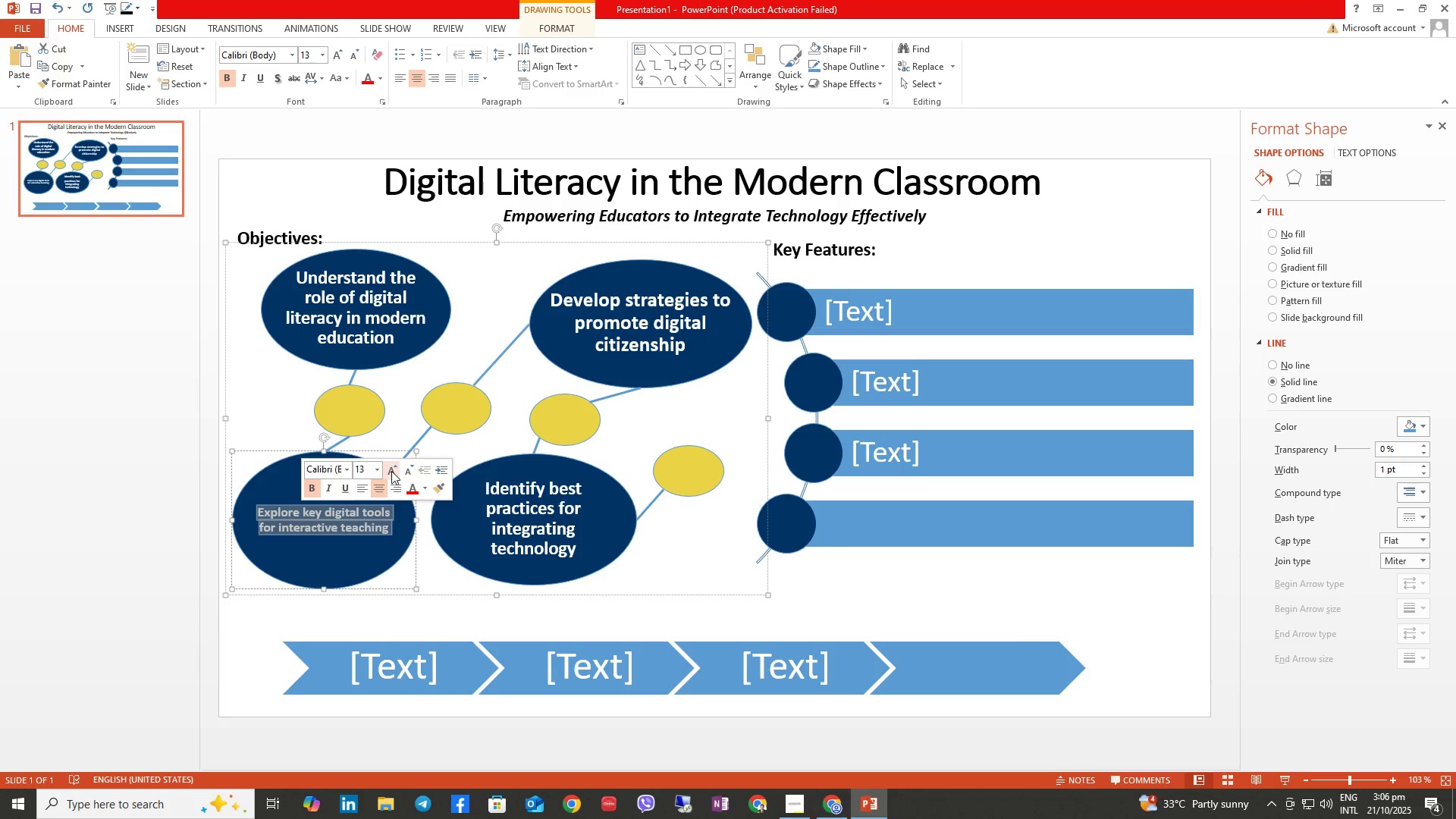 
double_click([391, 471])
 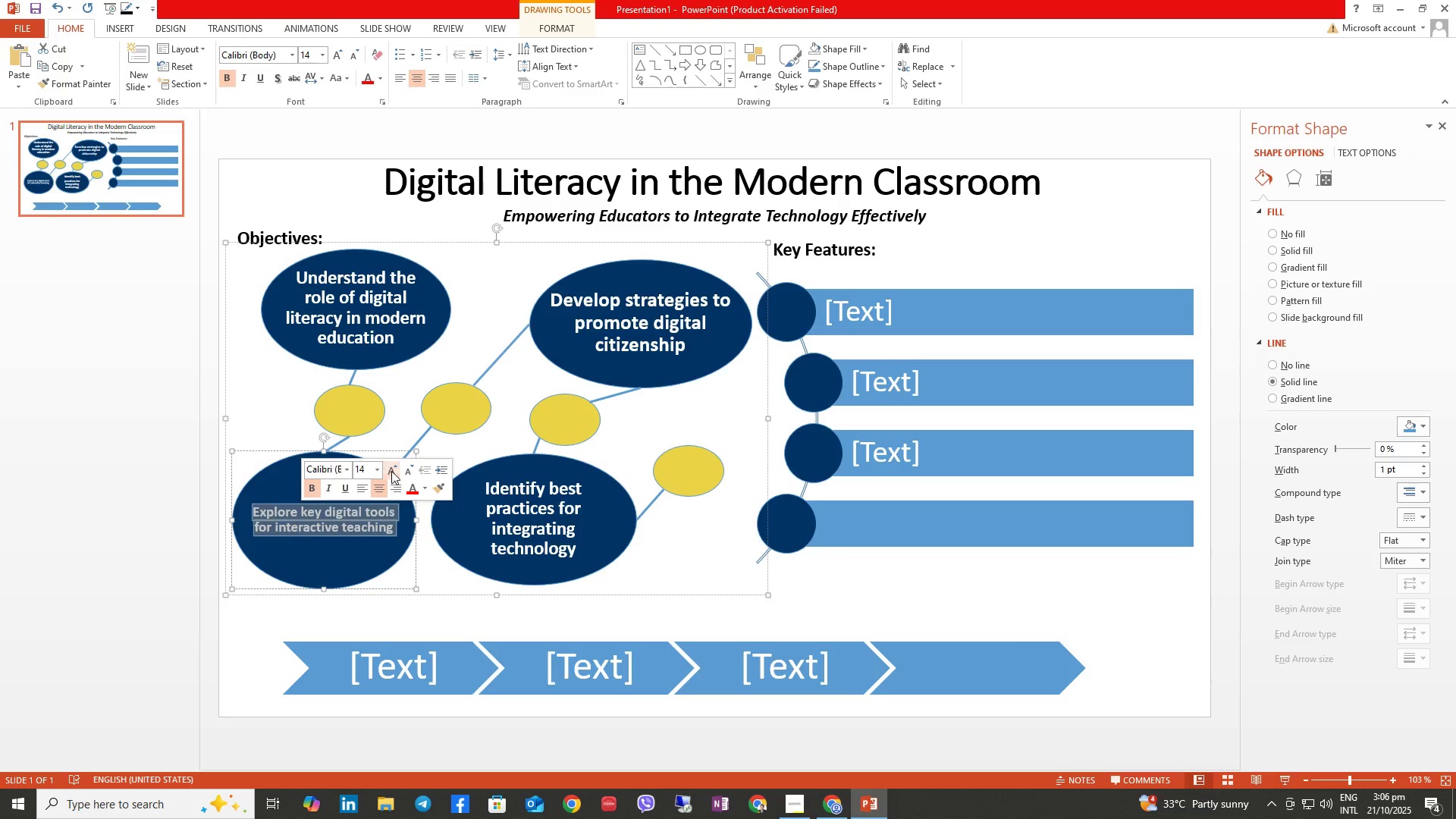 
triple_click([391, 471])
 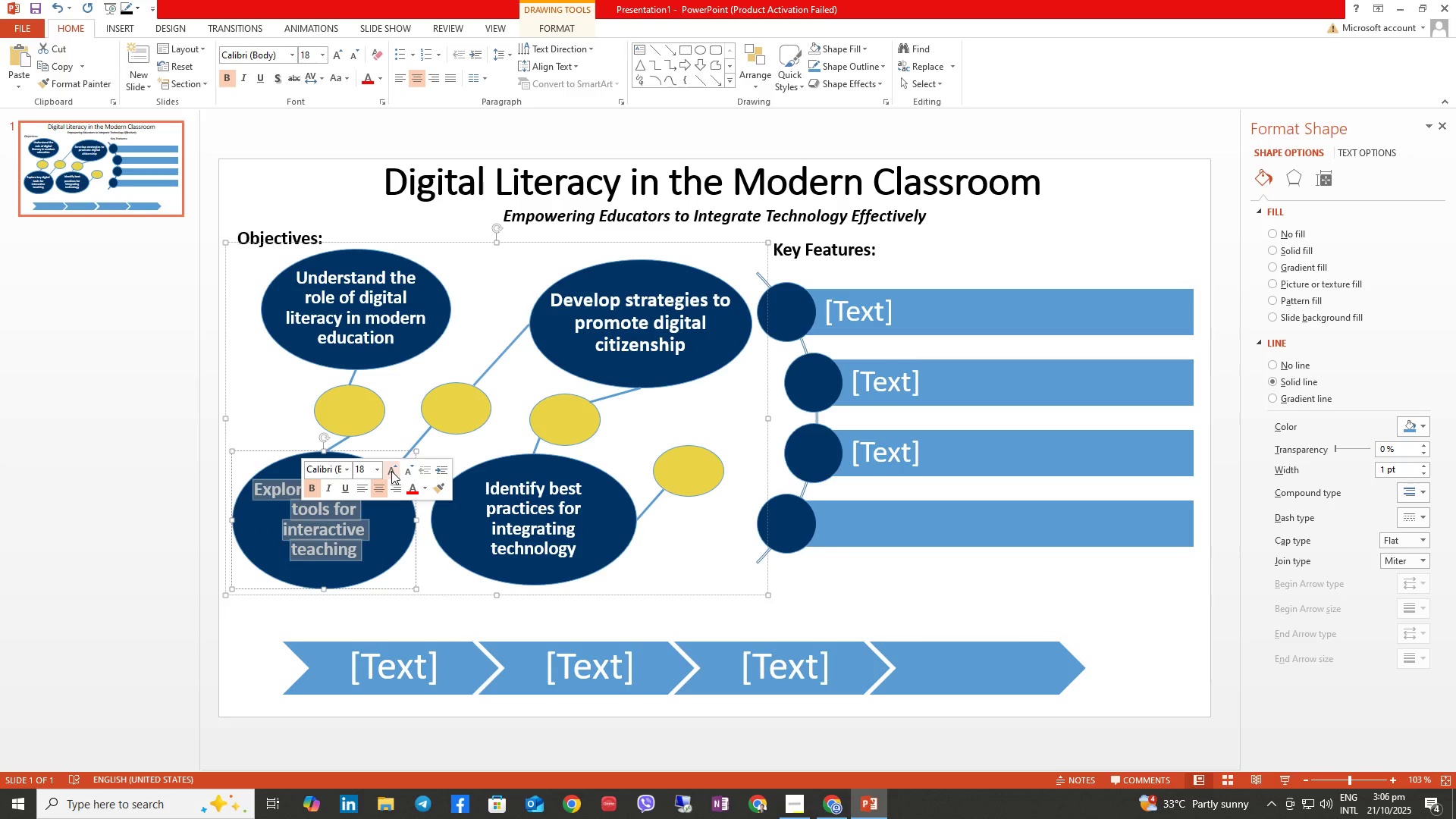 
left_click([391, 471])
 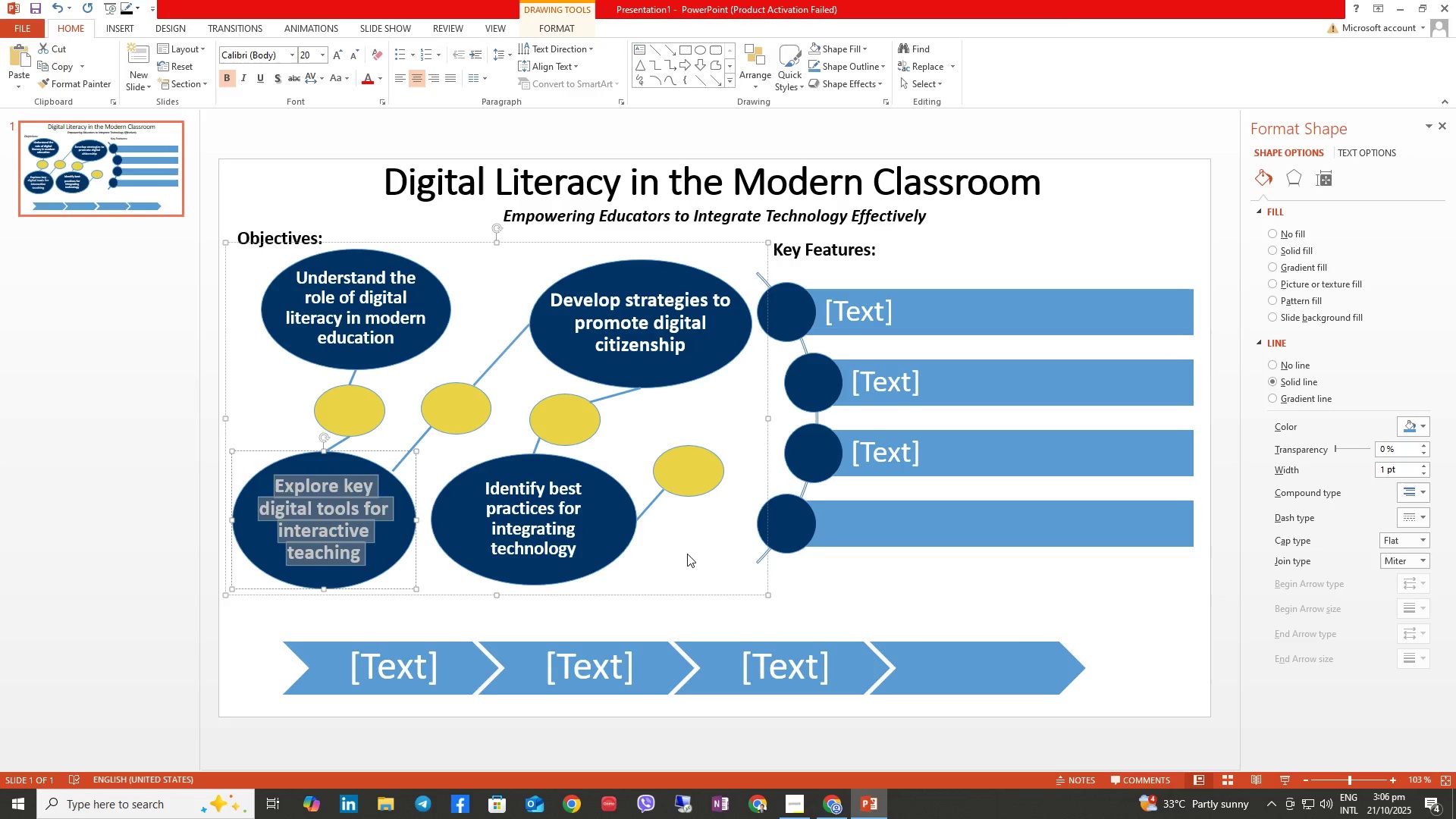 
left_click([687, 553])
 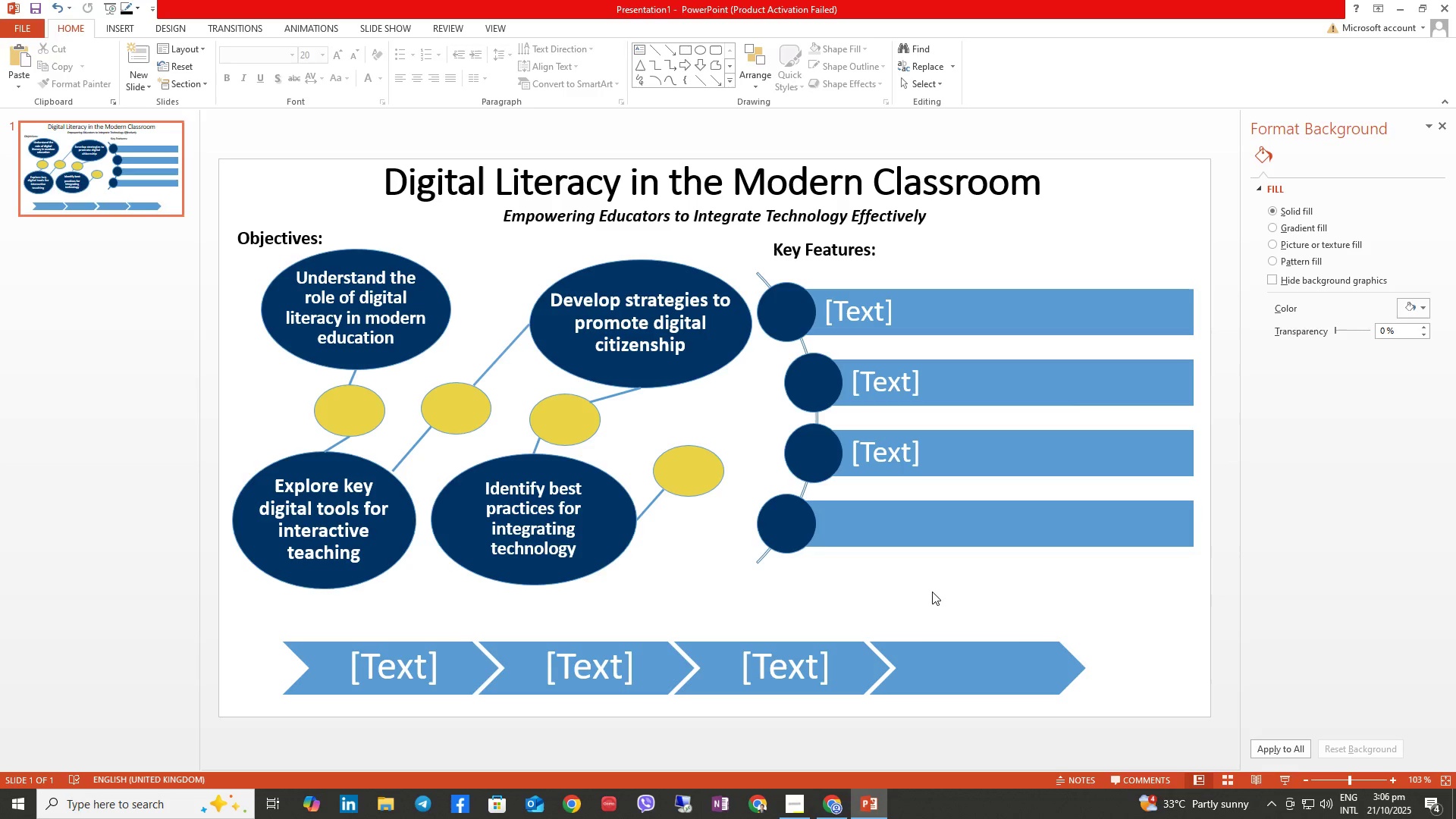 
wait(15.18)
 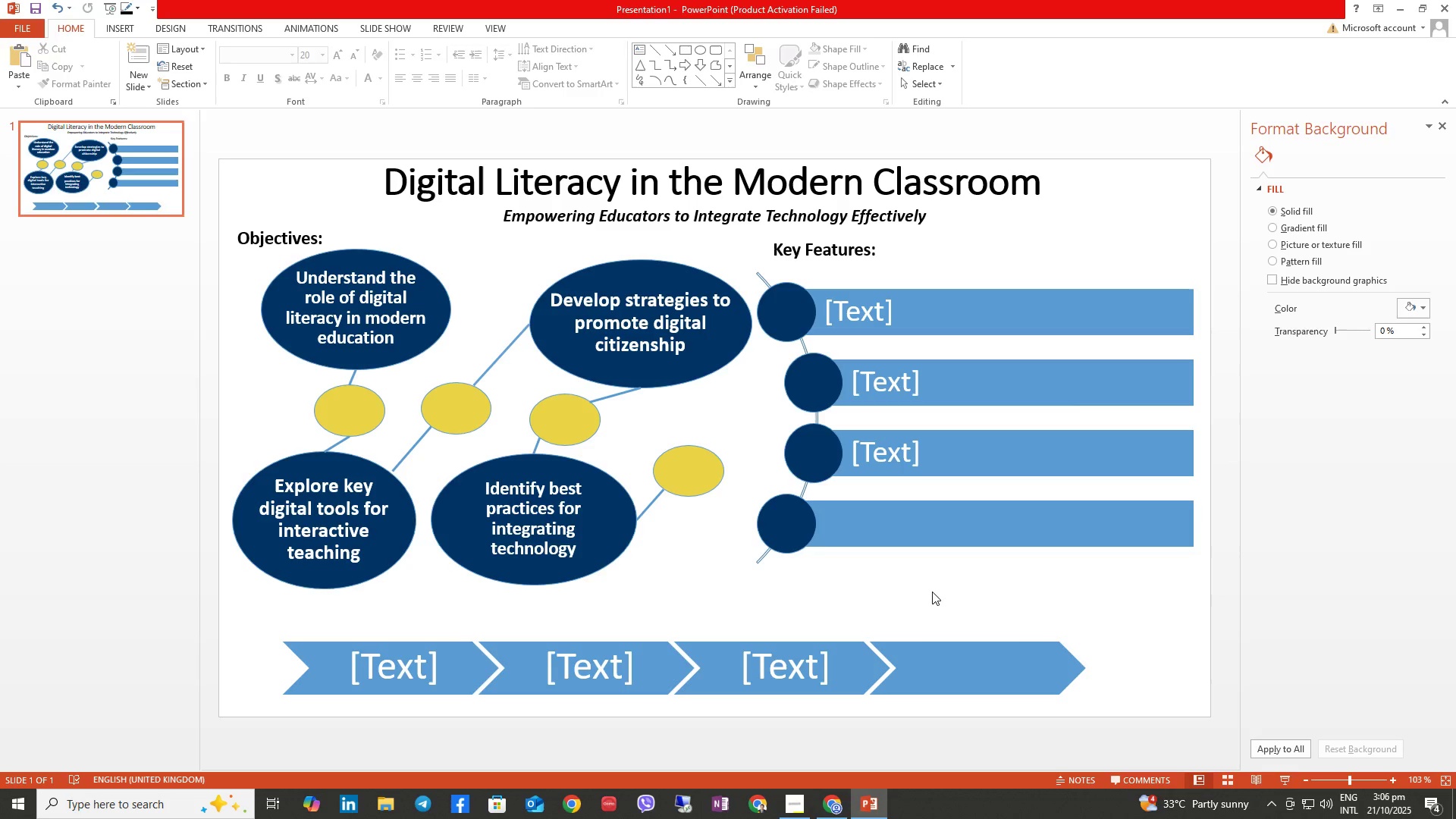 
left_click_drag(start_coordinate=[677, 257], to_coordinate=[620, 240])
 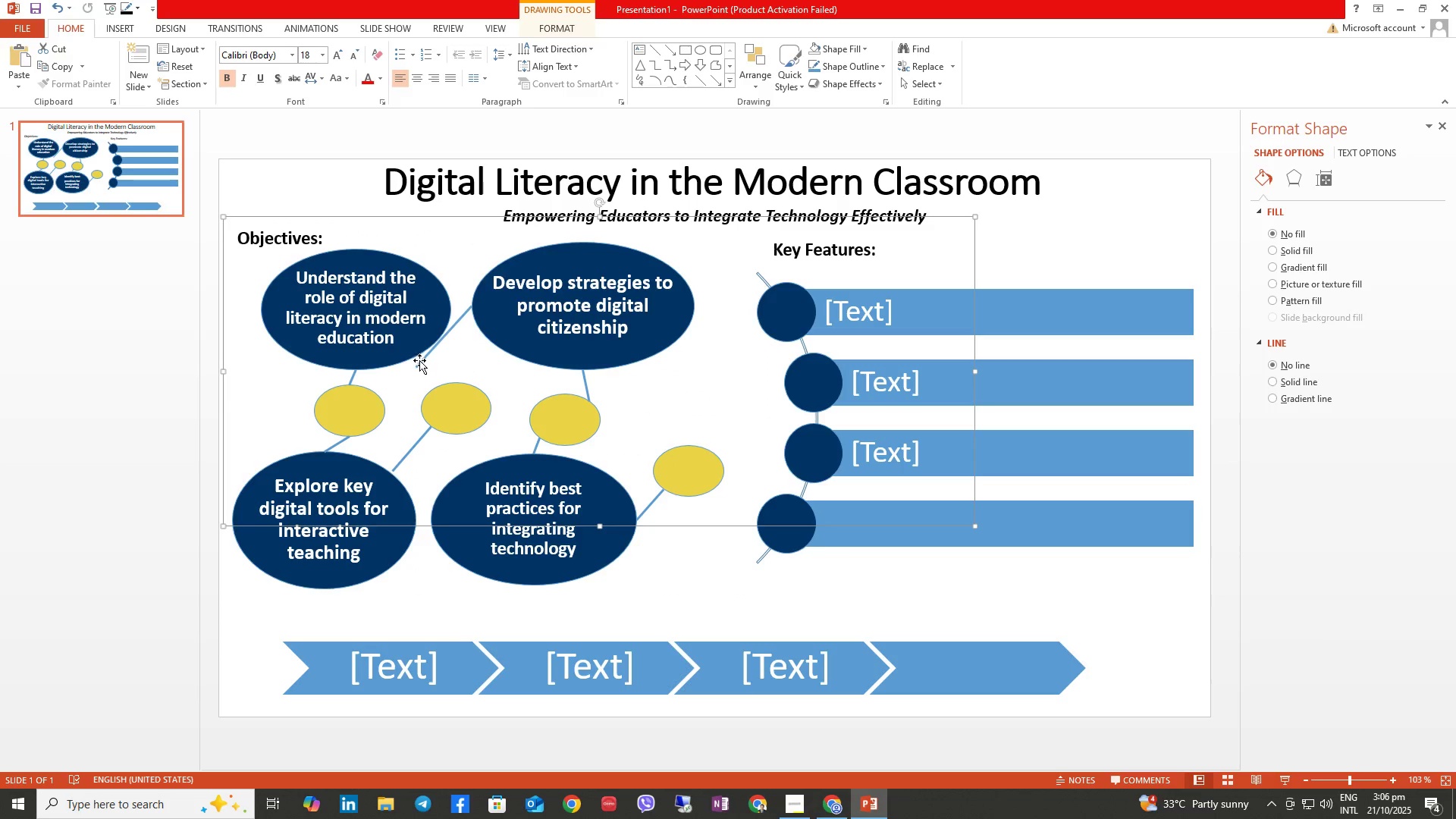 
double_click([412, 372])
 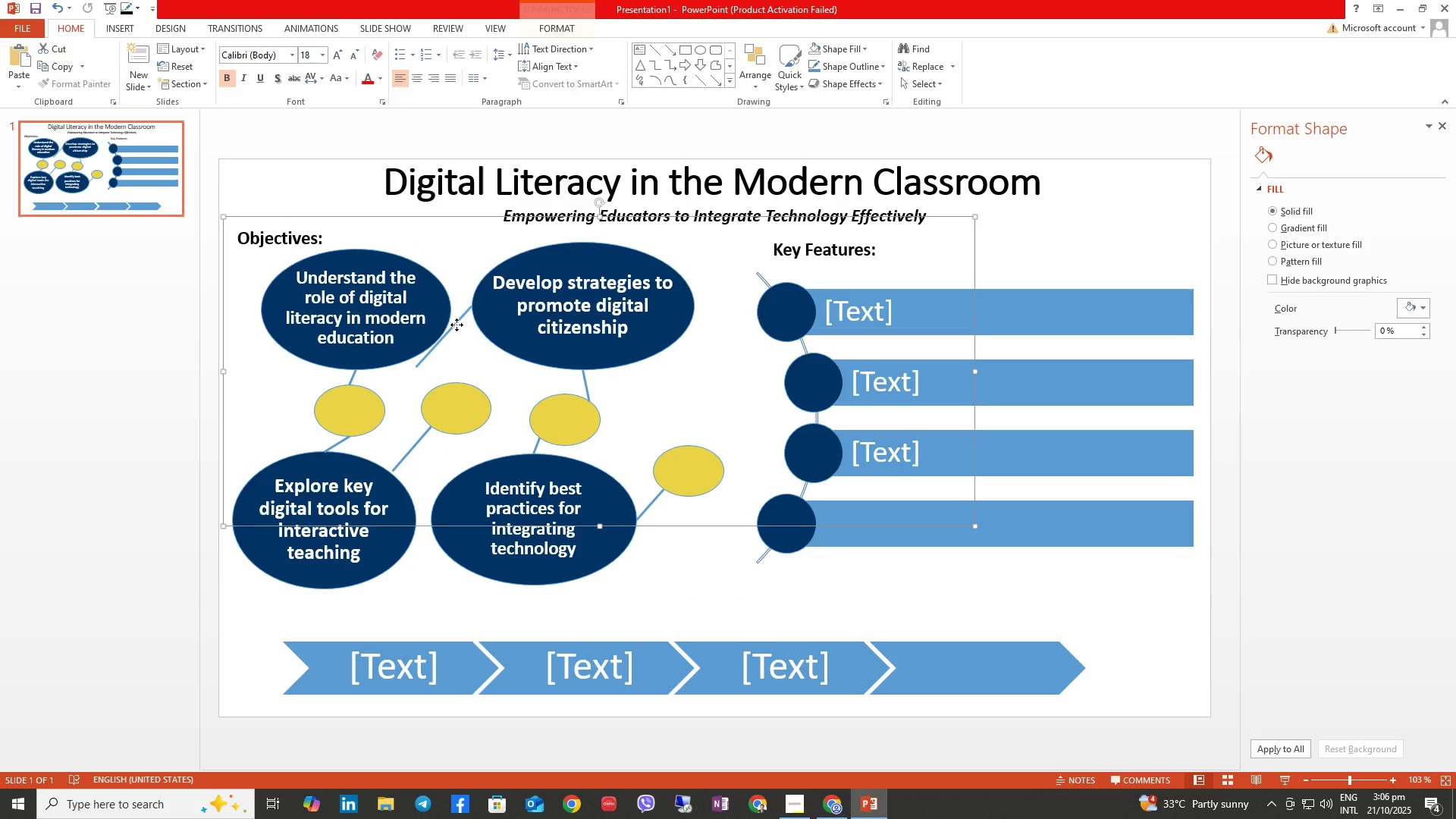 
double_click([455, 325])
 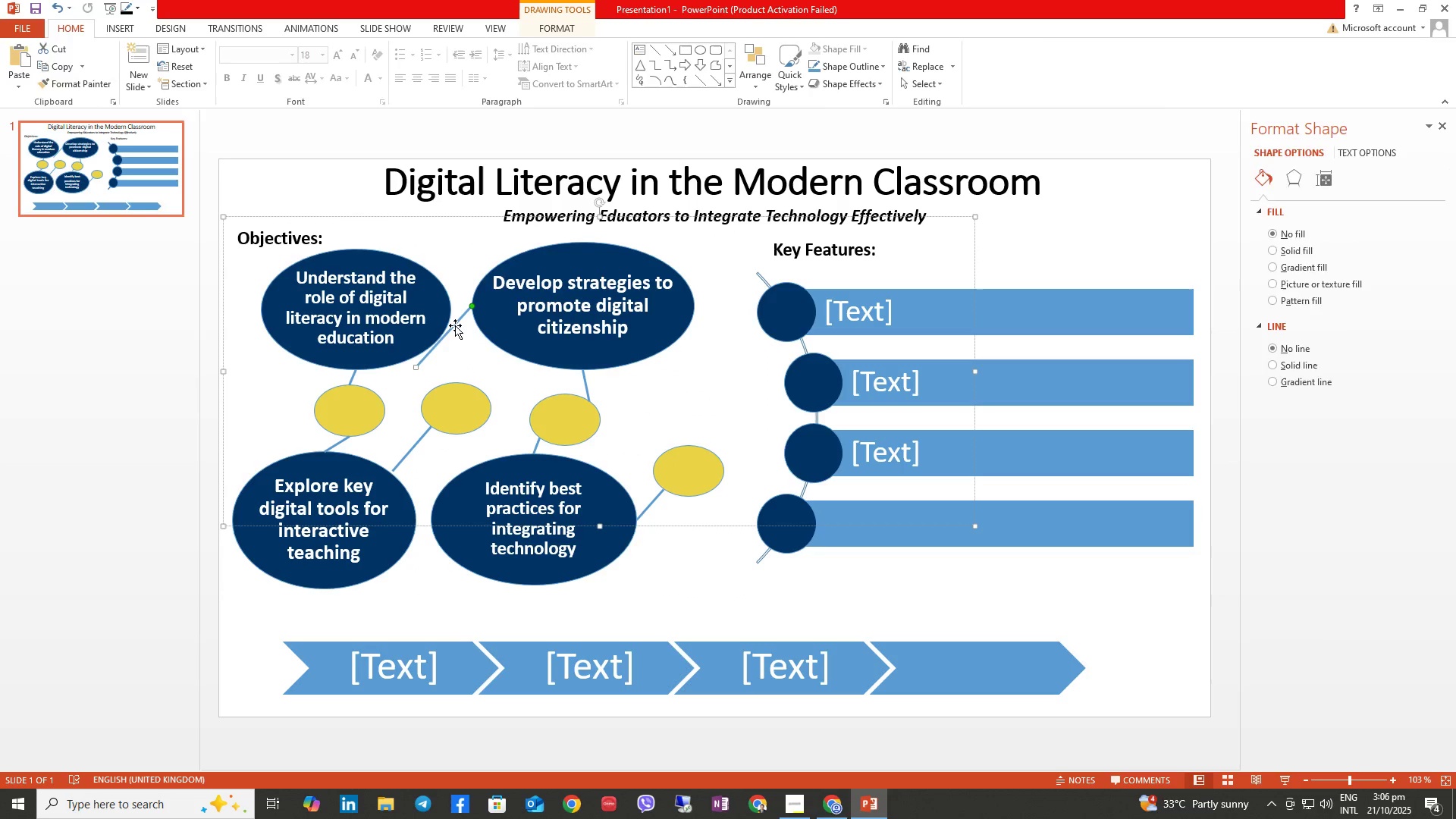 
triple_click([455, 325])
 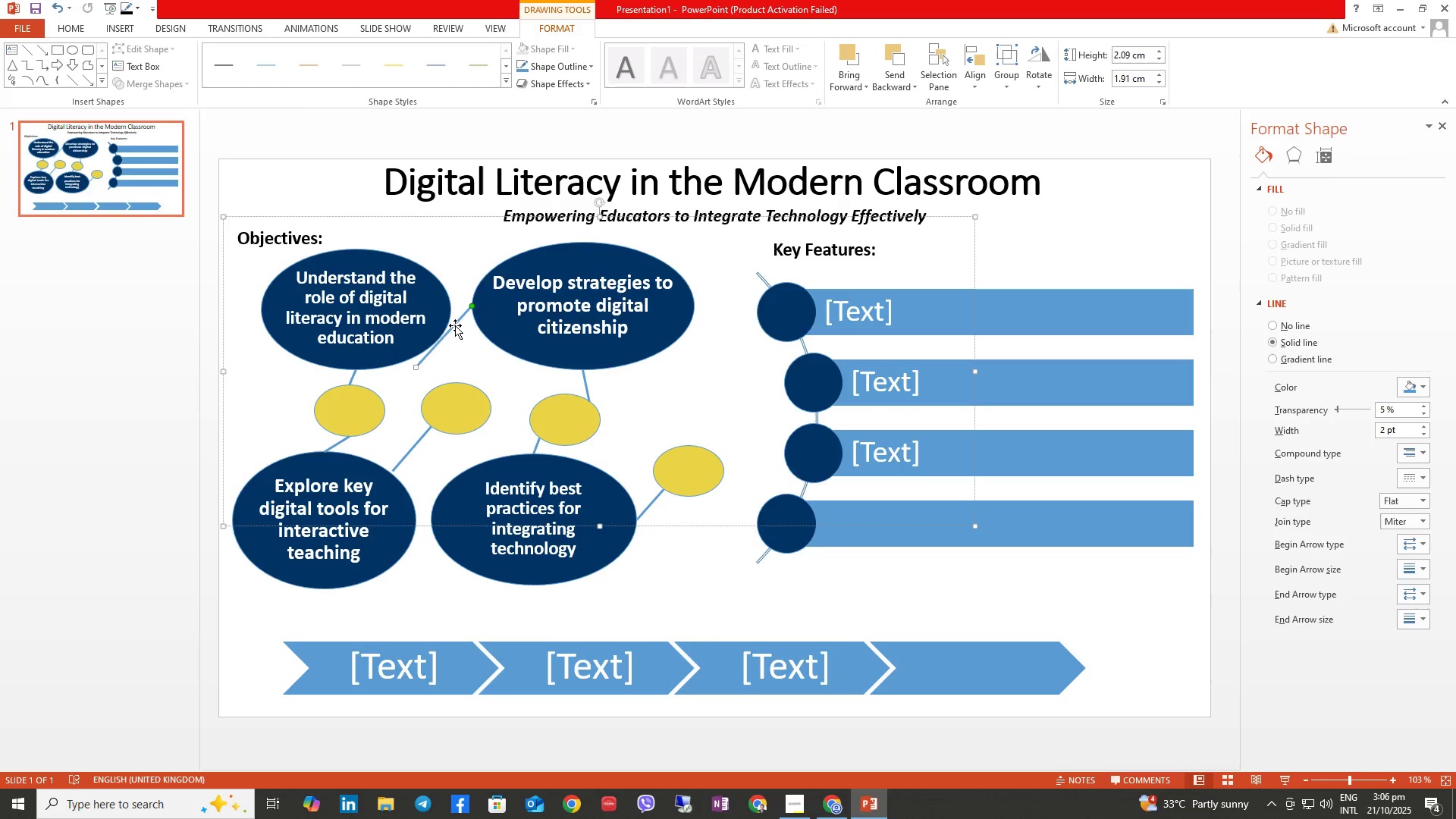 
left_click_drag(start_coordinate=[455, 325], to_coordinate=[513, 344])
 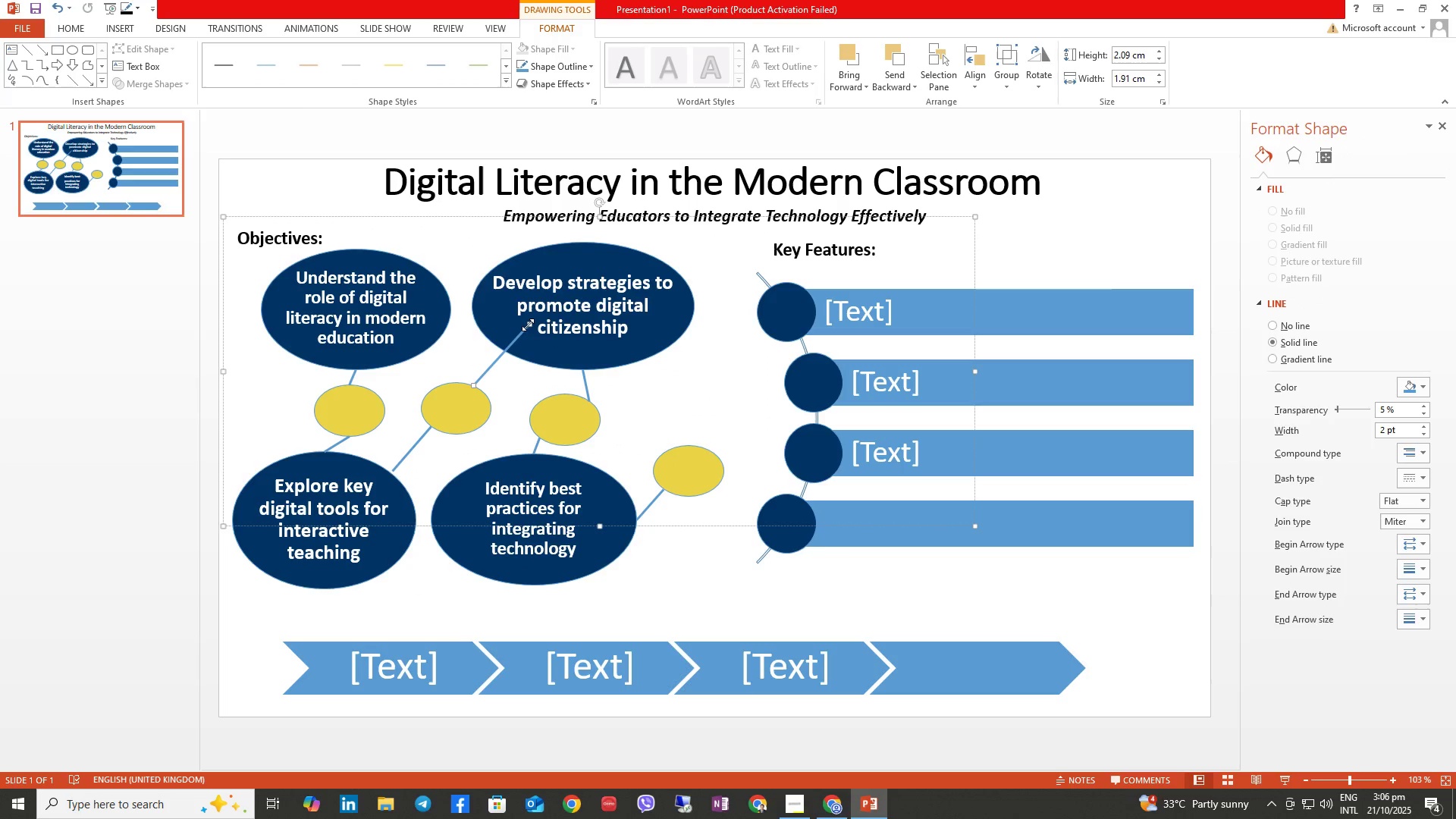 
left_click_drag(start_coordinate=[528, 324], to_coordinate=[579, 370])
 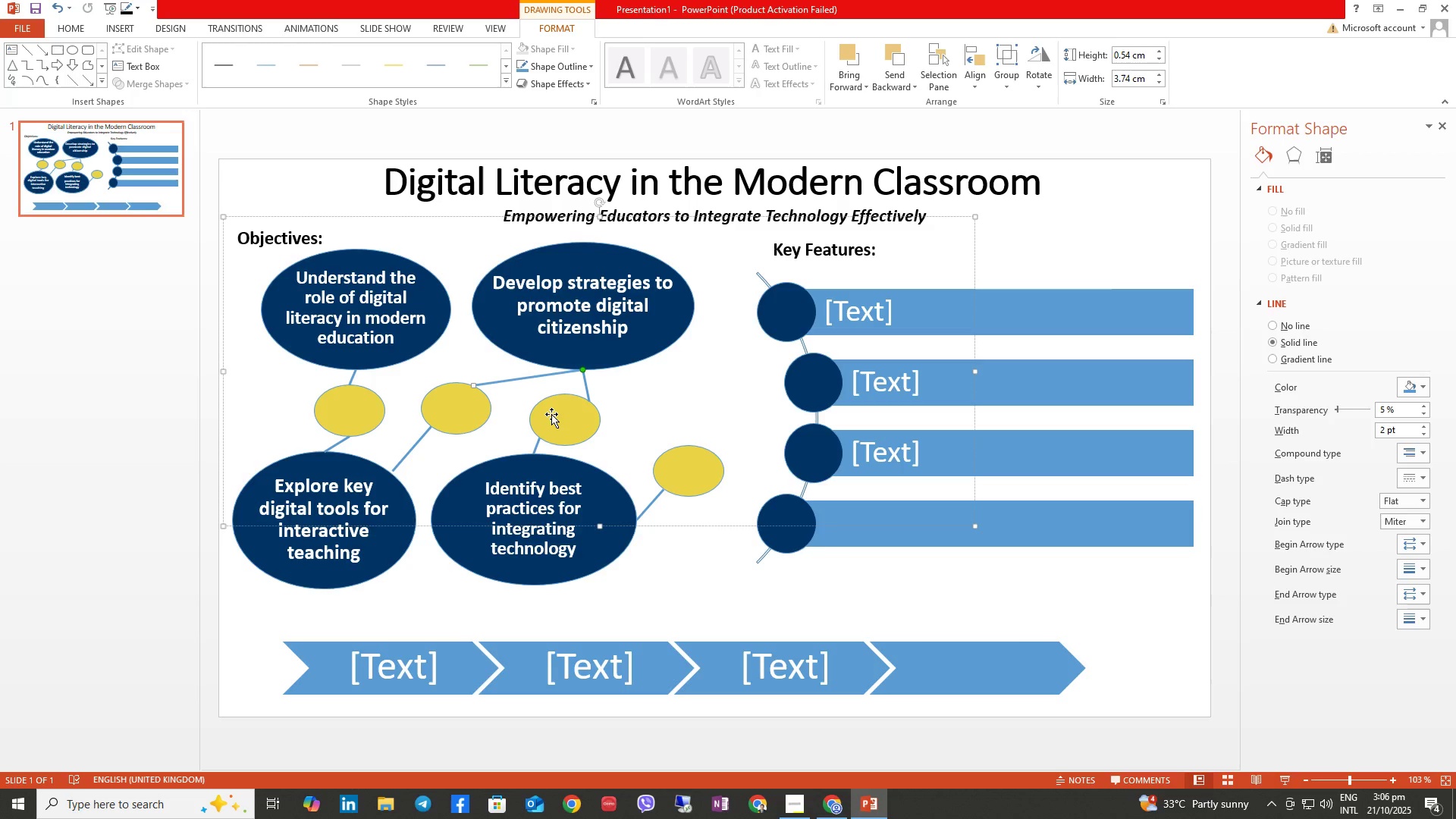 
wait(12.02)
 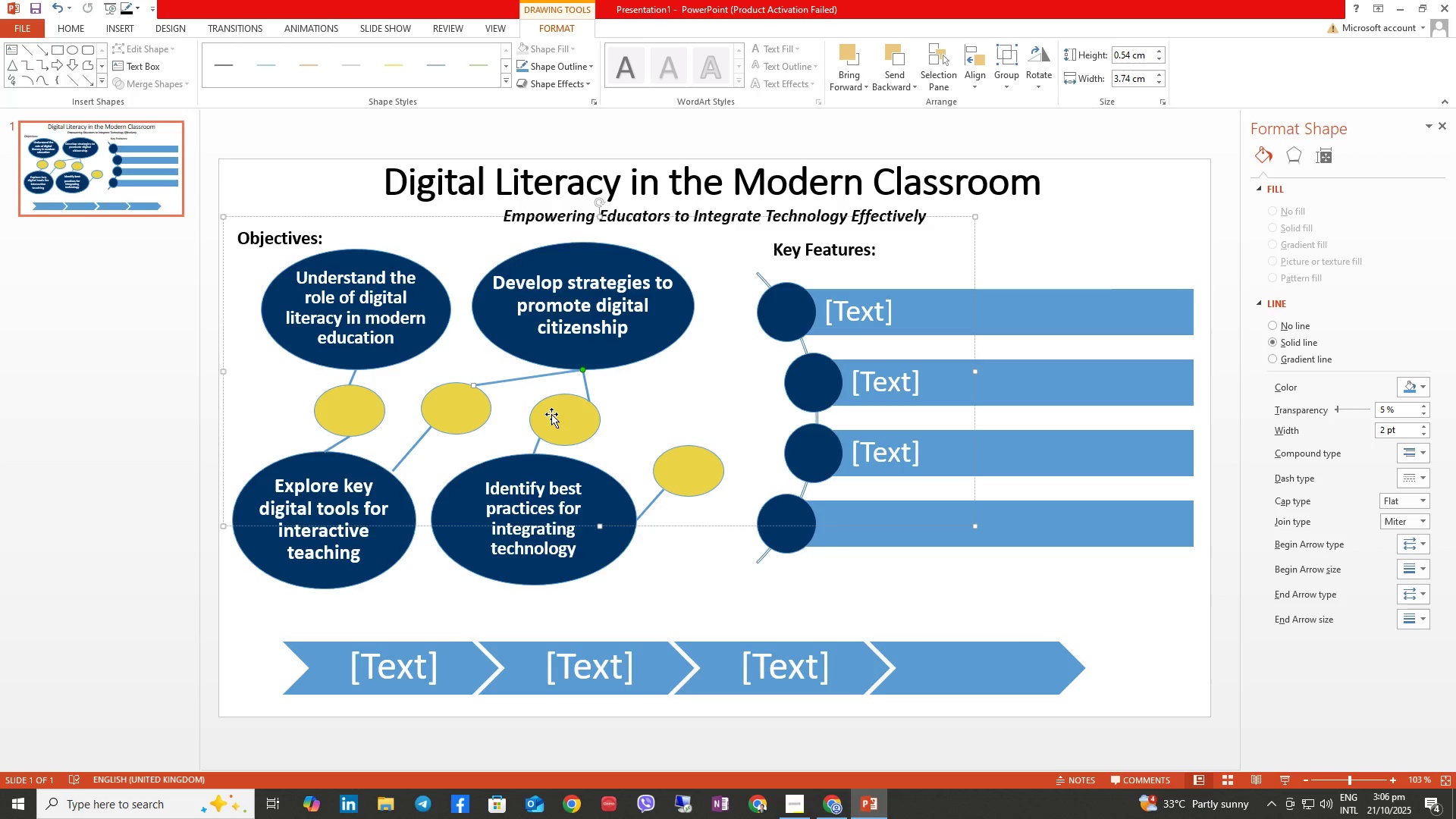 
left_click([124, 28])
 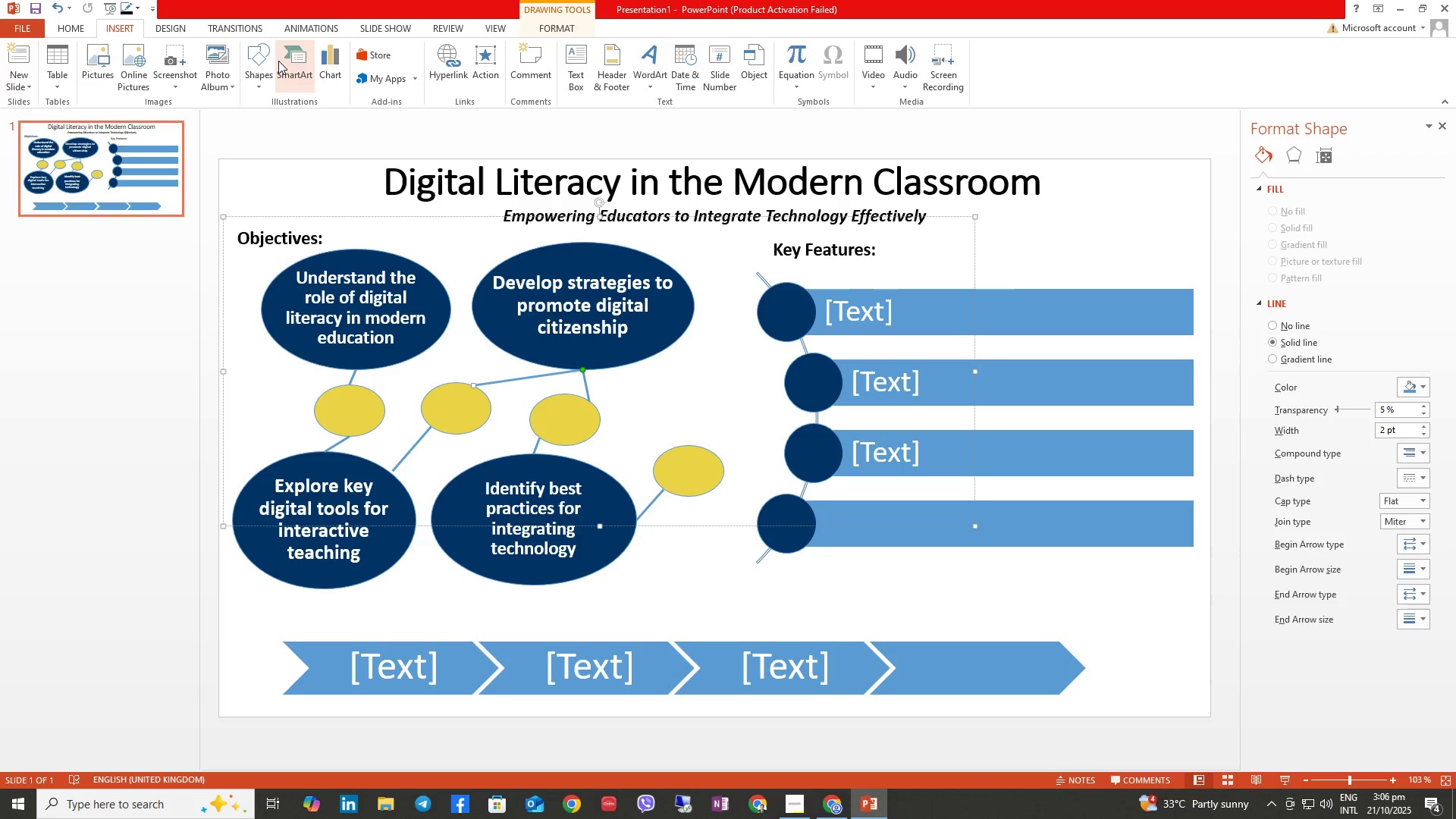 
left_click([279, 61])
 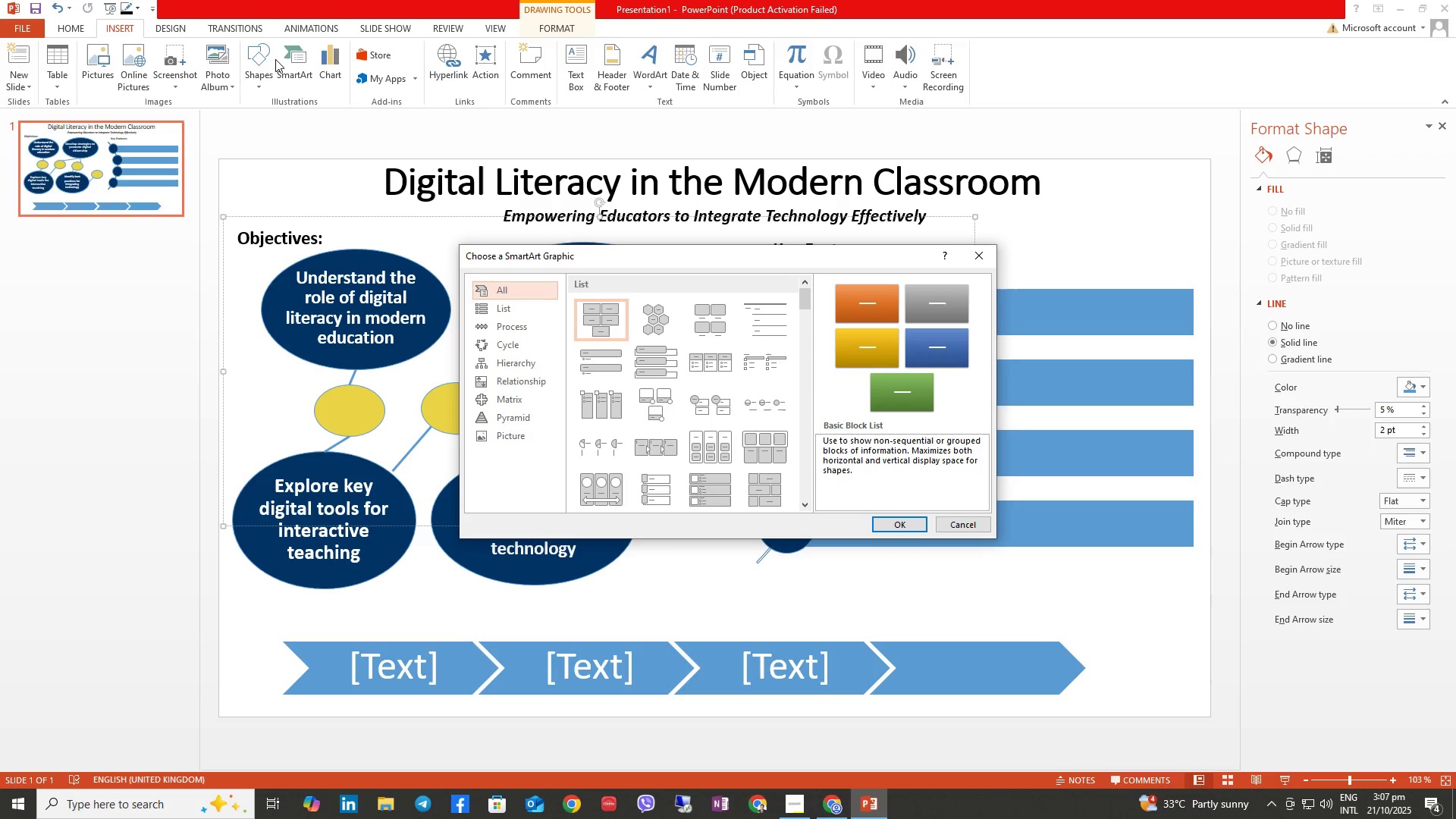 
wait(20.95)
 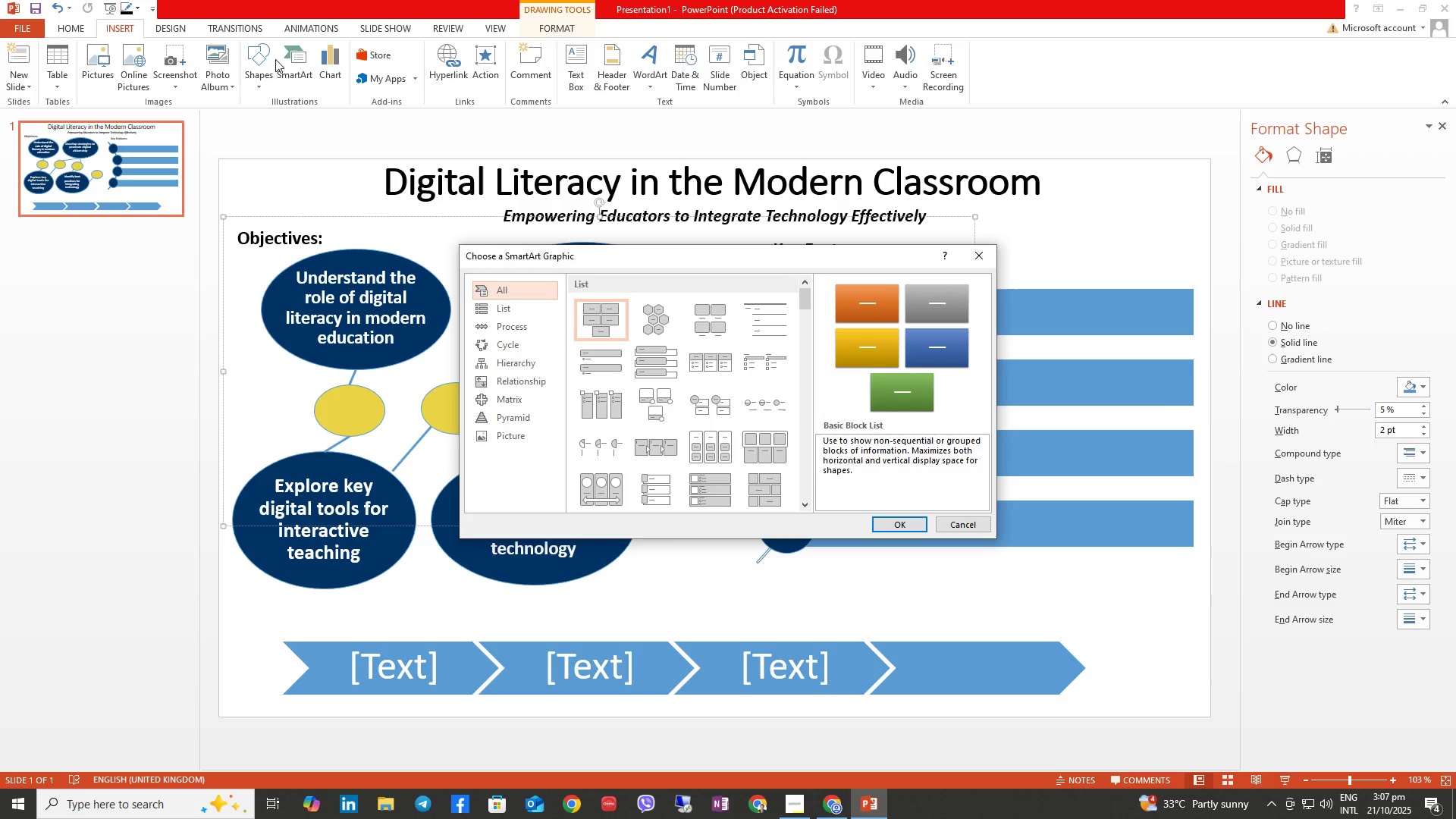 
left_click([647, 337])
 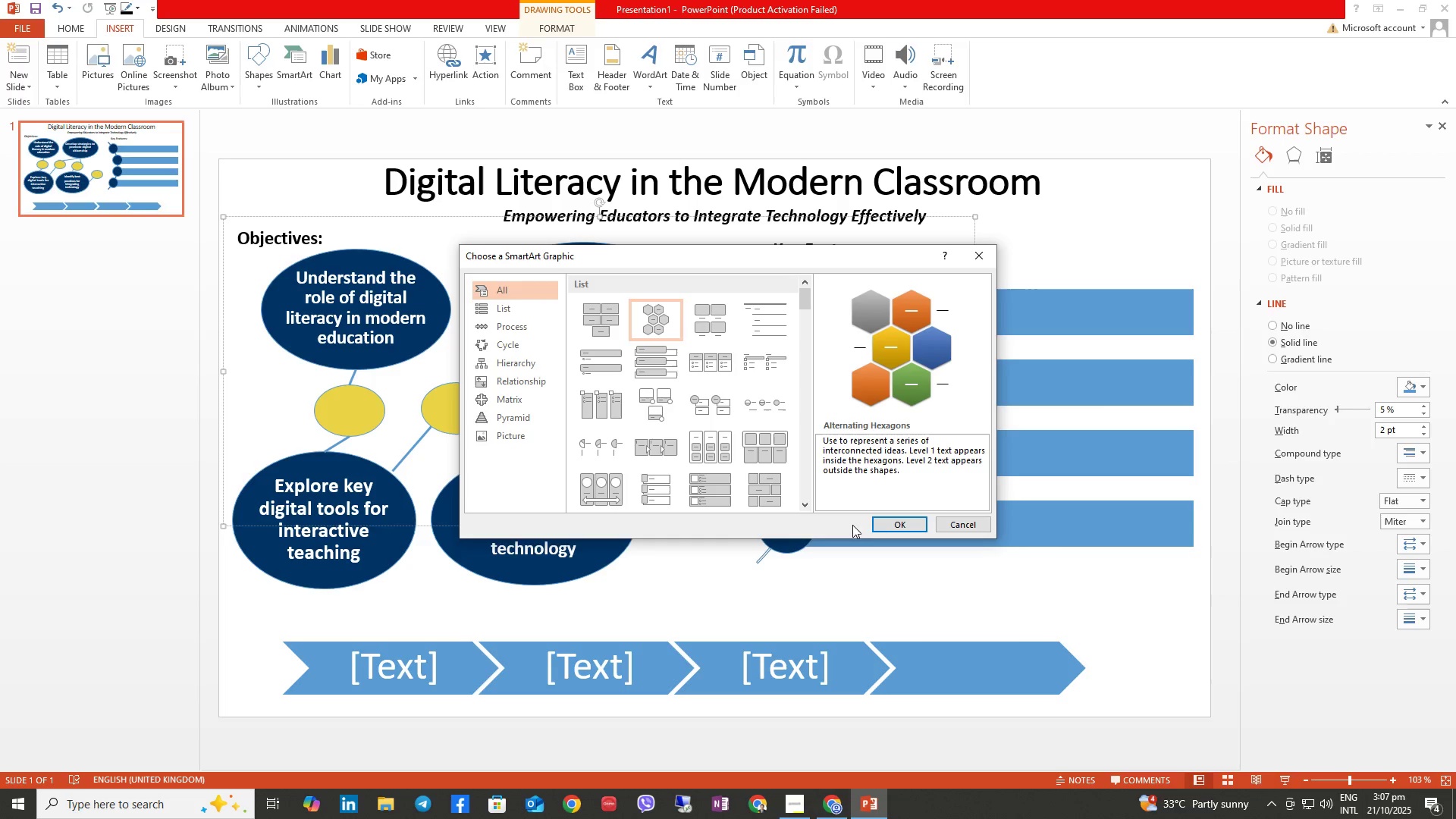 
left_click([876, 522])
 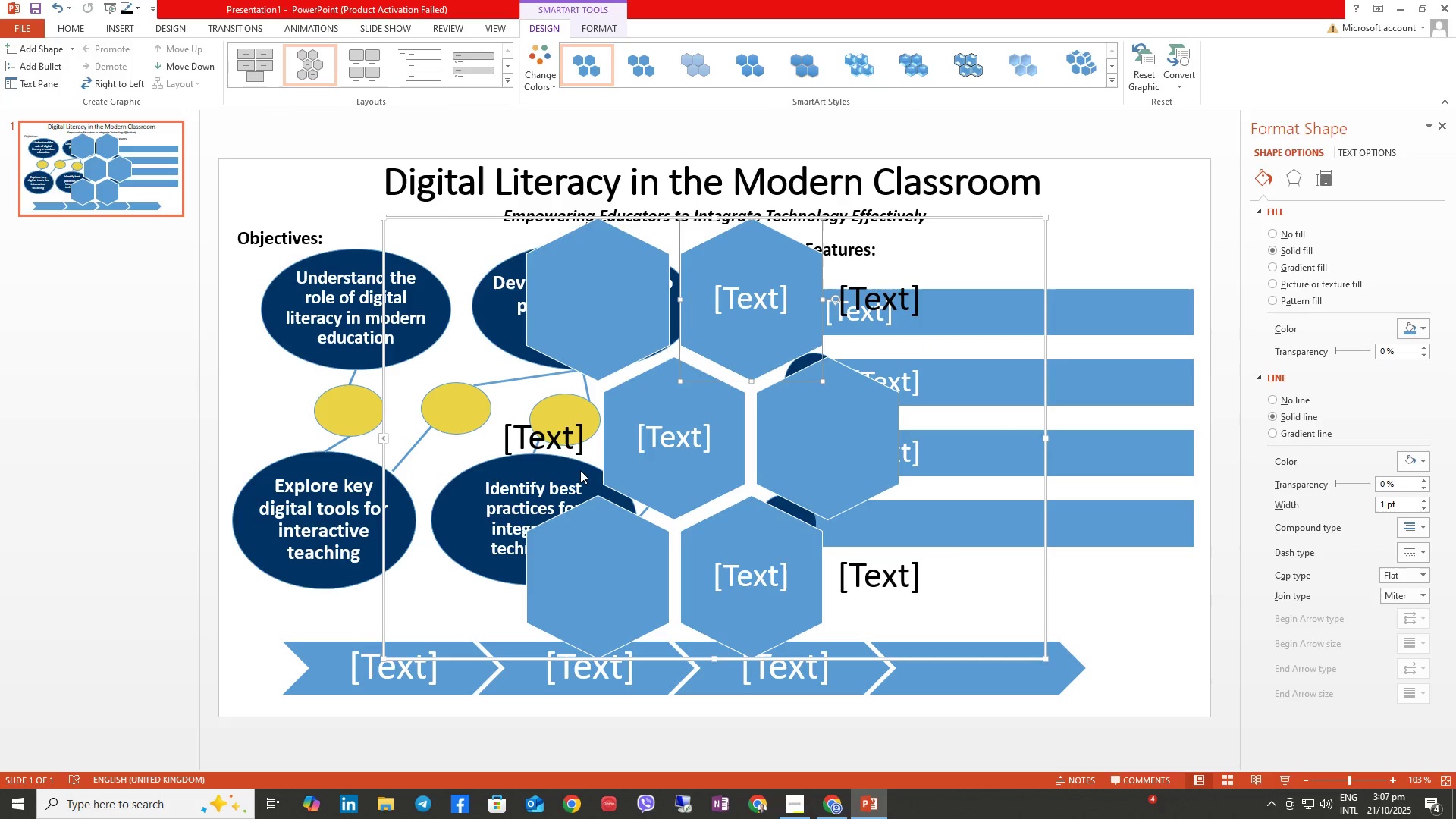 
wait(10.07)
 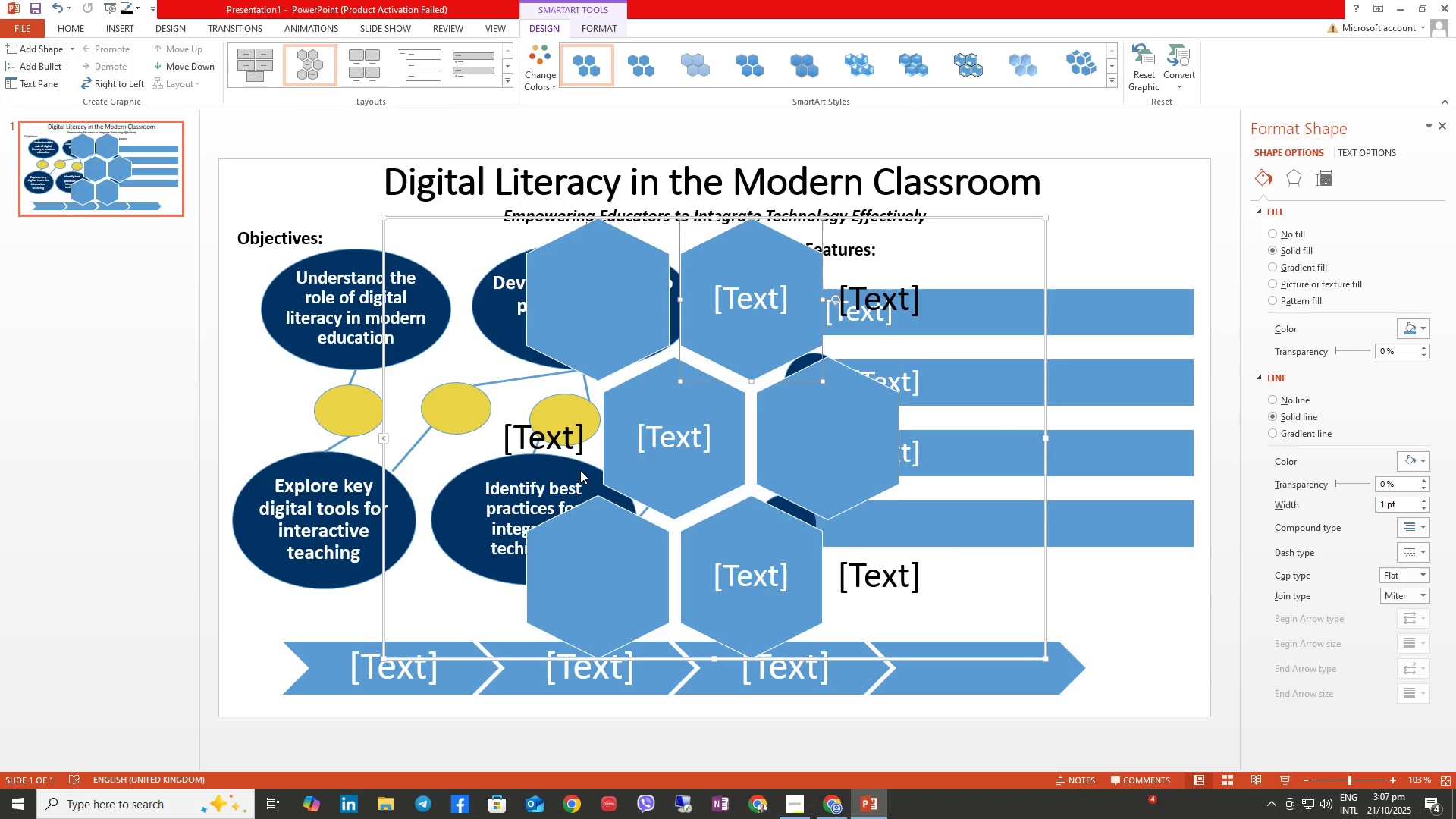 
left_click_drag(start_coordinate=[1045, 657], to_coordinate=[949, 540])
 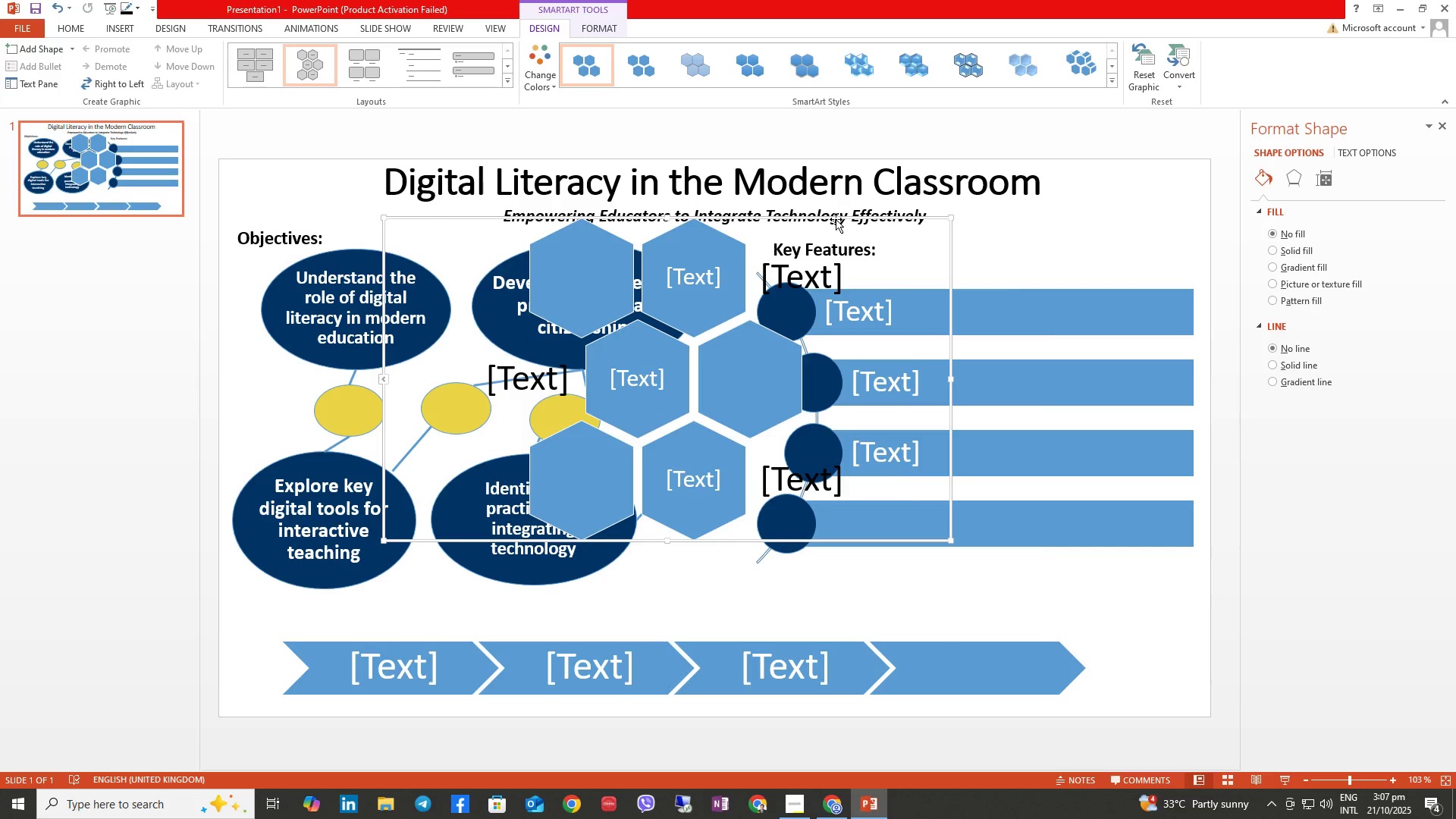 
left_click_drag(start_coordinate=[836, 217], to_coordinate=[954, 278])
 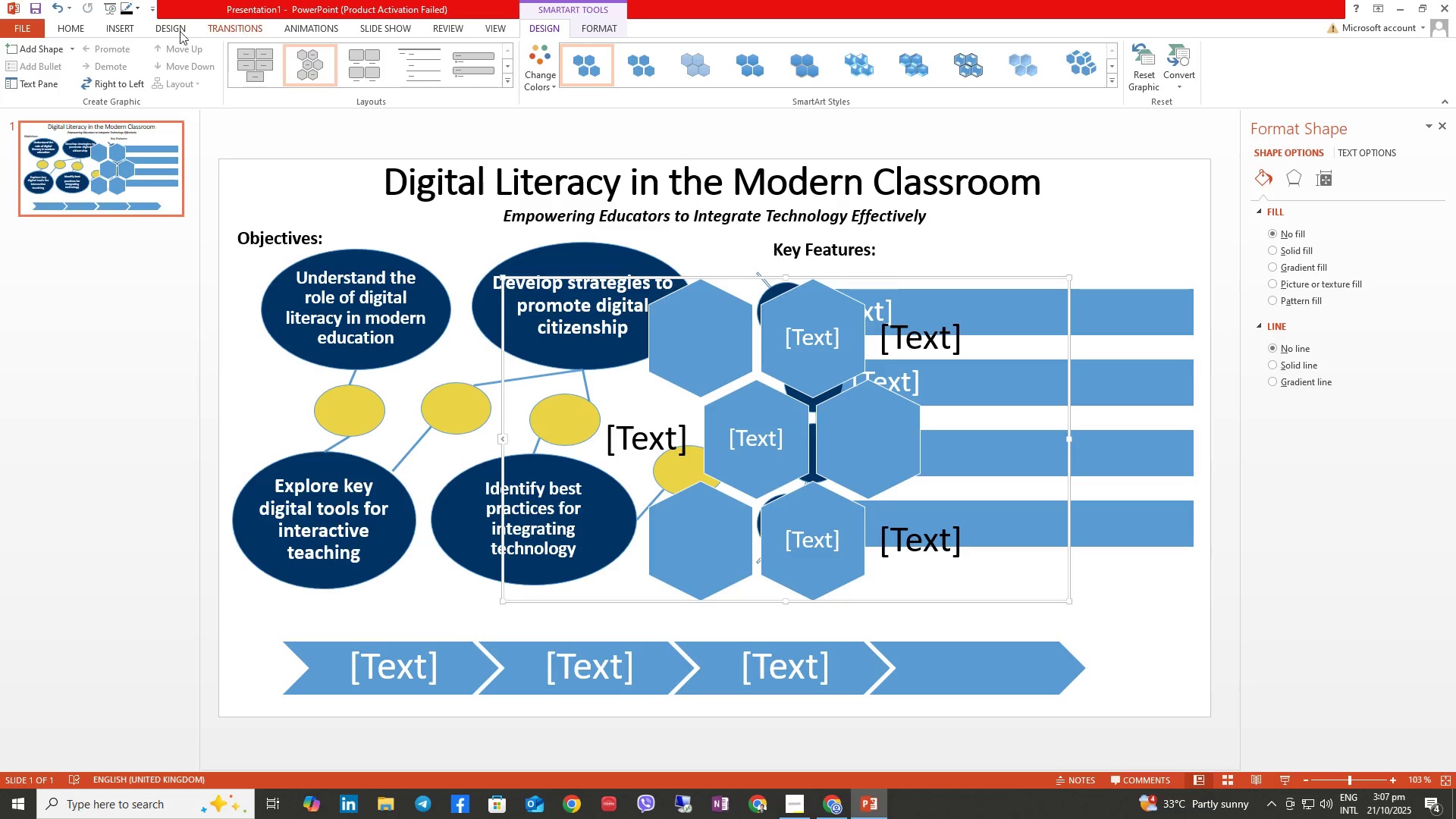 
mouse_move([98, 36])
 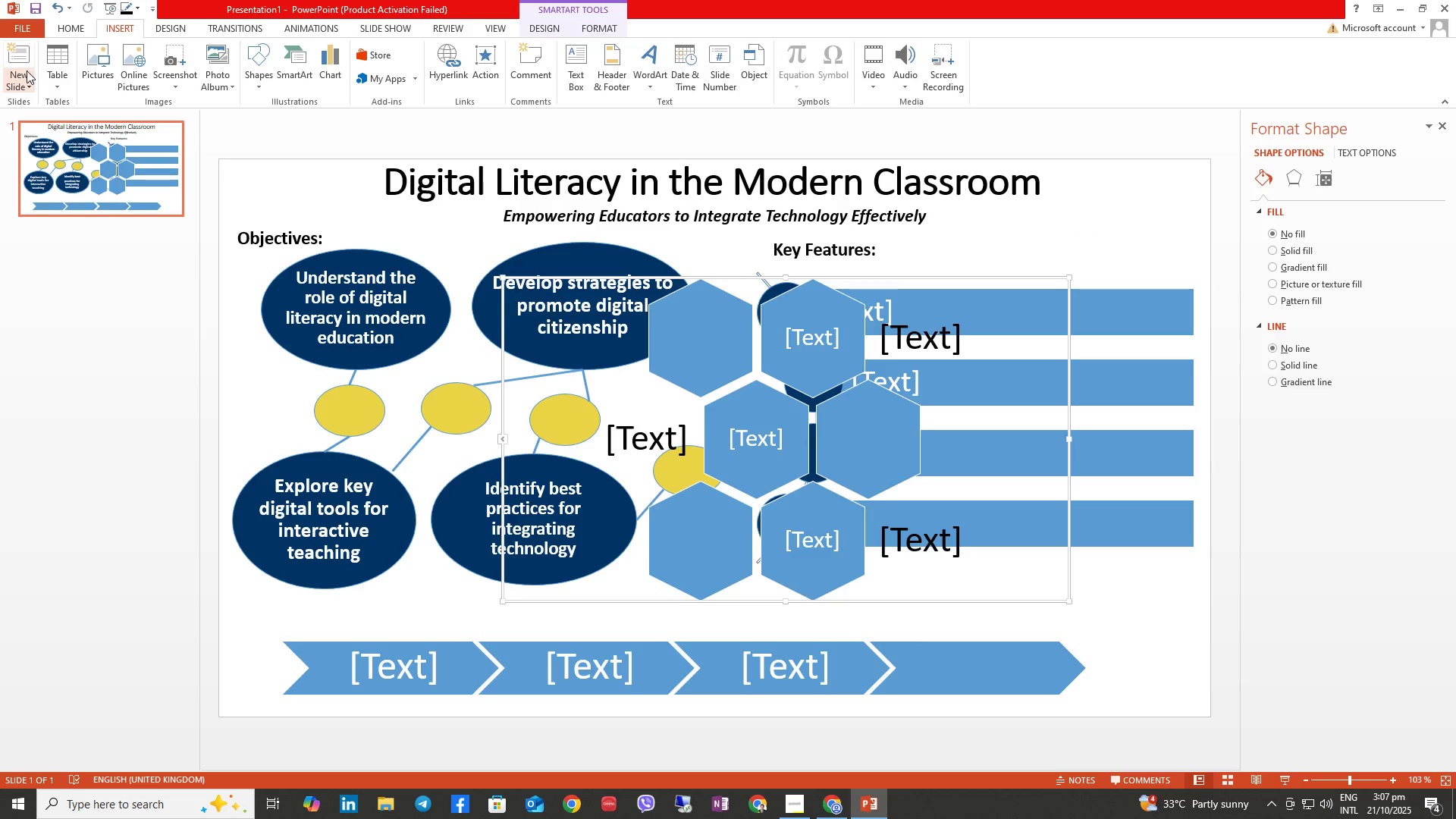 
left_click([27, 71])
 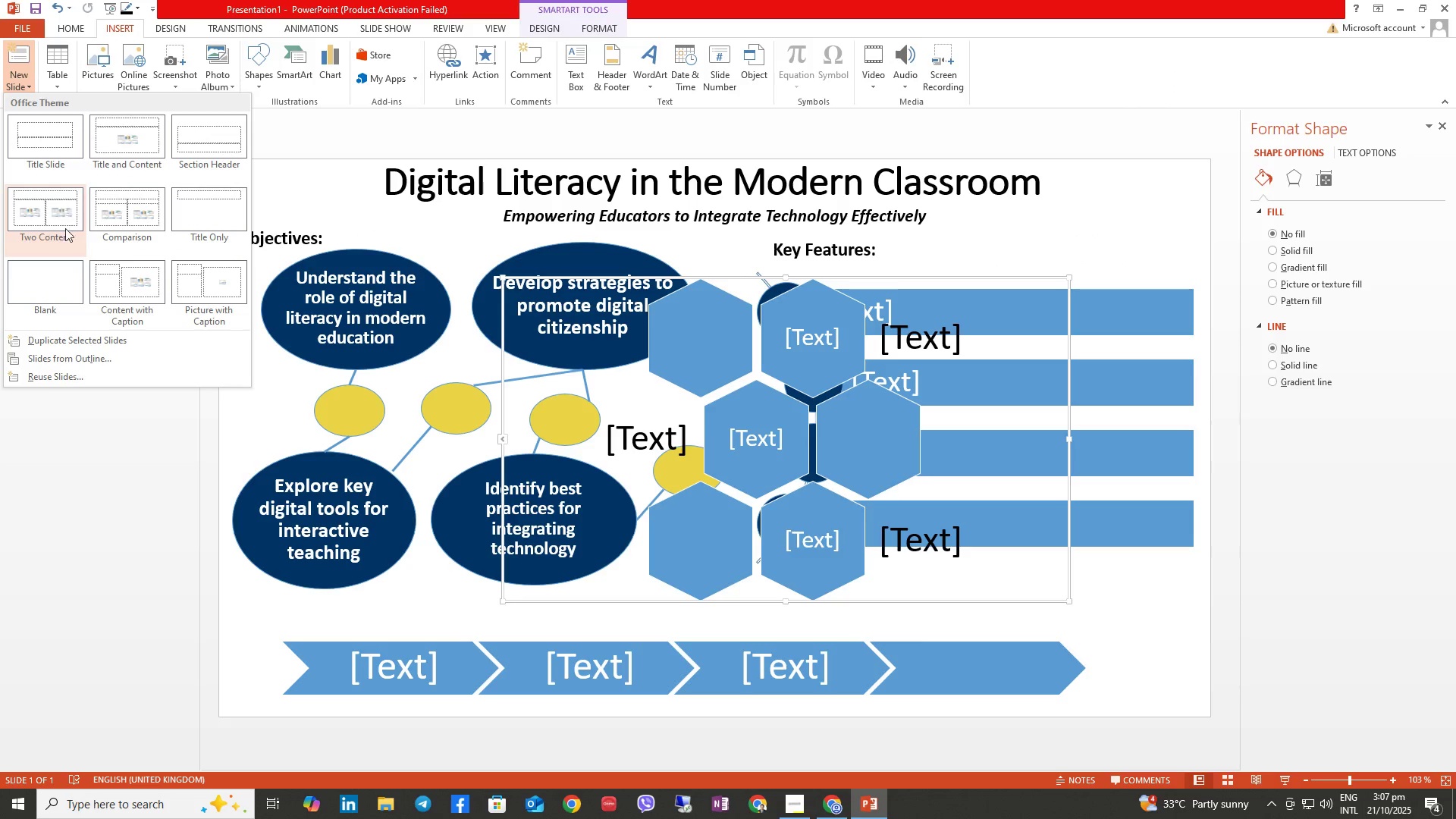 
left_click([74, 278])
 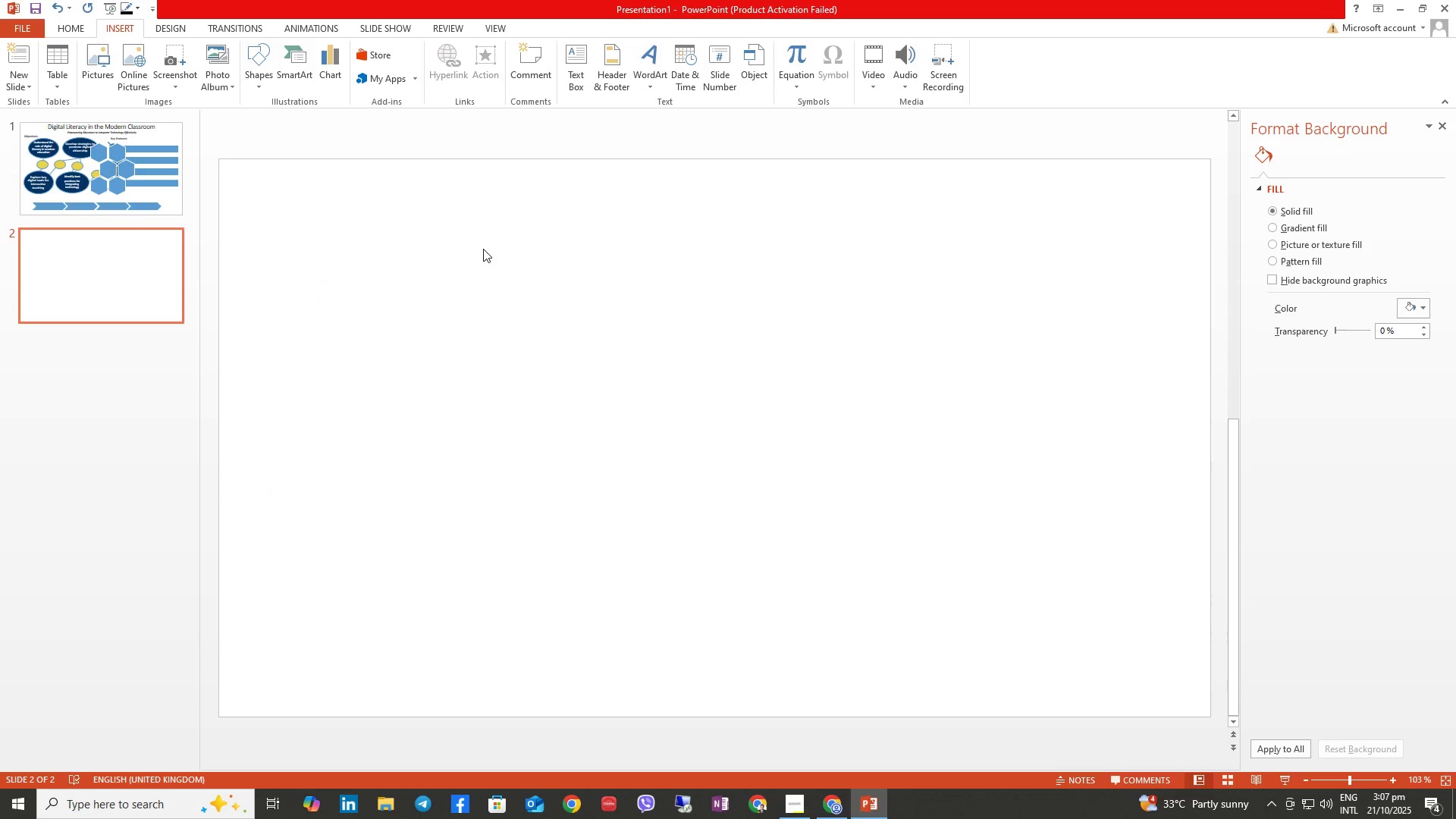 
left_click([77, 193])
 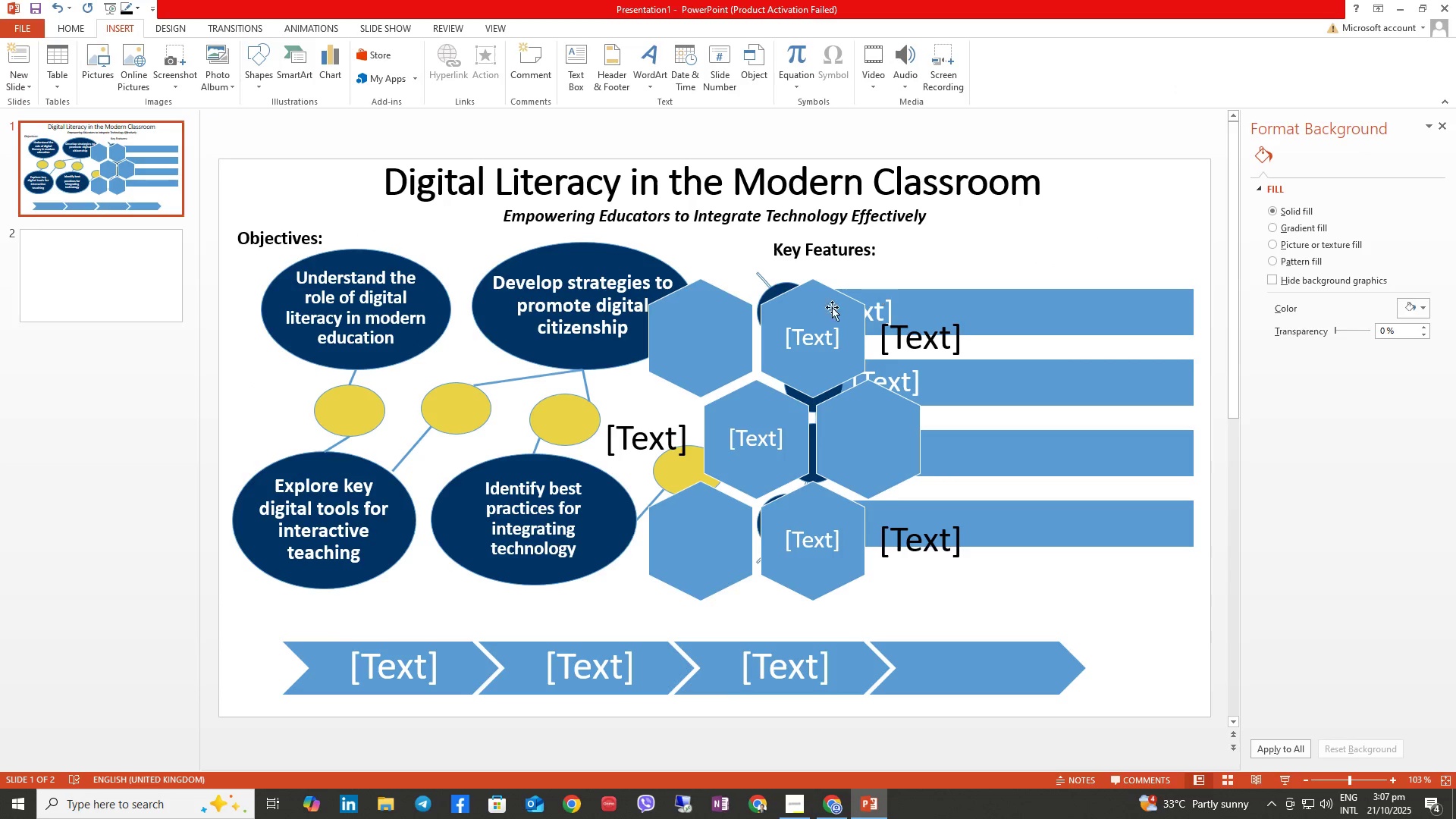 
left_click([728, 331])
 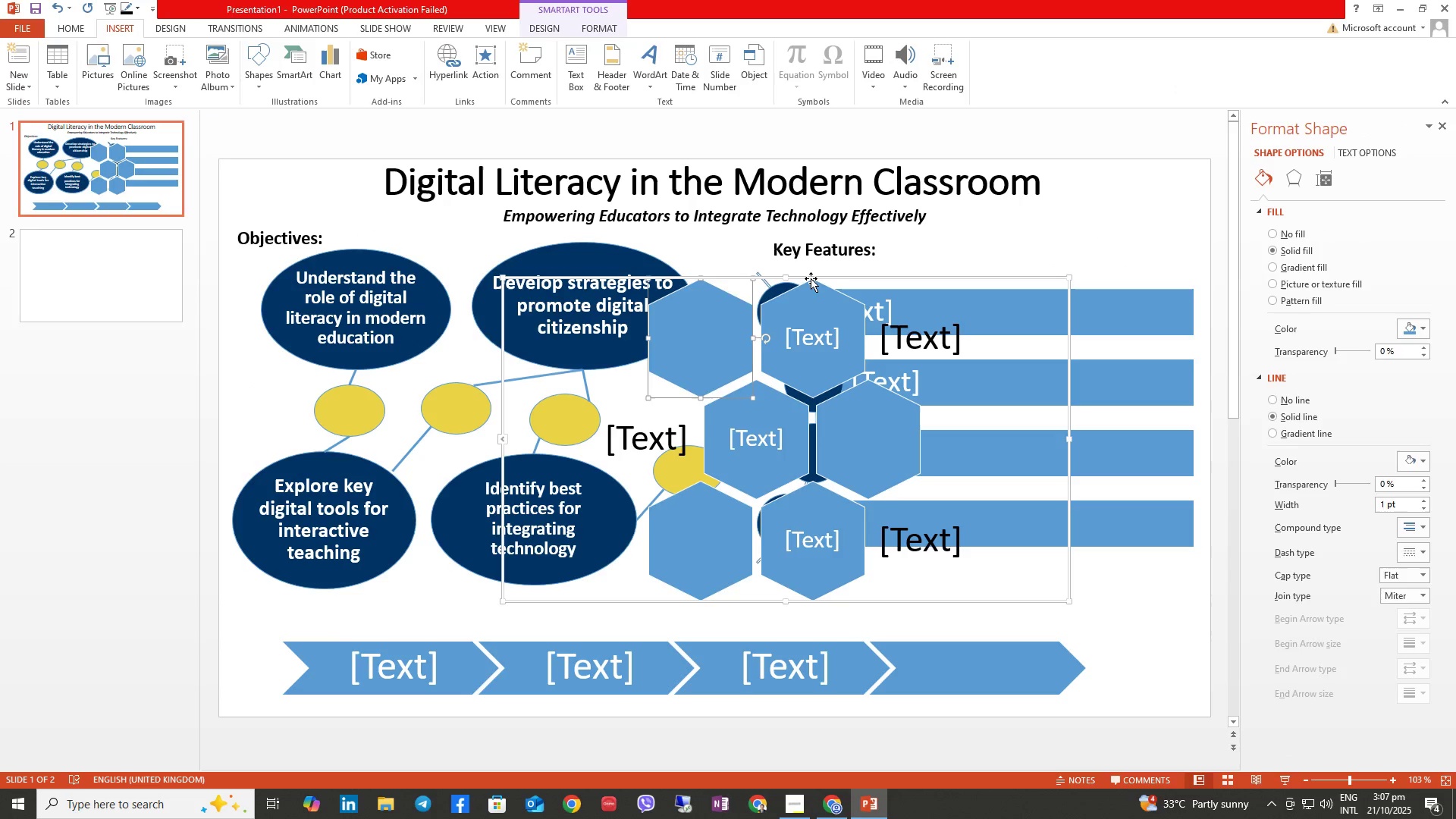 
right_click([811, 278])
 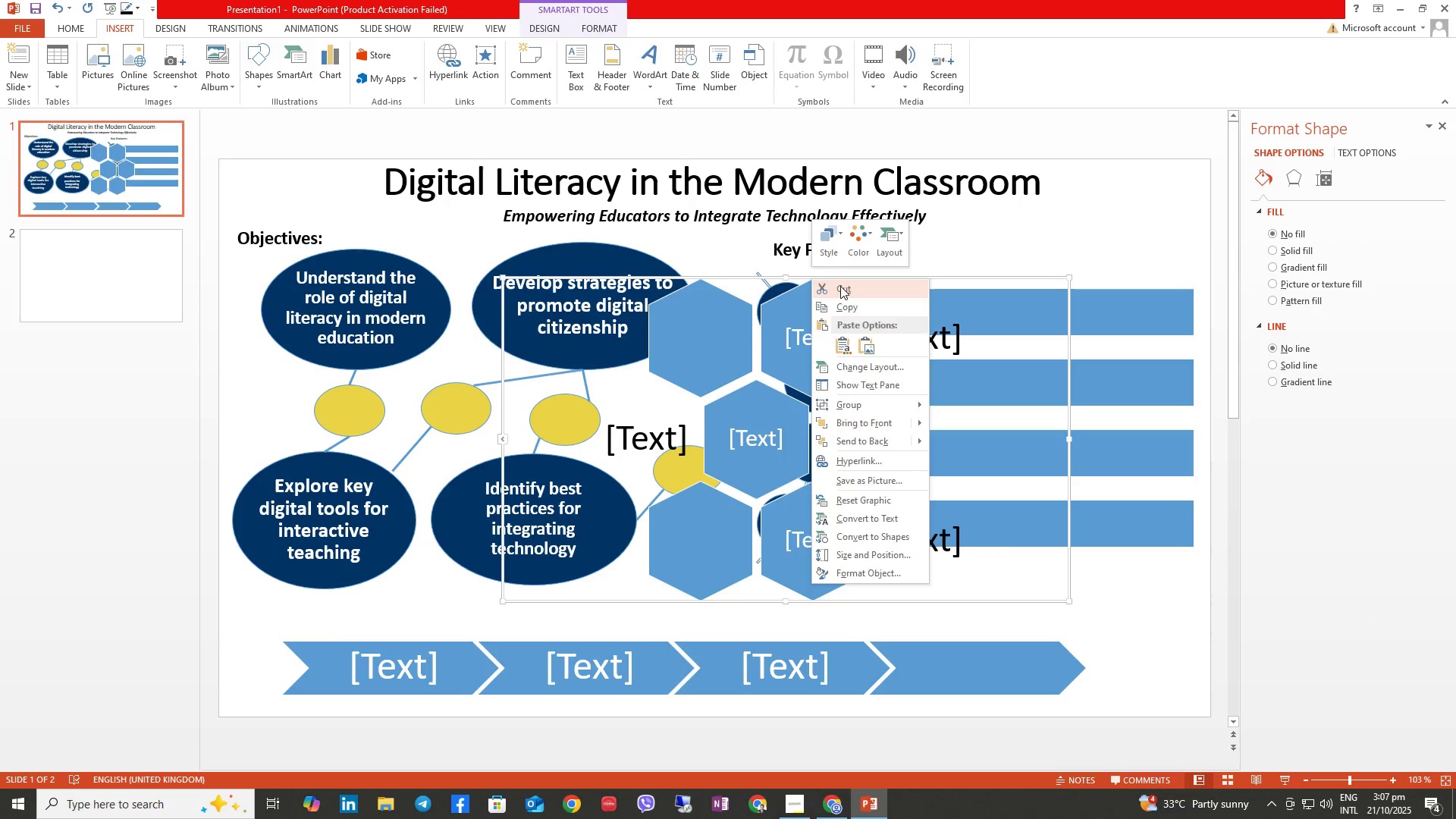 
left_click([840, 286])
 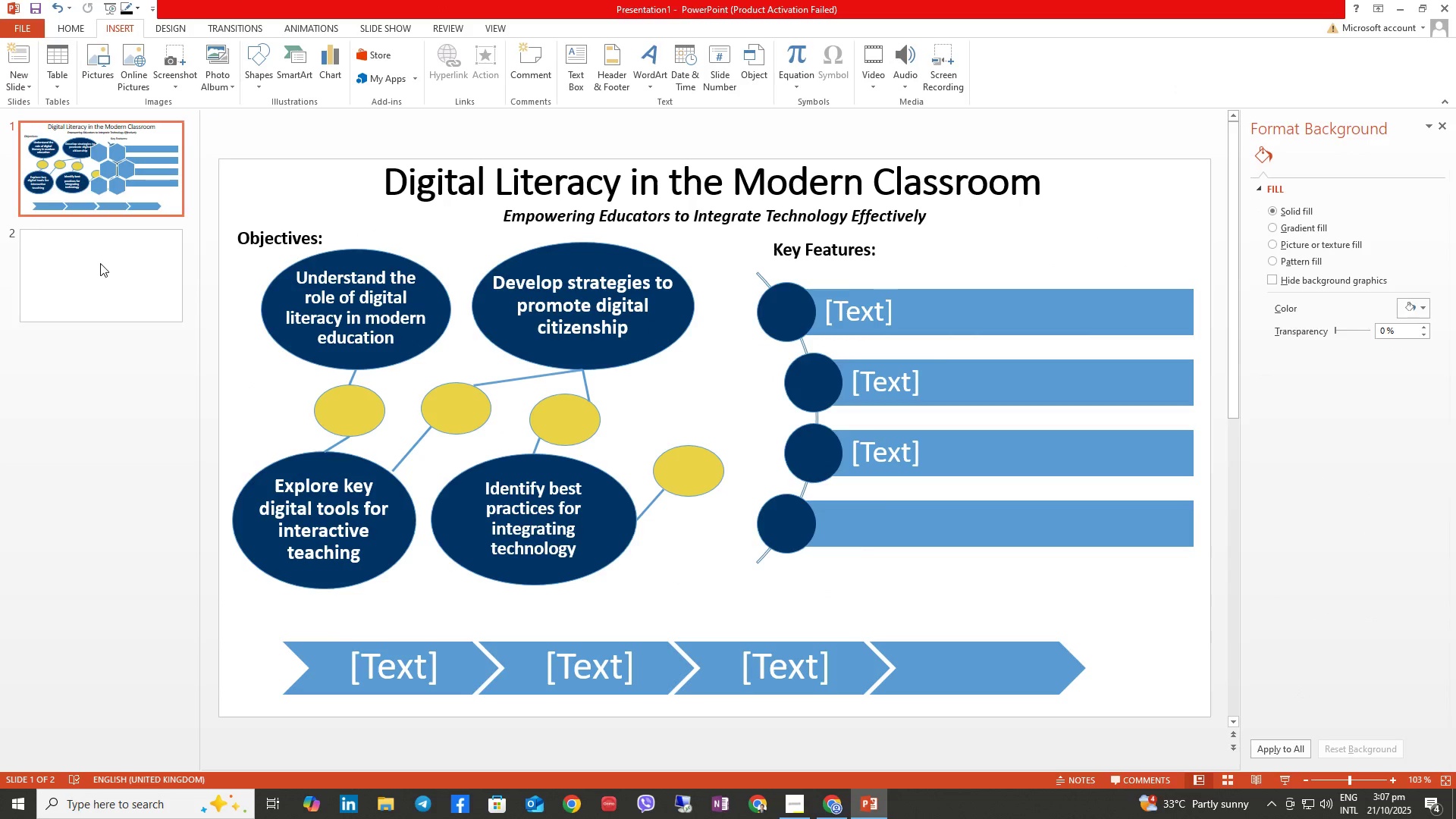 
left_click([117, 262])
 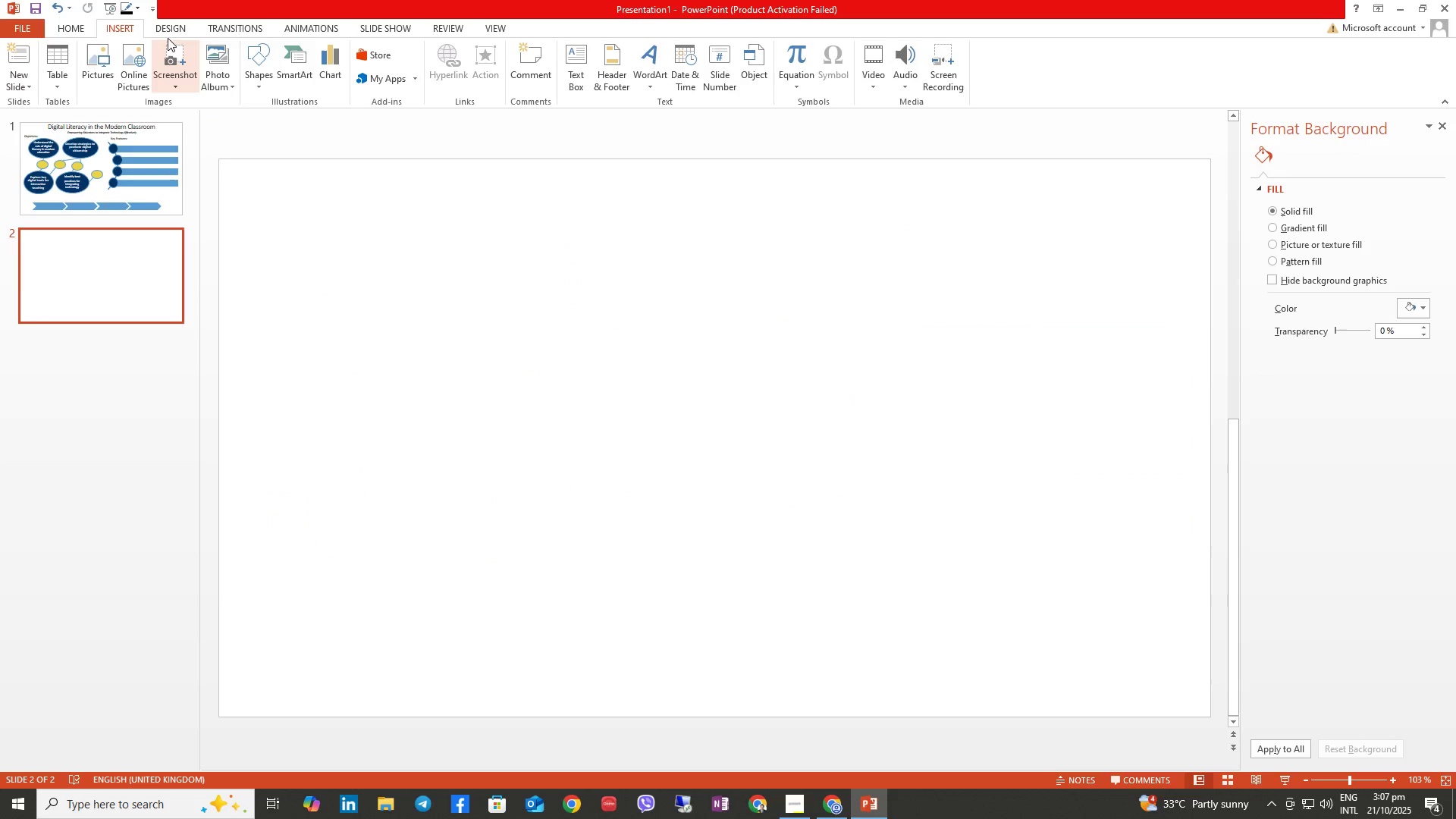 
left_click([168, 26])
 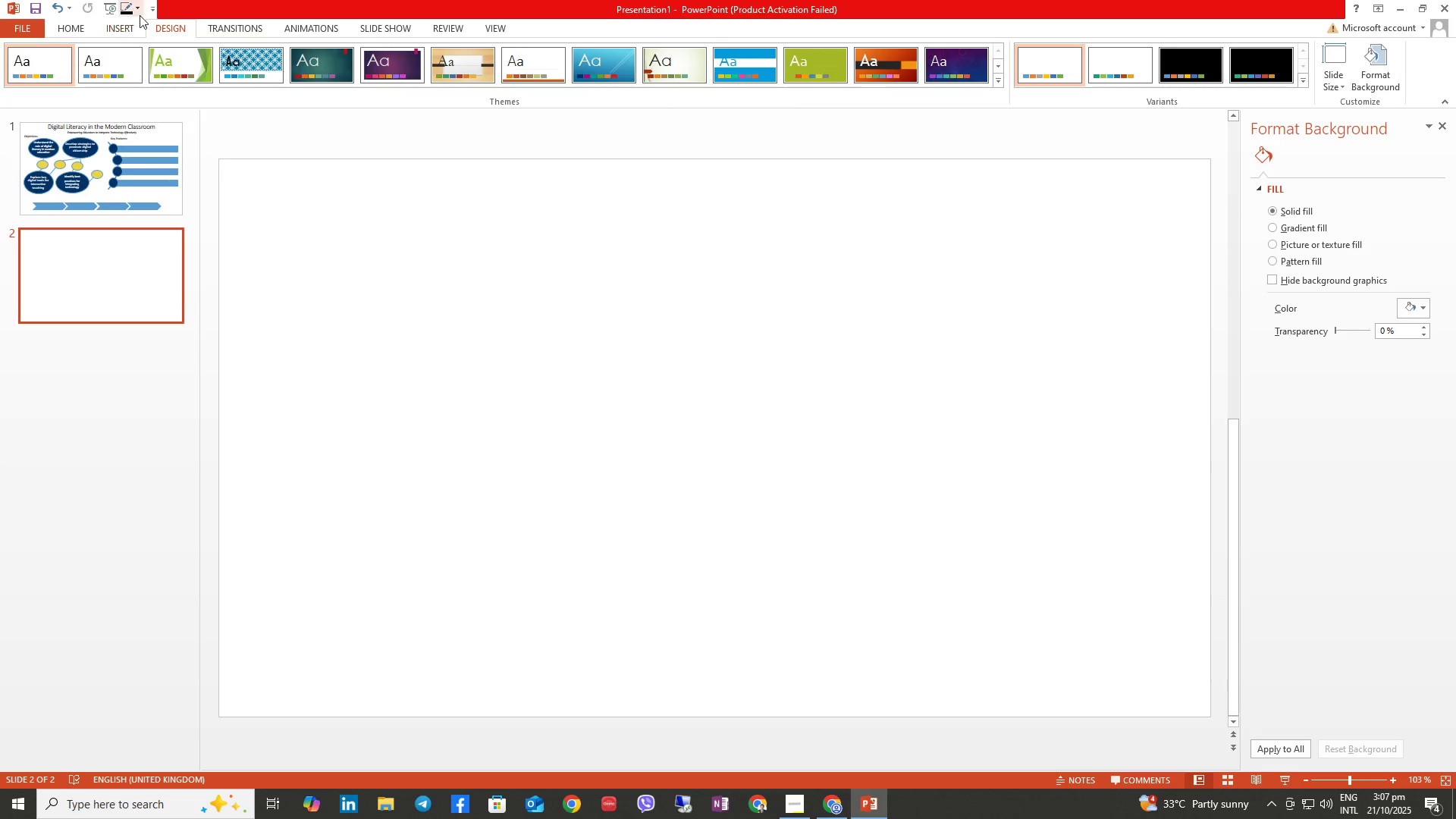 
double_click([131, 26])
 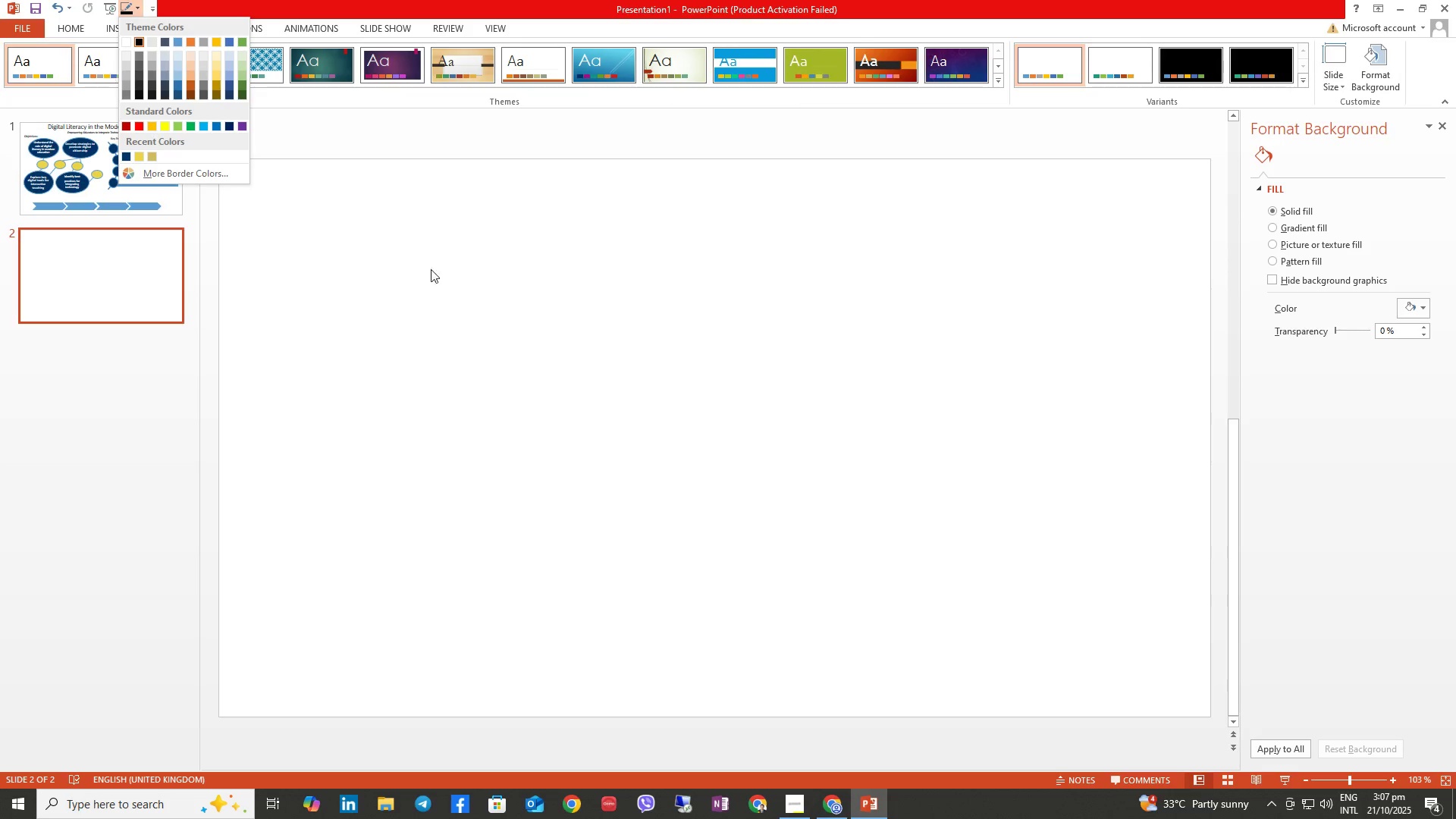 
left_click([489, 282])
 